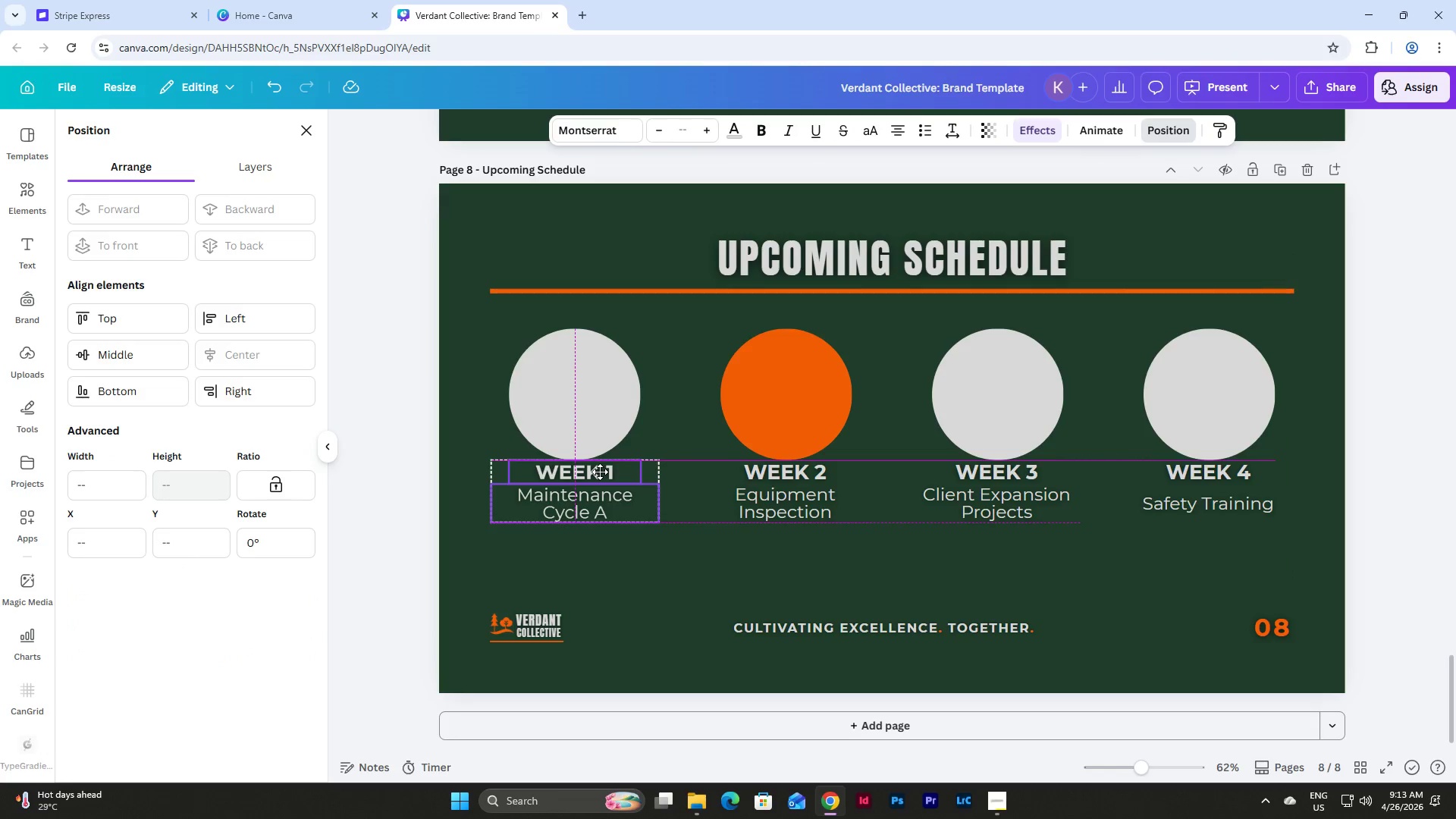 
left_click_drag(start_coordinate=[839, 558], to_coordinate=[779, 476])
 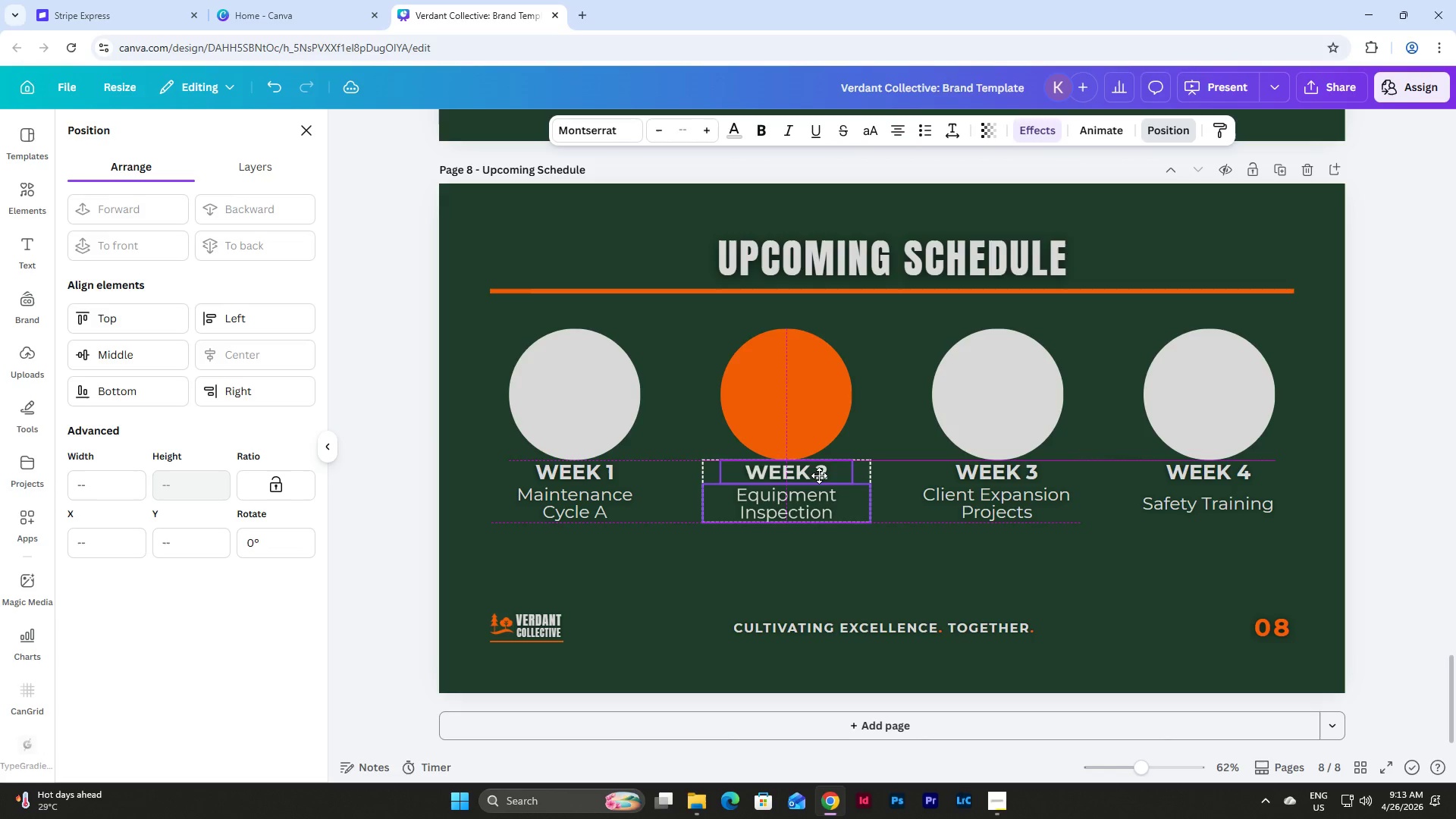 
left_click_drag(start_coordinate=[1065, 558], to_coordinate=[990, 473])
 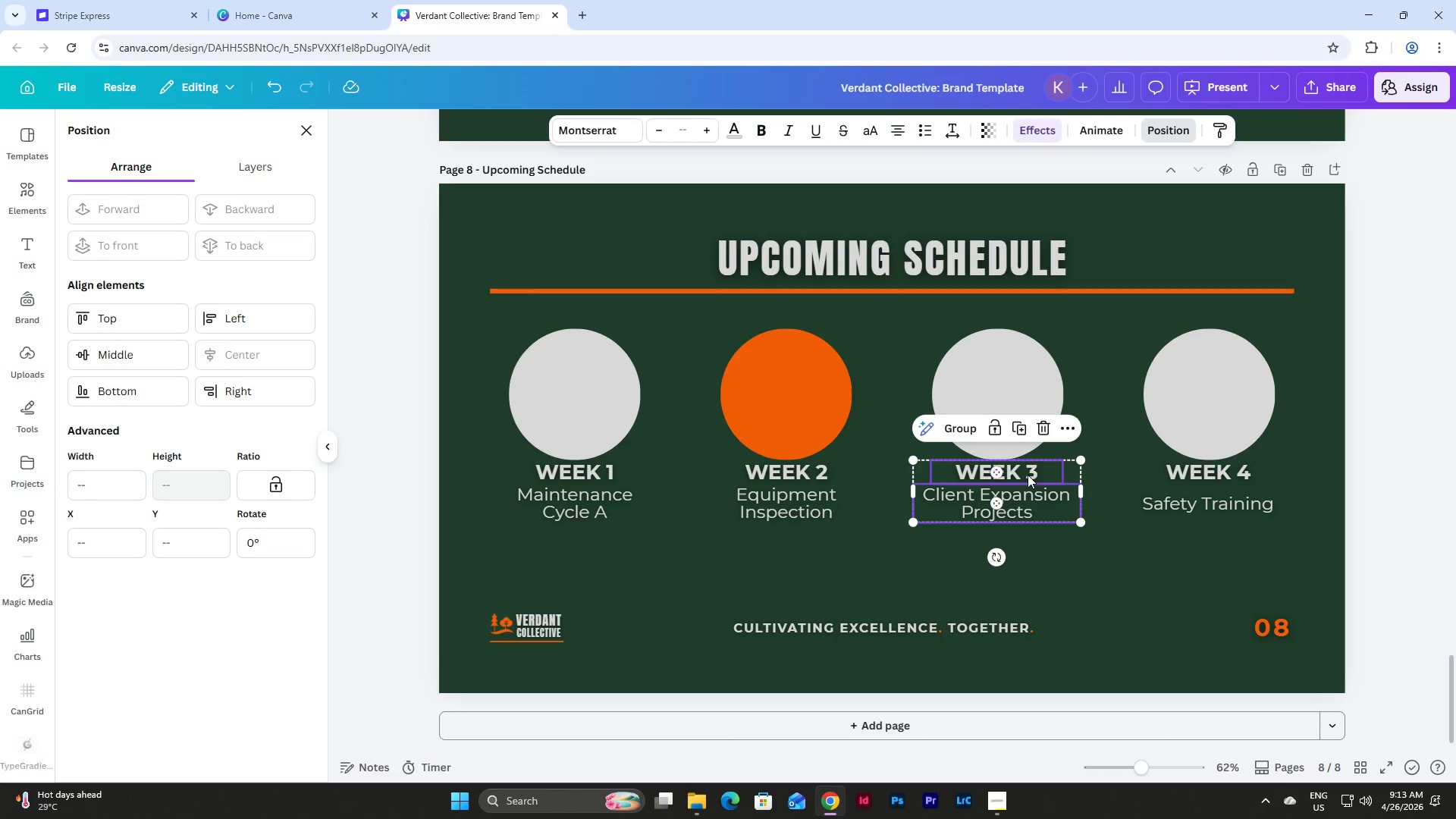 
left_click_drag(start_coordinate=[1028, 475], to_coordinate=[1031, 474])
 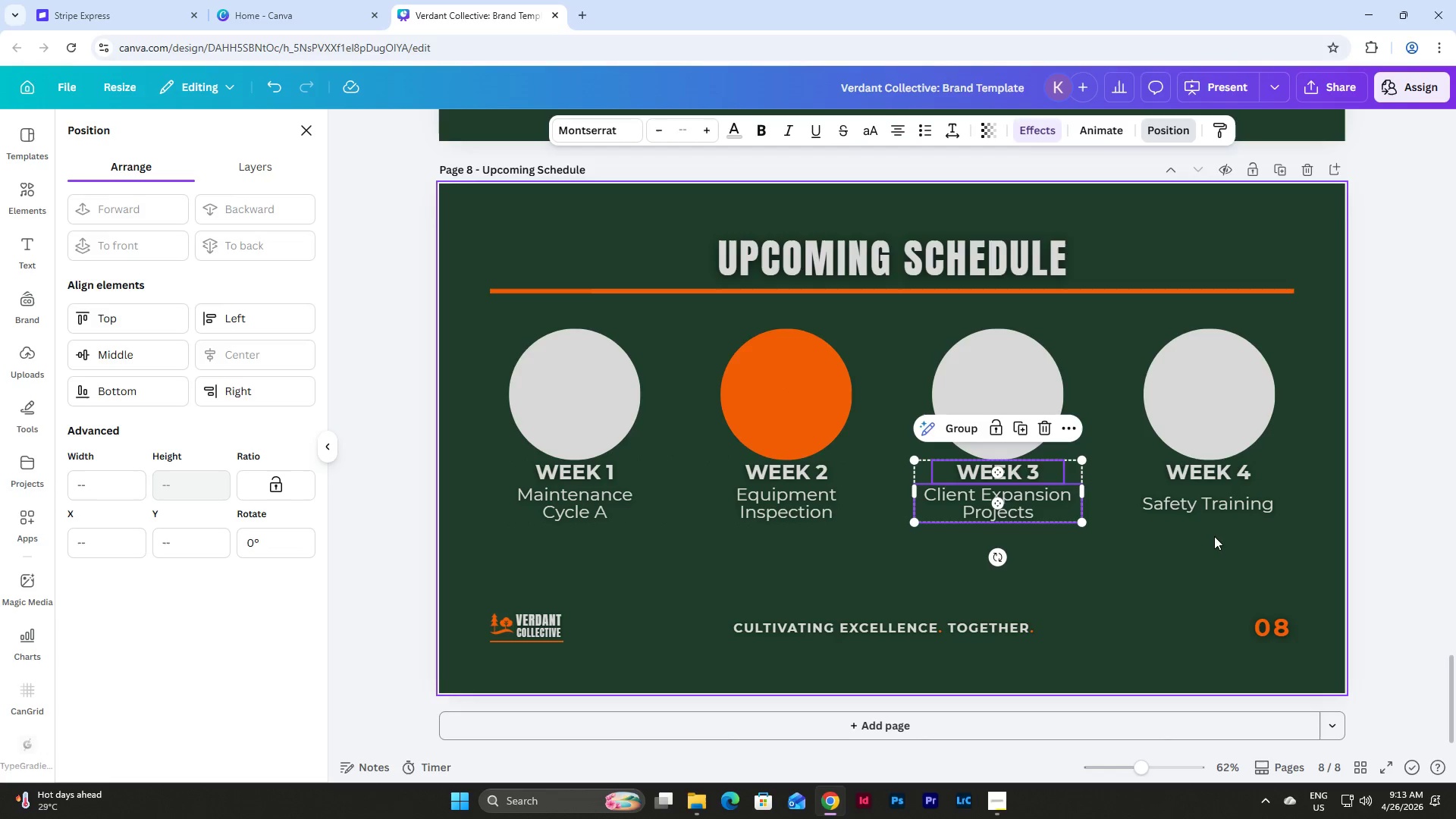 
left_click_drag(start_coordinate=[1214, 536], to_coordinate=[1178, 474])
 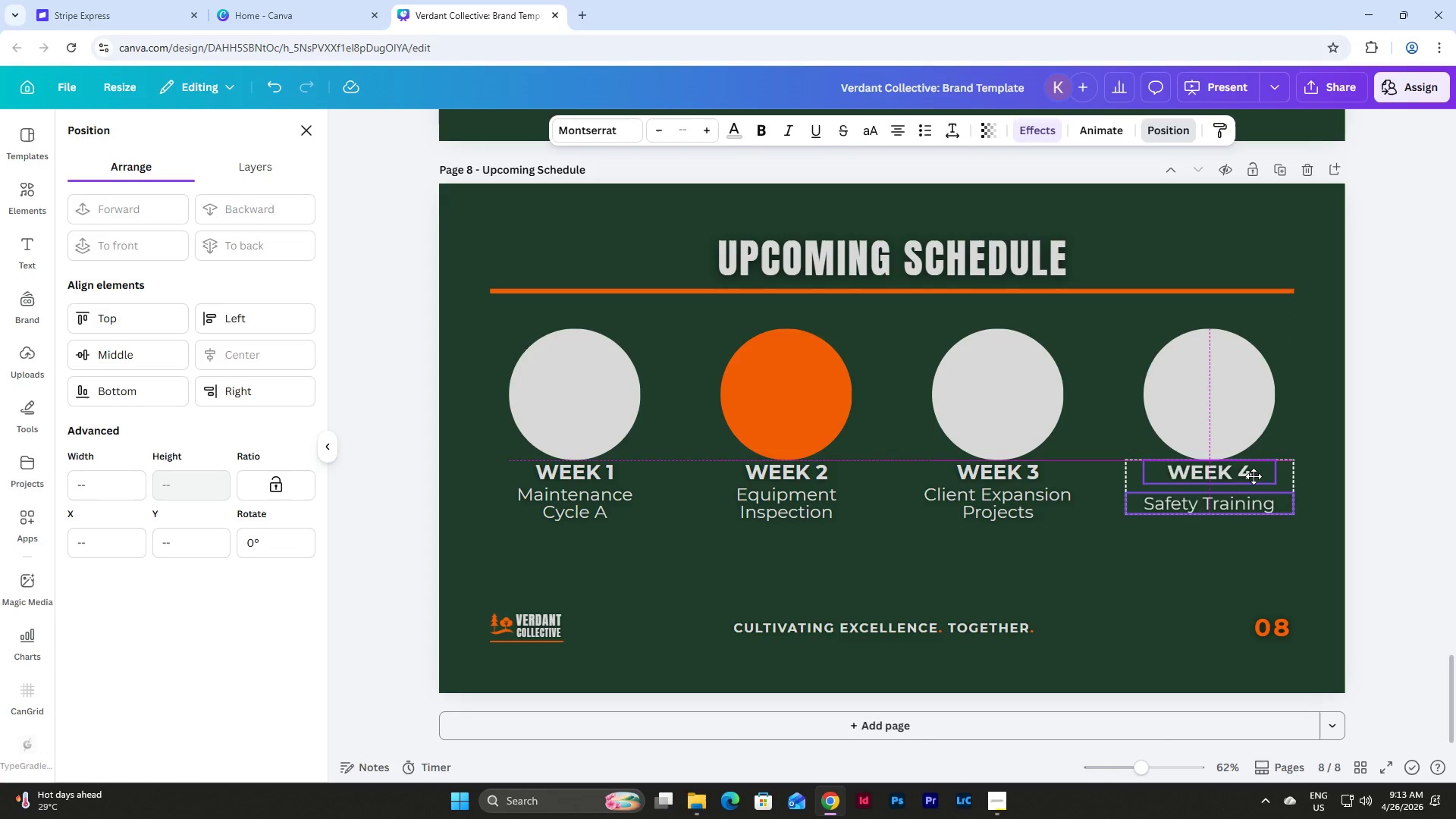 
left_click([1251, 580])
 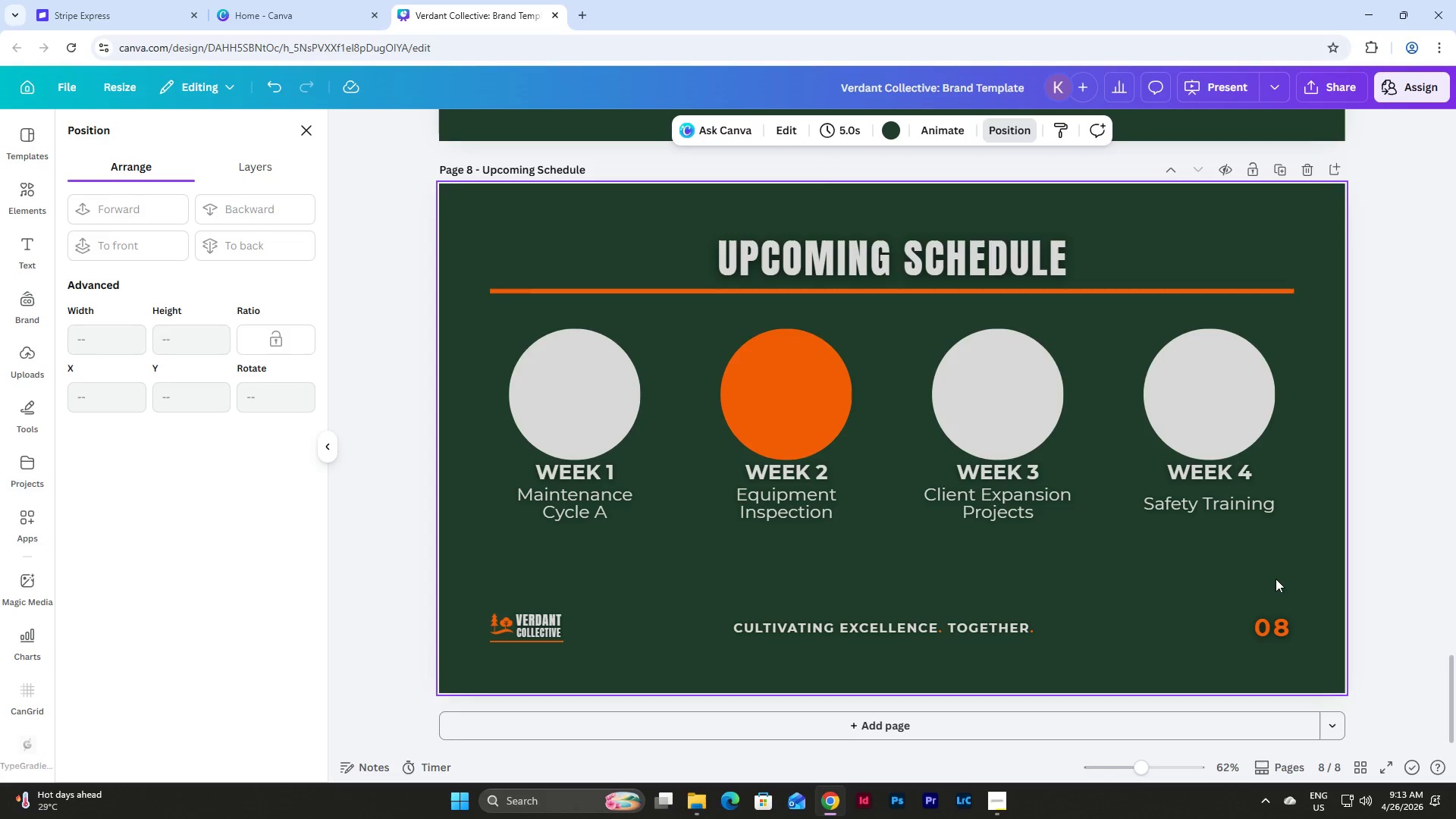 
left_click_drag(start_coordinate=[1276, 579], to_coordinate=[495, 469])
 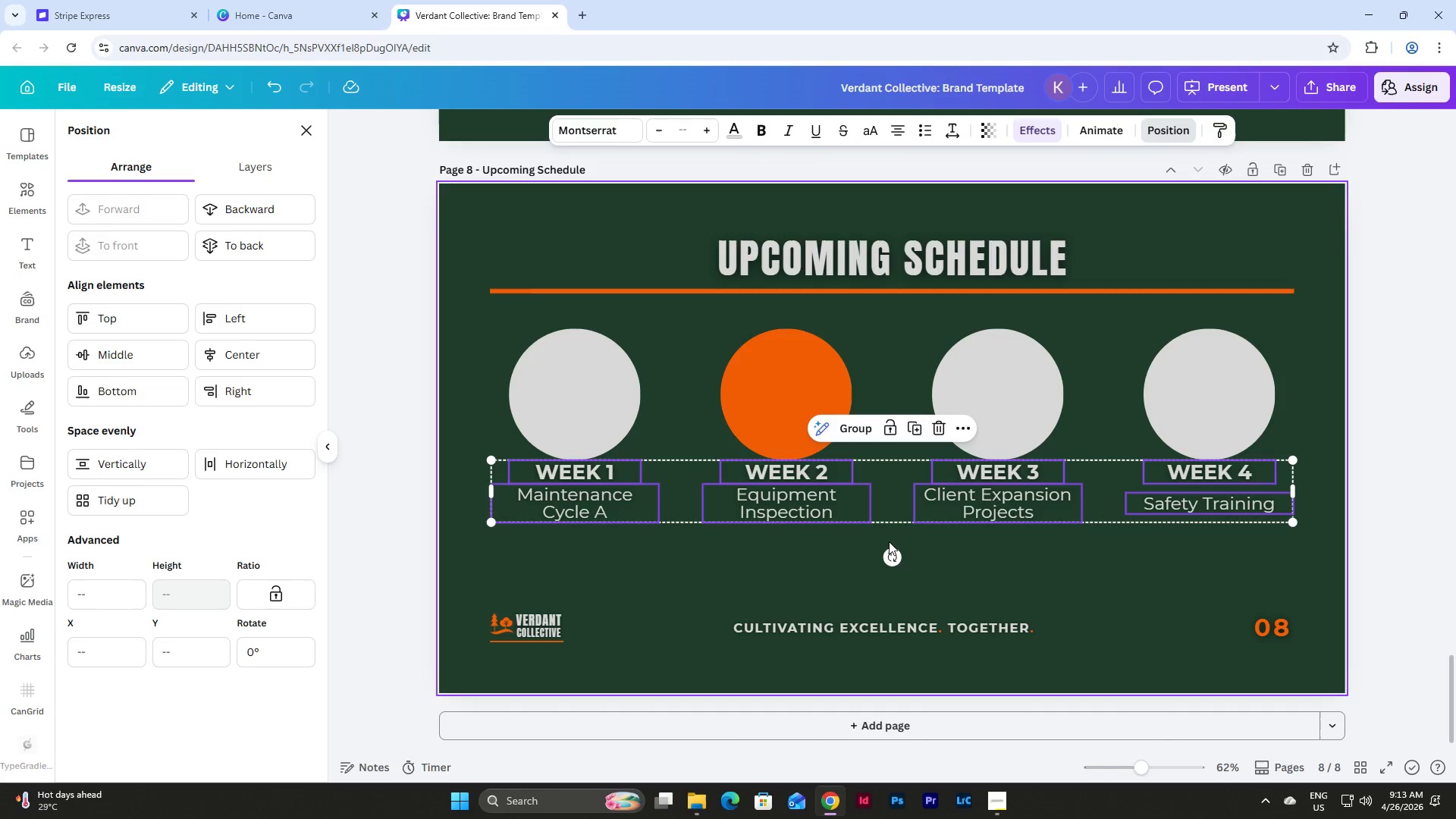 
key(Shift+ArrowDown)
 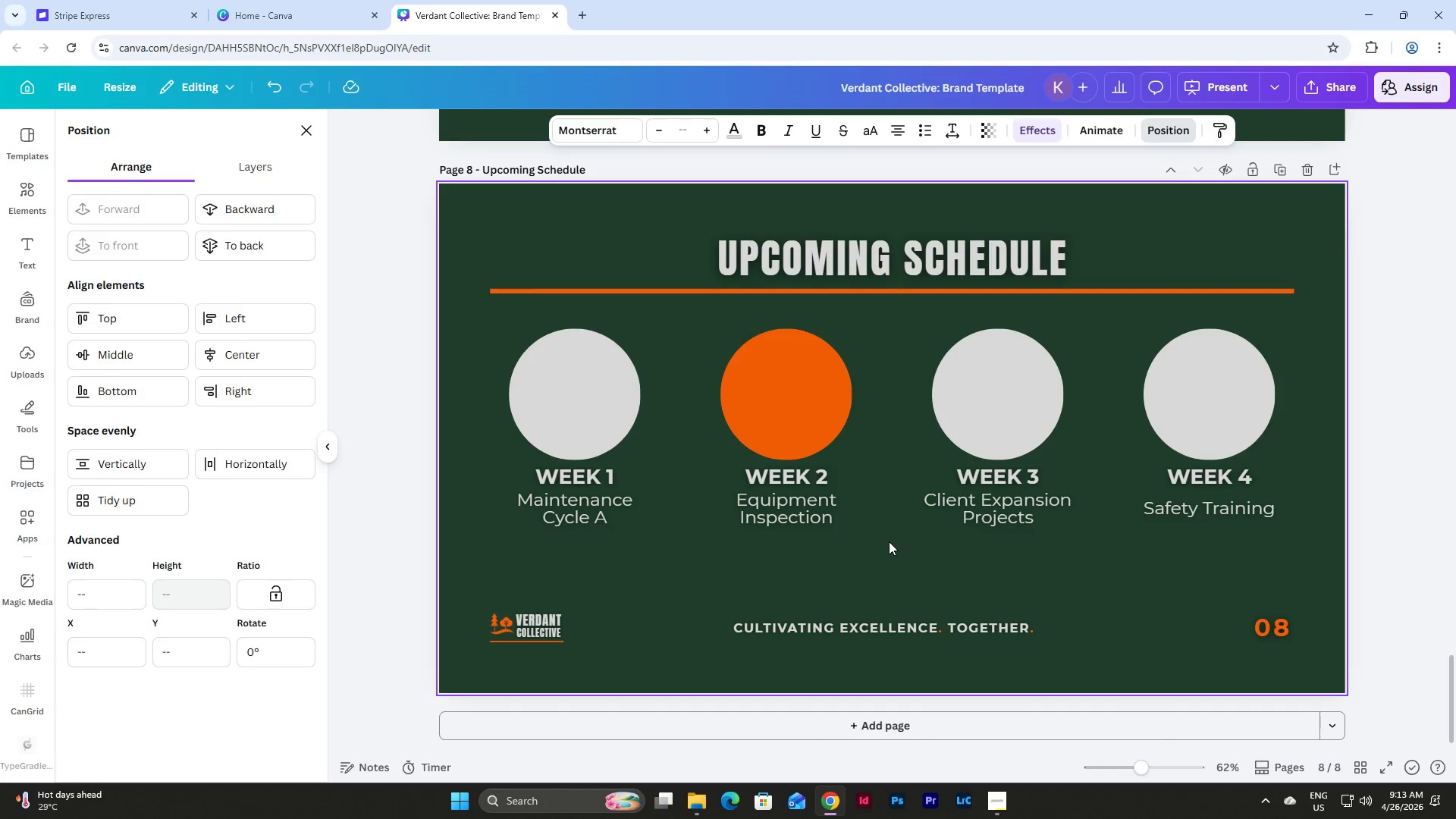 
key(Shift+ArrowDown)
 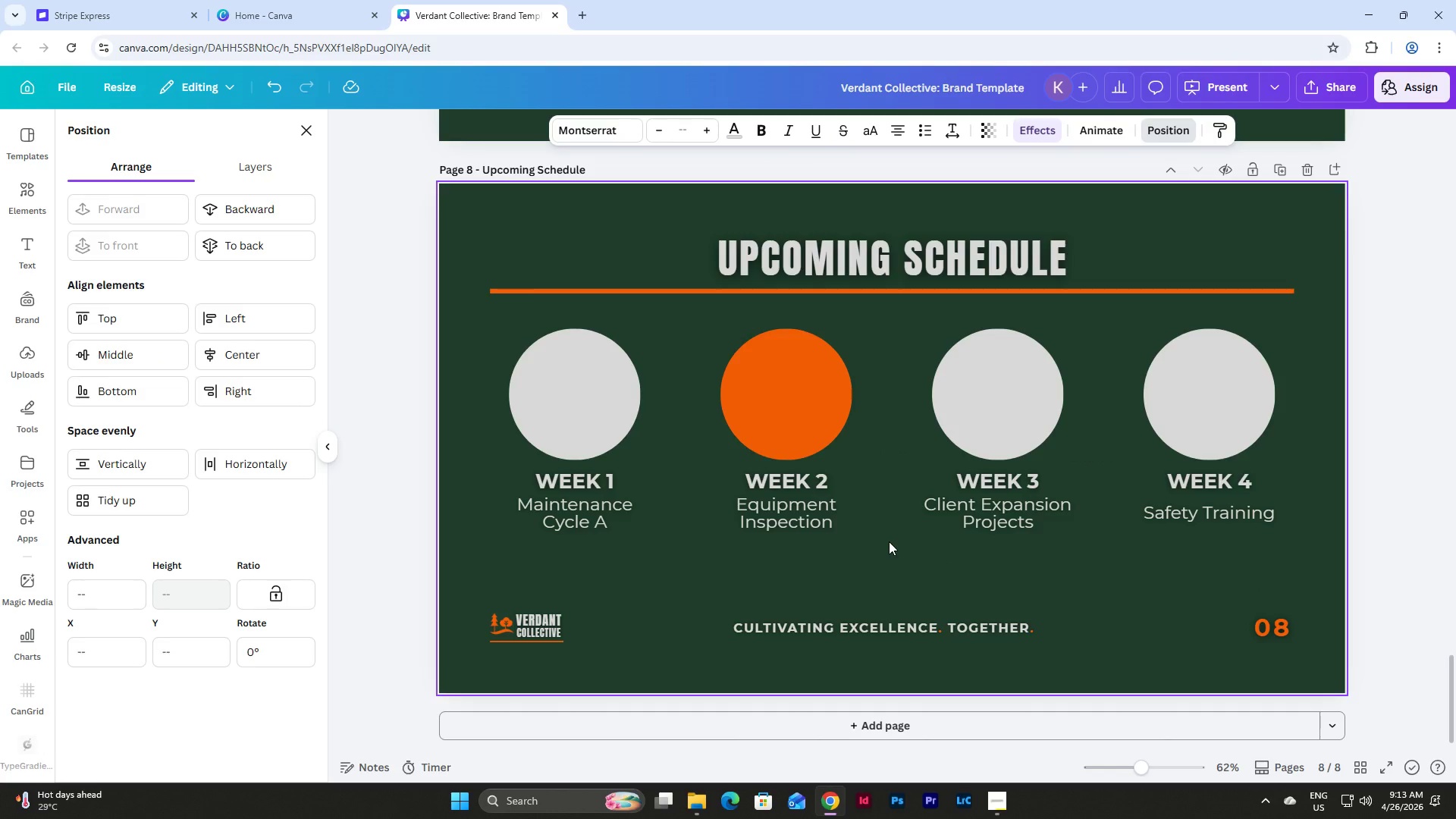 
key(Shift+ArrowDown)
 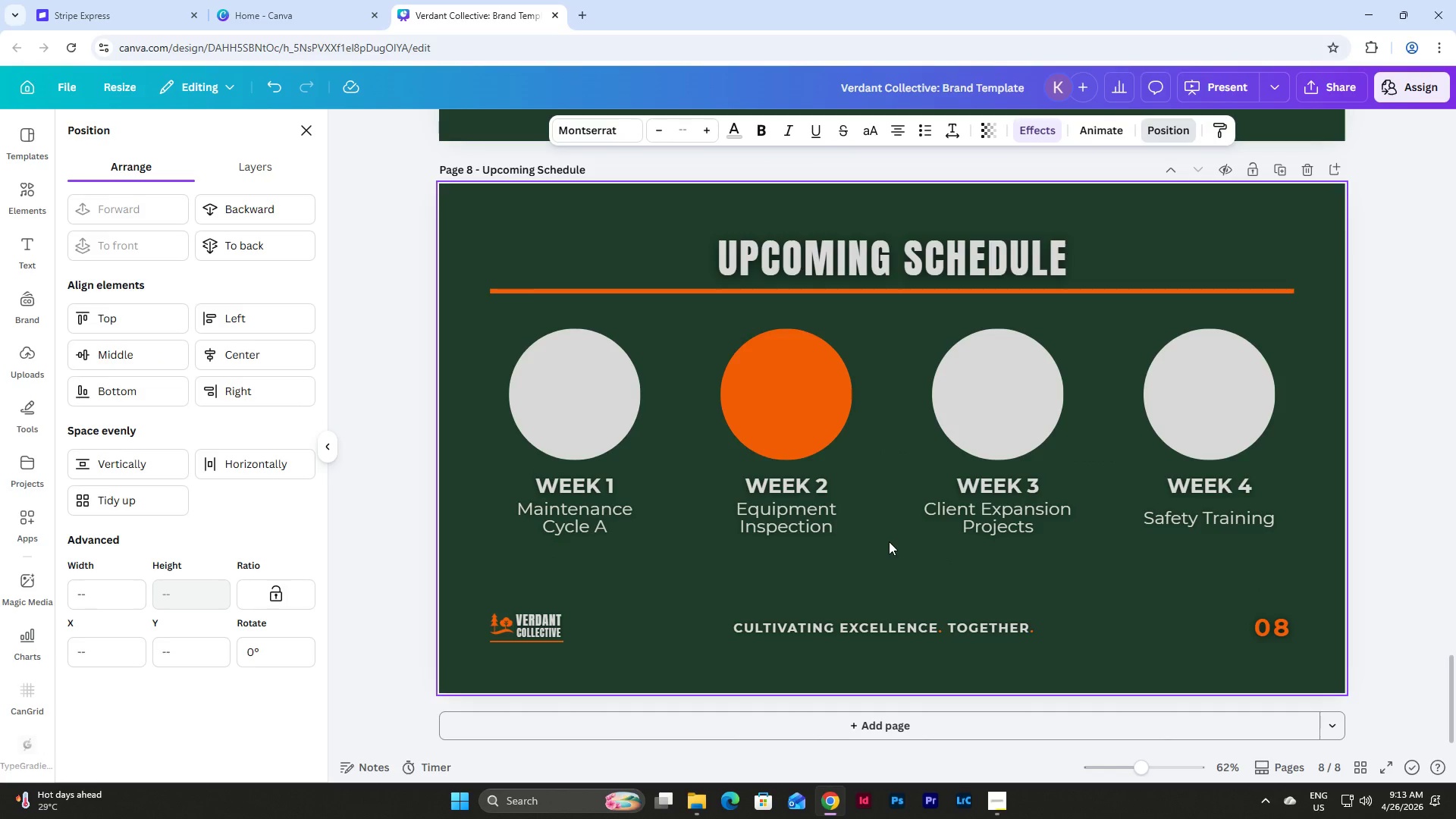 
key(Shift+ArrowDown)
 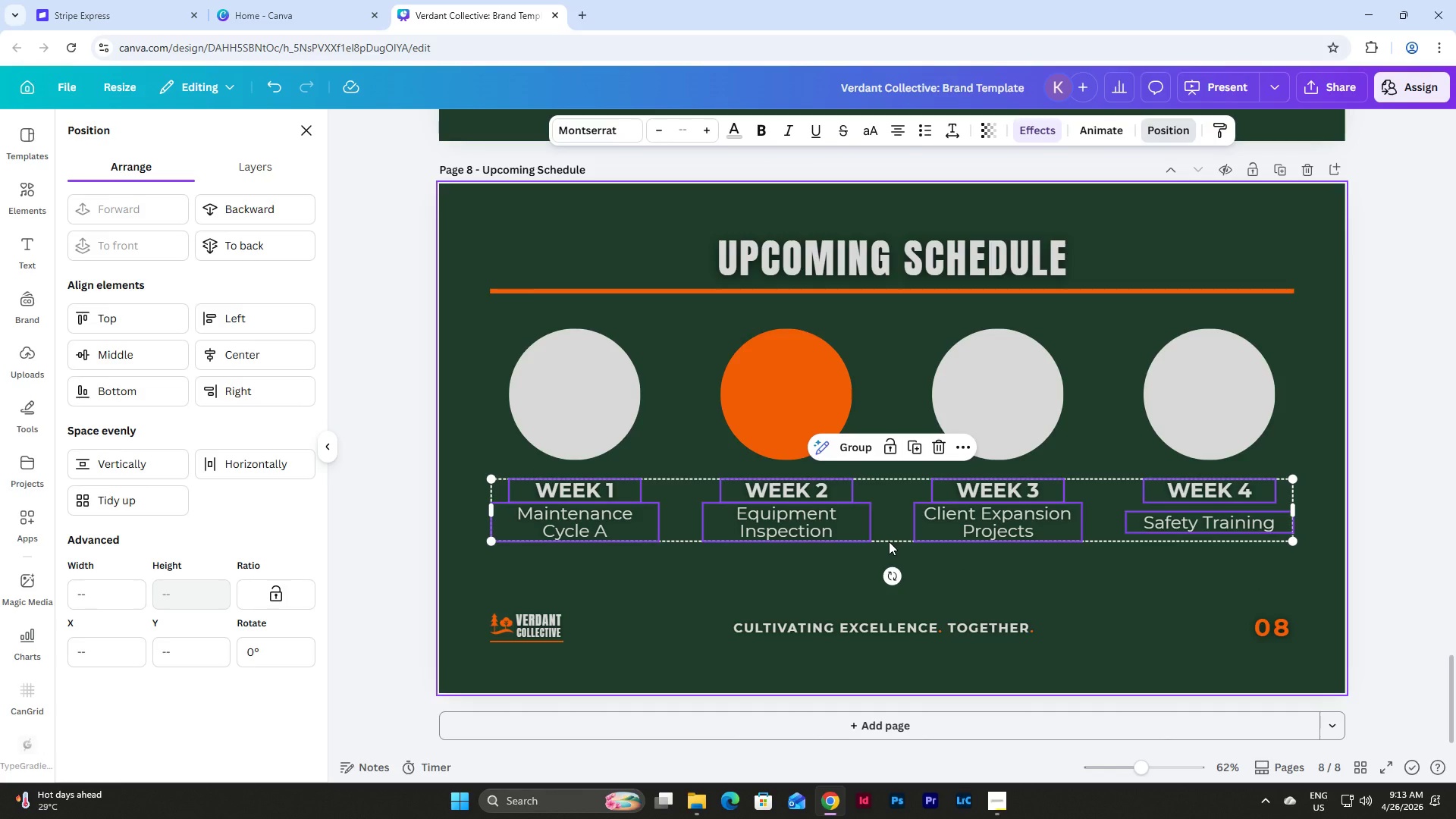 
key(Shift+ArrowDown)
 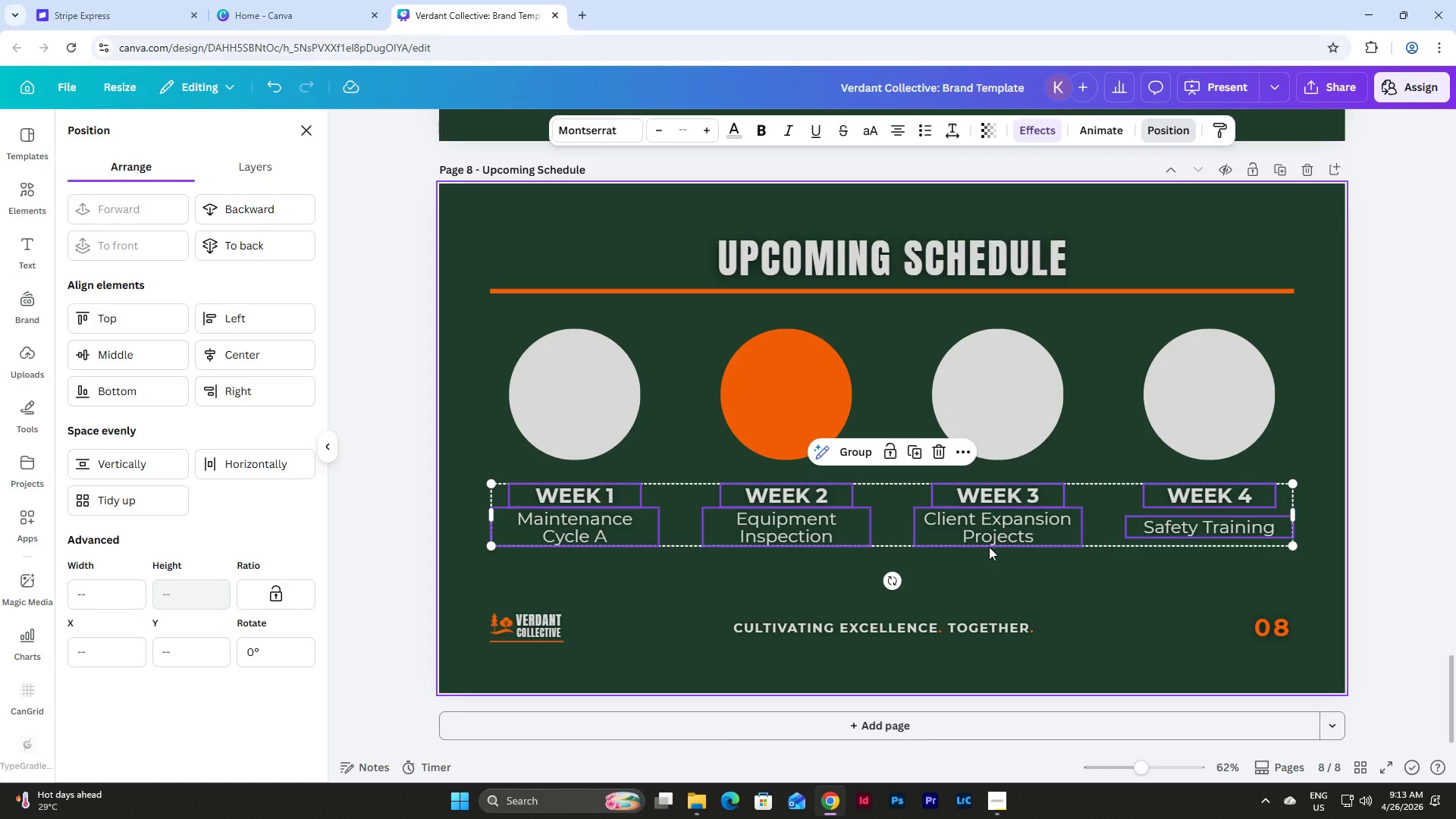 
left_click([1179, 579])
 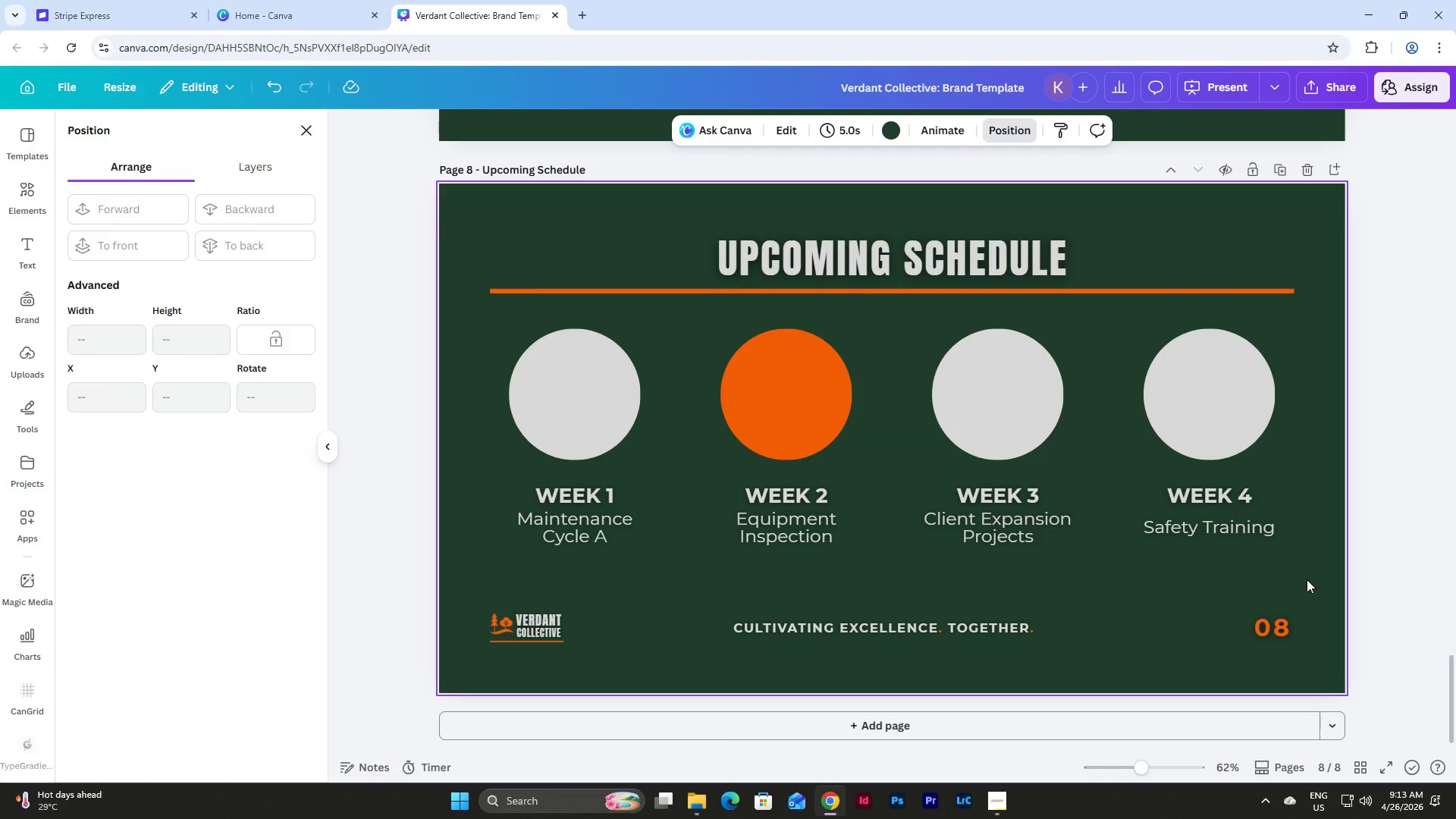 
left_click_drag(start_coordinate=[1307, 579], to_coordinate=[563, 525])
 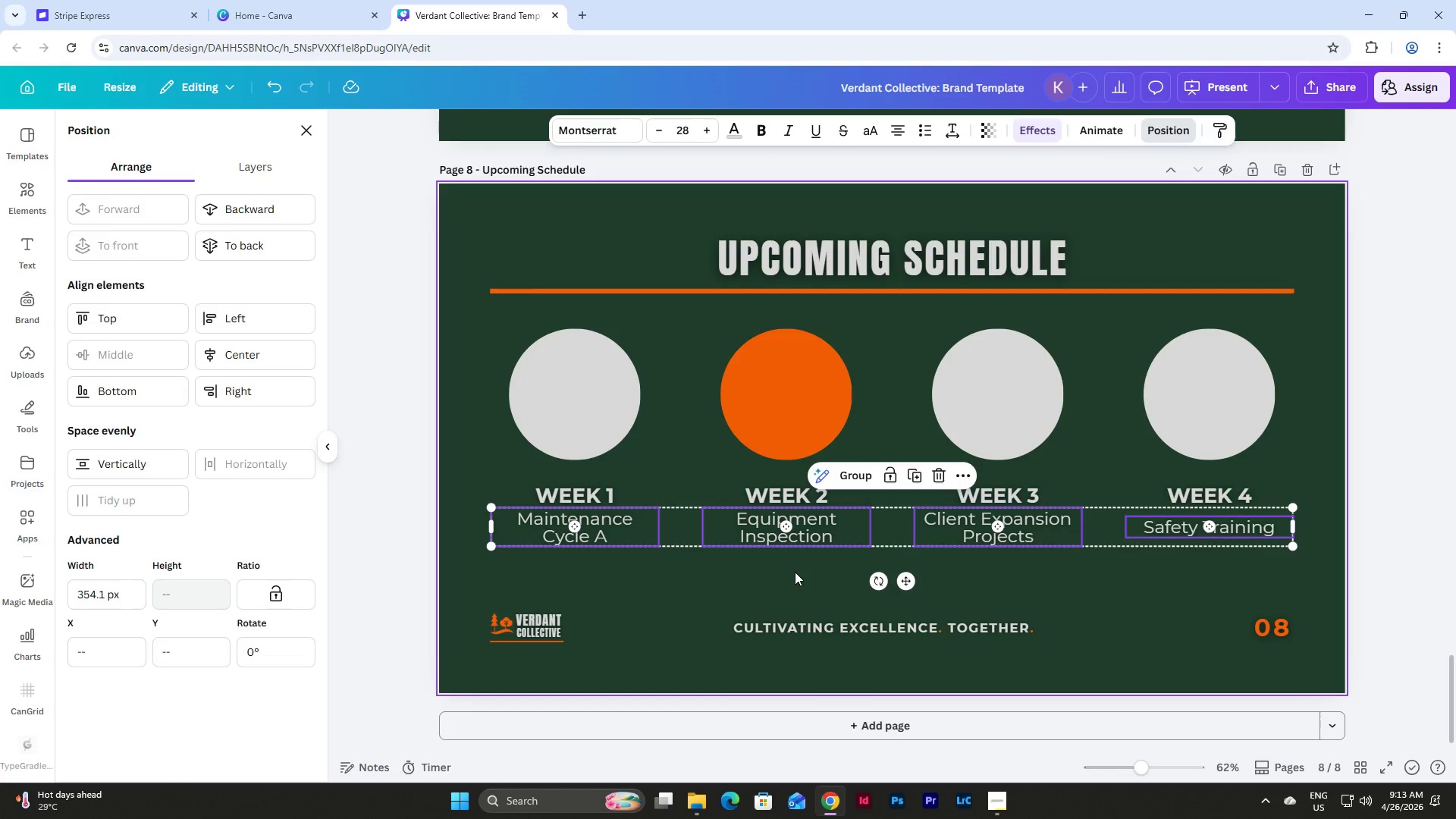 
key(Shift+ArrowDown)
 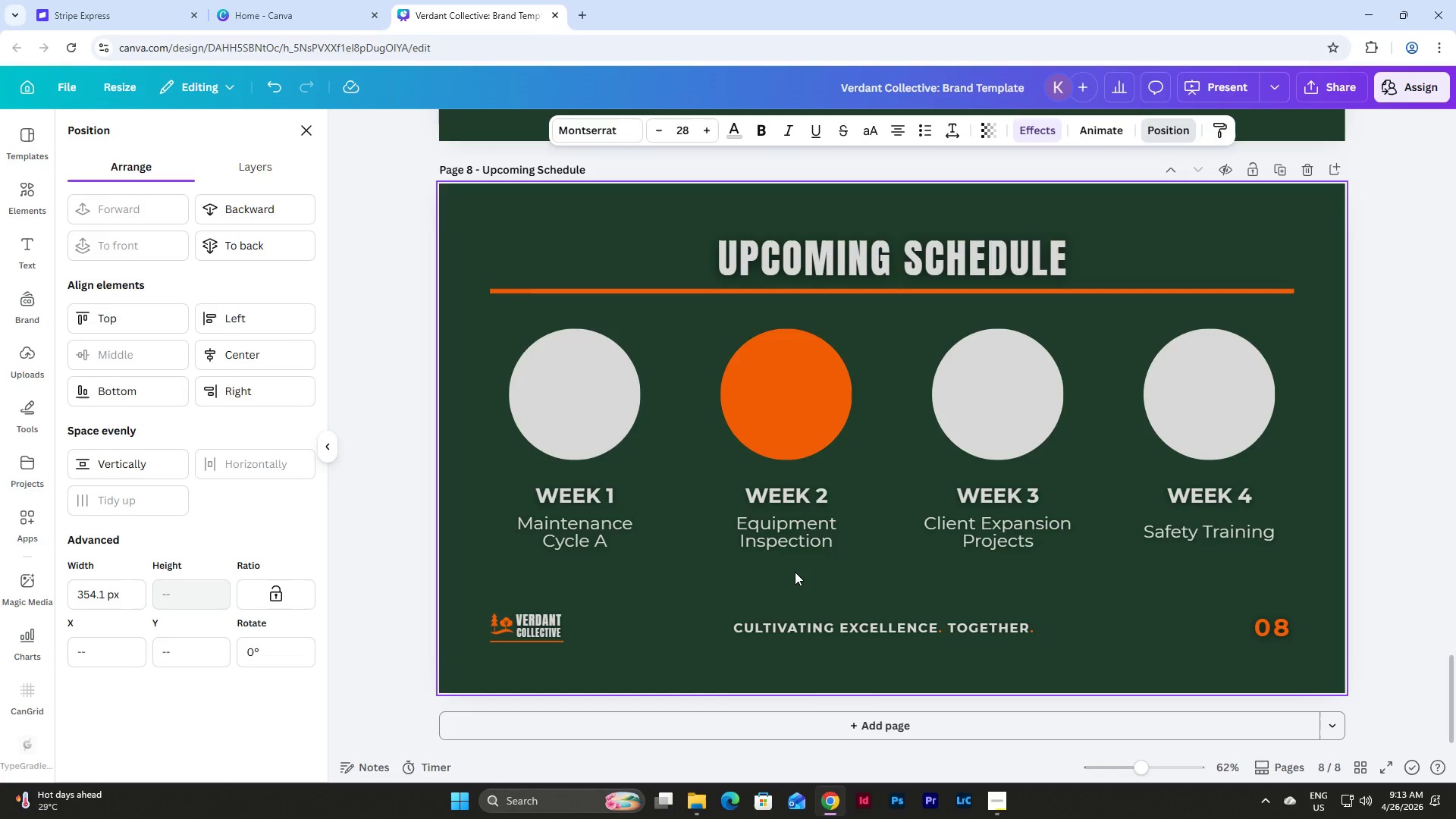 
key(Shift+ArrowDown)
 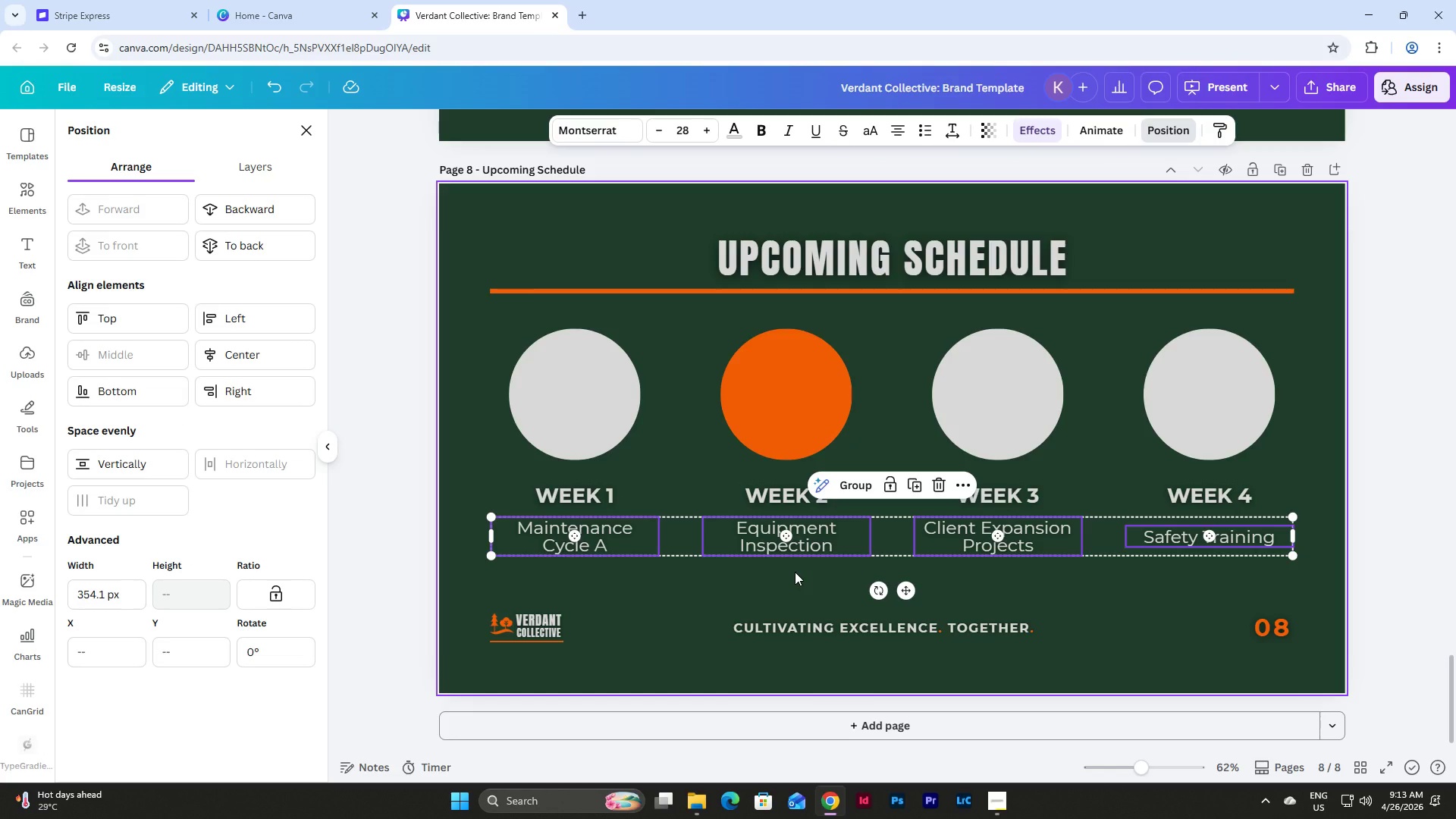 
left_click([469, 397])
 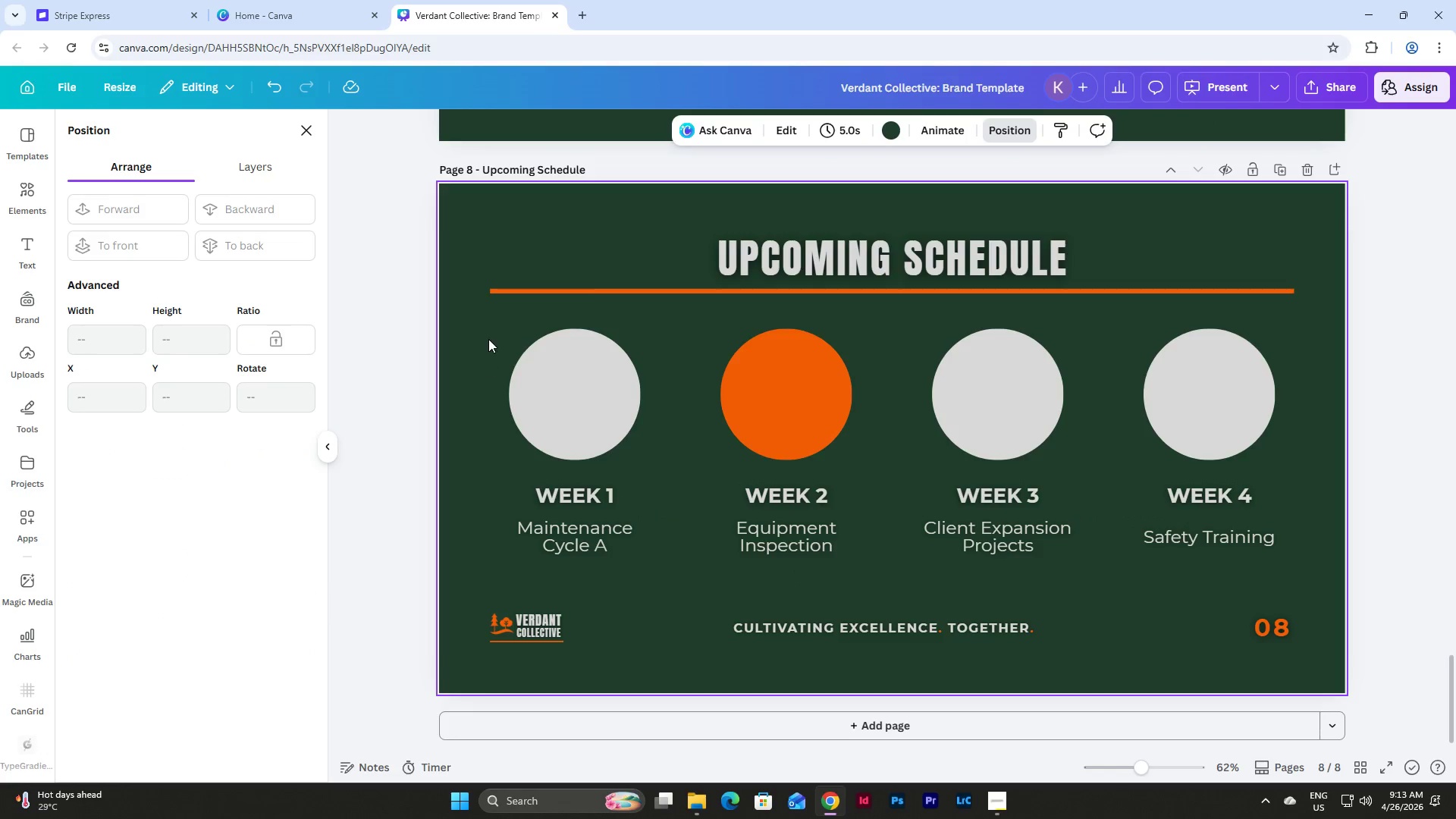 
left_click_drag(start_coordinate=[488, 334], to_coordinate=[1282, 566])
 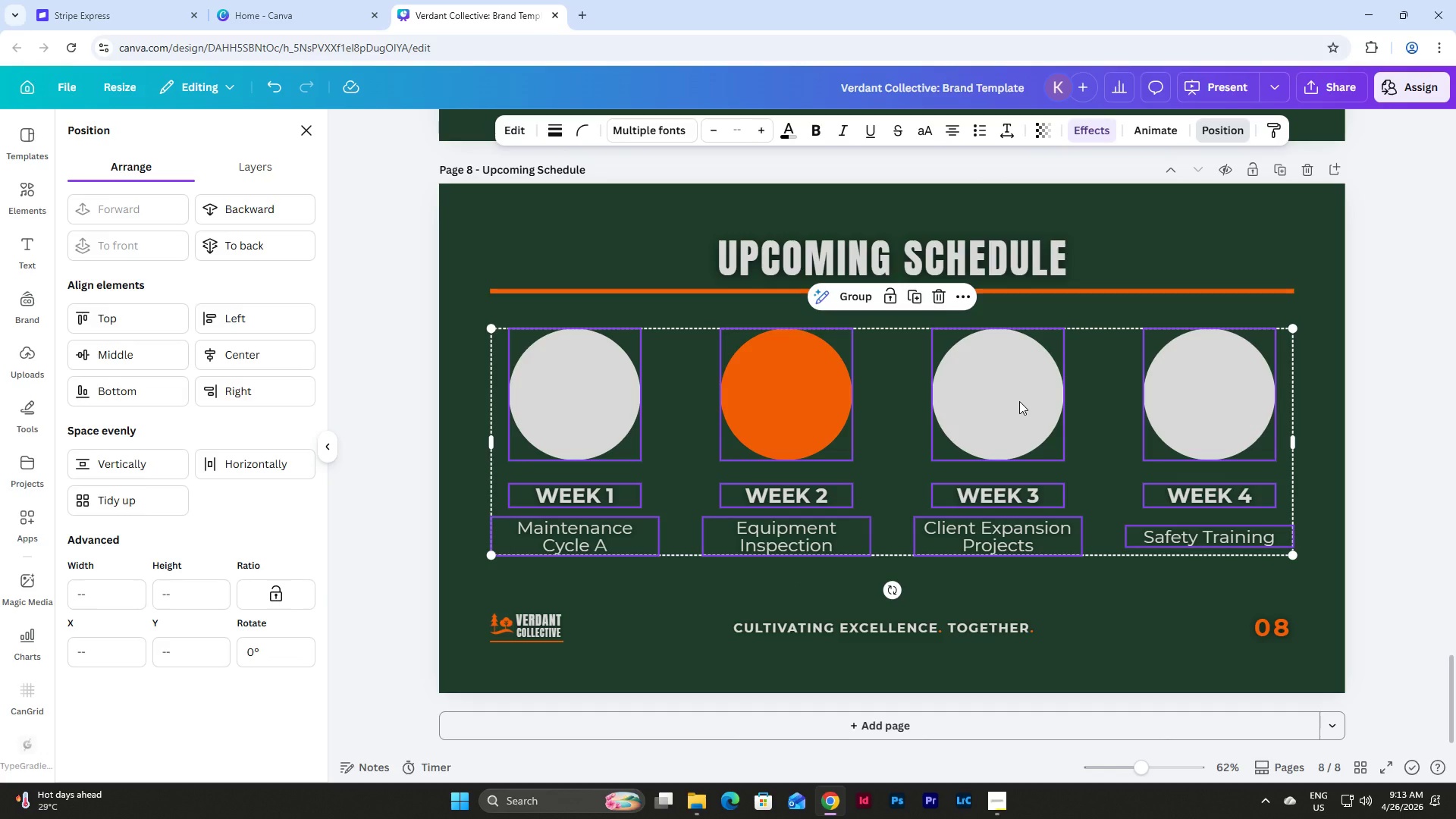 
left_click_drag(start_coordinate=[1019, 401], to_coordinate=[1019, 410])
 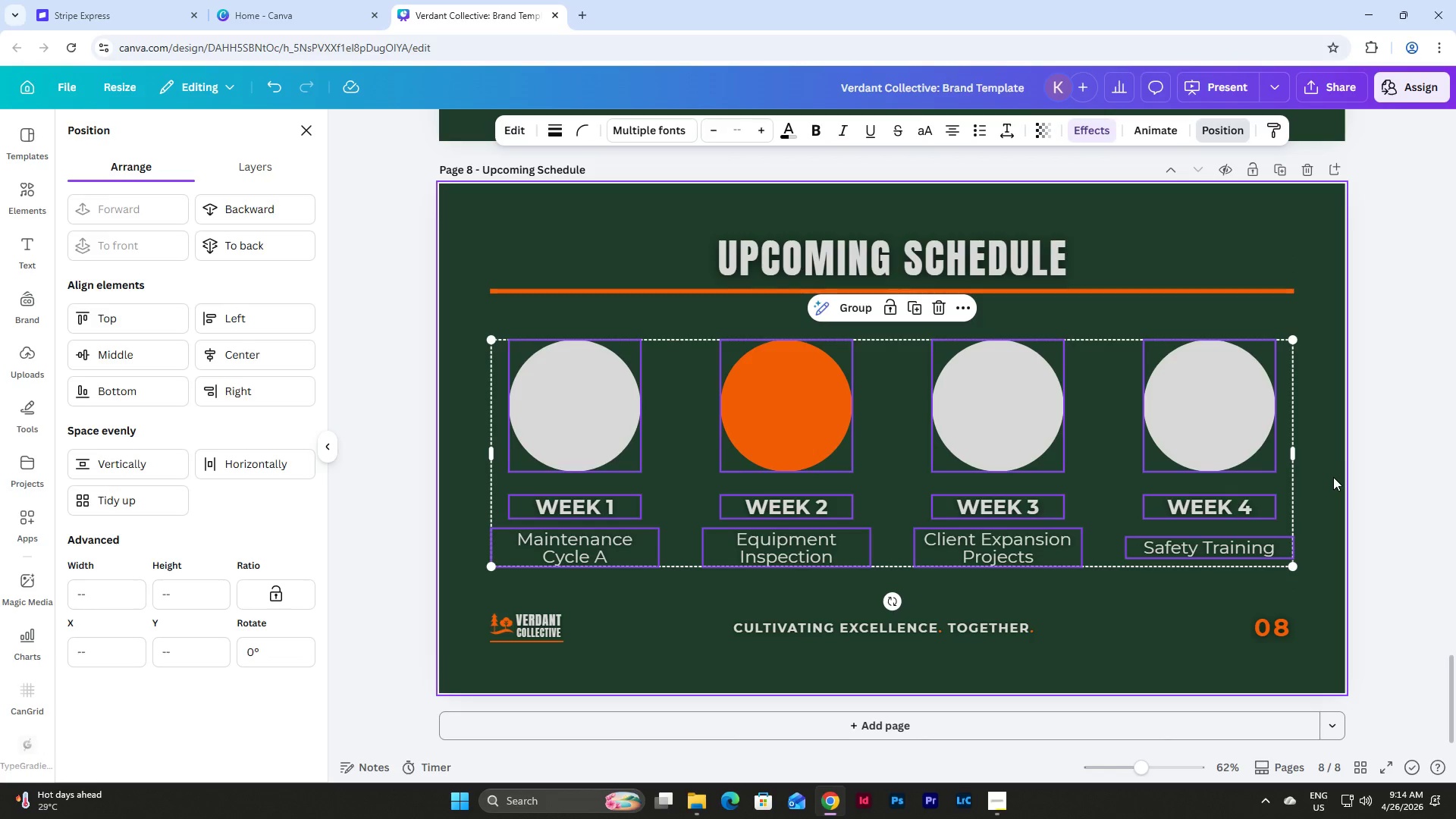 
left_click([1333, 477])
 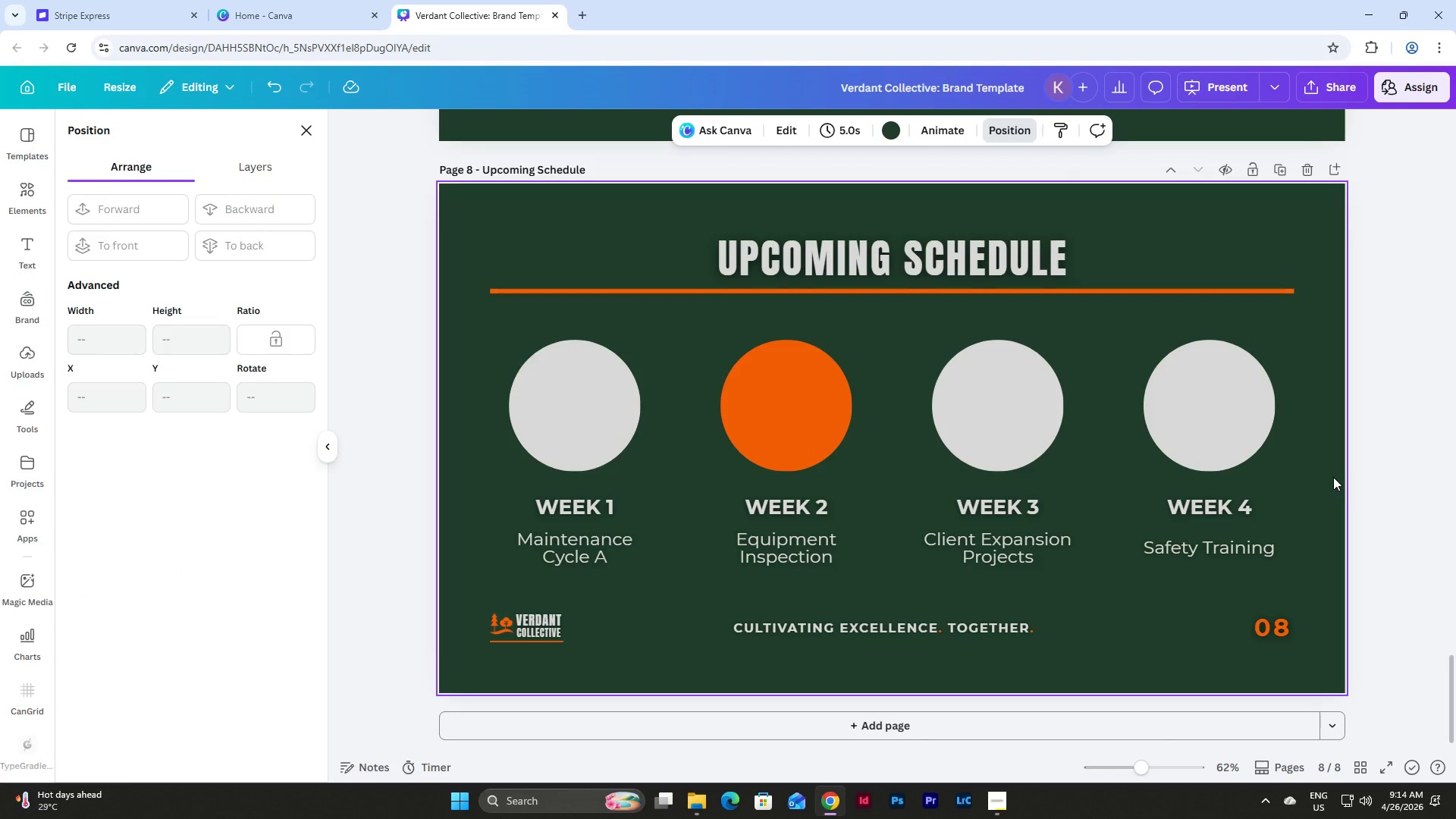 
wait(10.23)
 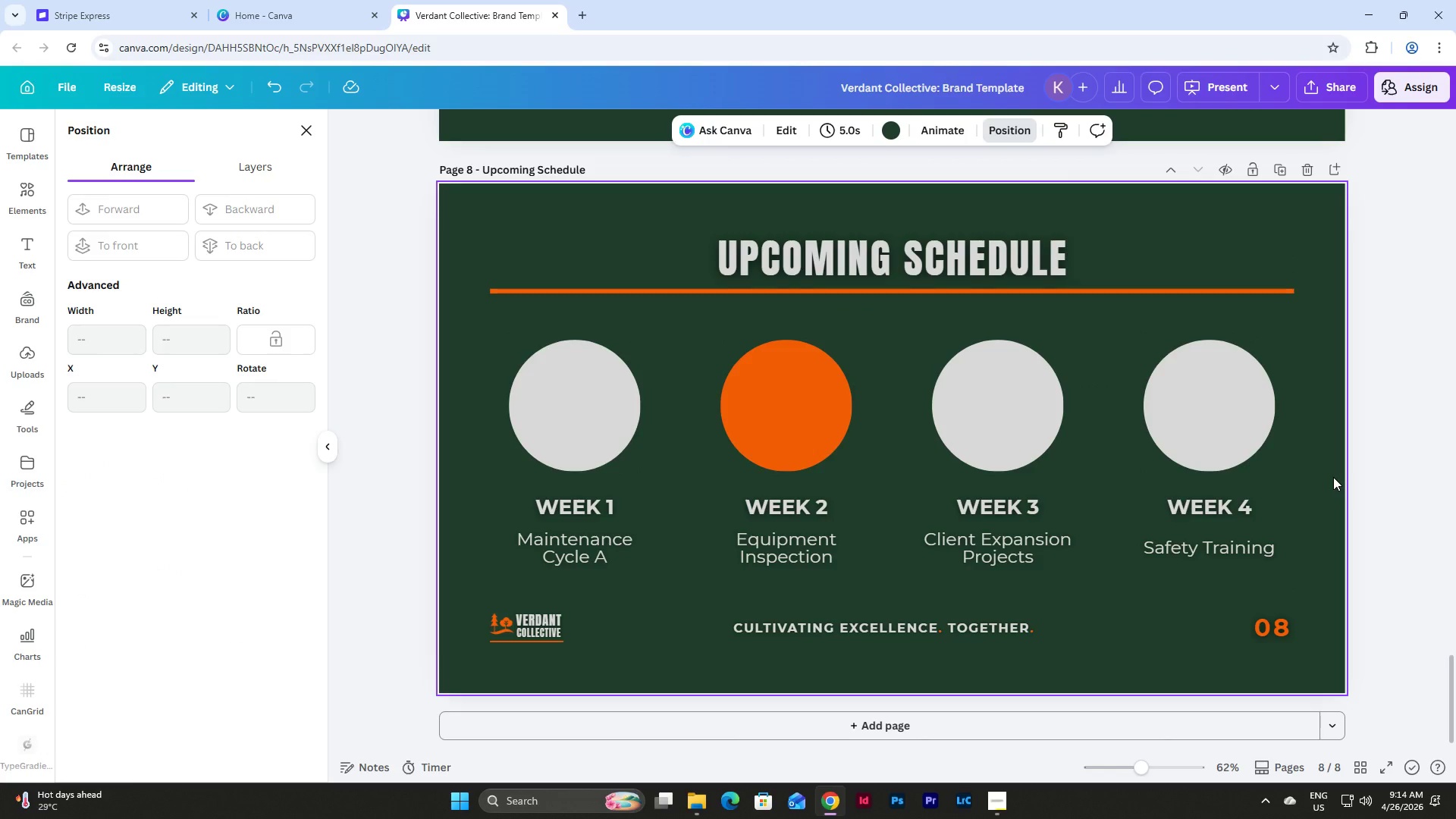 
left_click_drag(start_coordinate=[1310, 587], to_coordinate=[474, 353])
 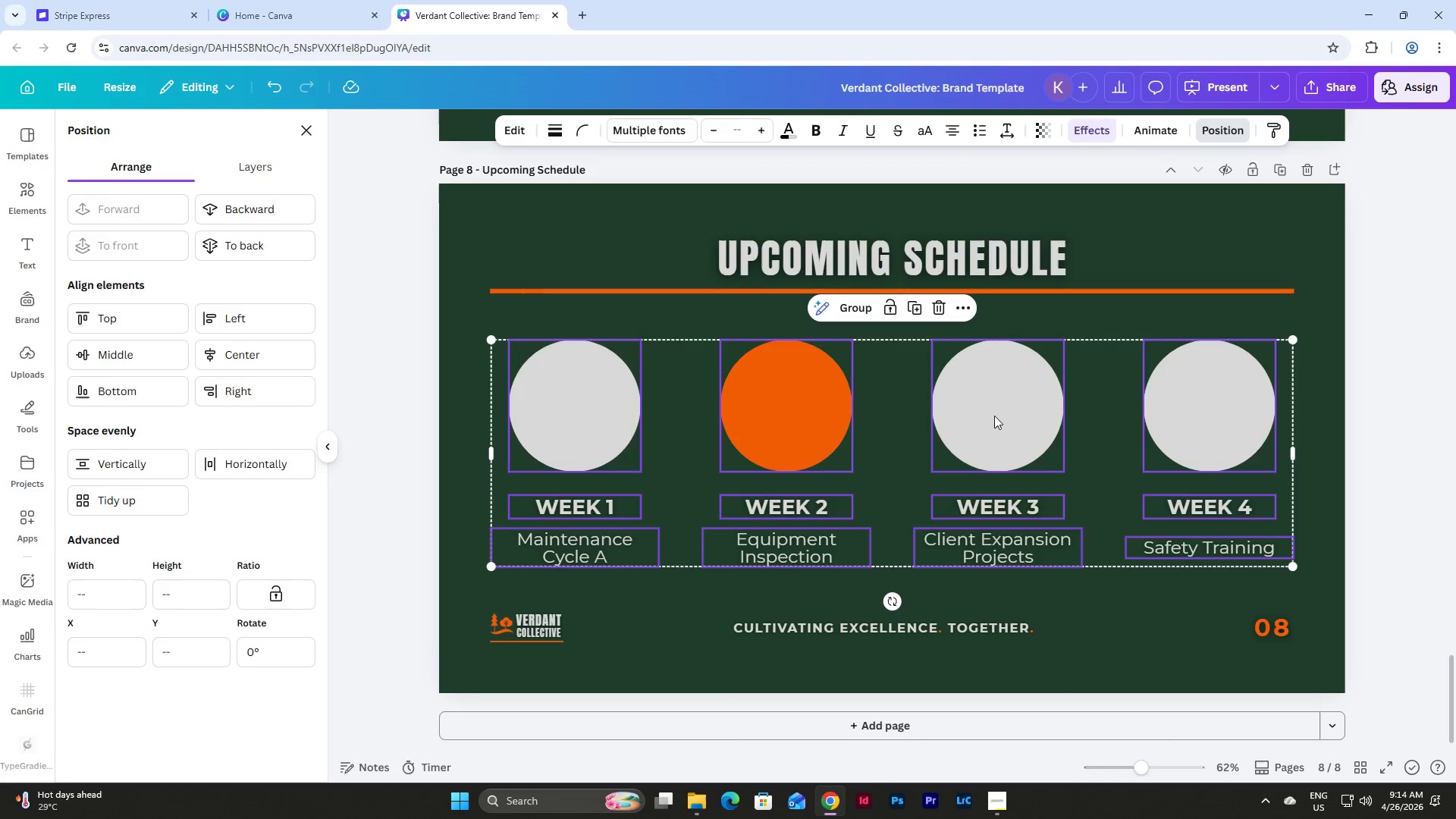 
left_click_drag(start_coordinate=[985, 414], to_coordinate=[985, 399])
 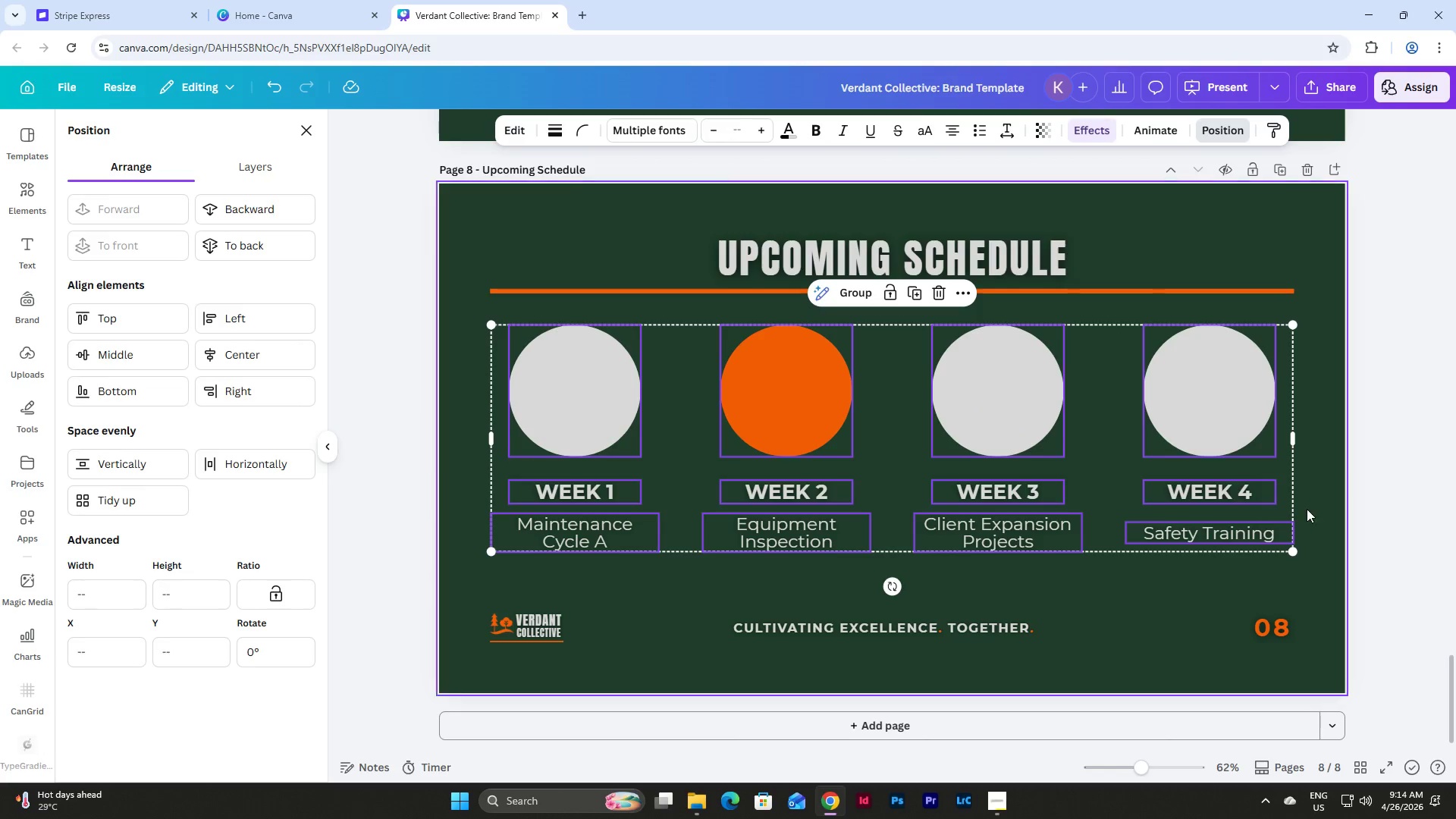 
left_click([1320, 497])
 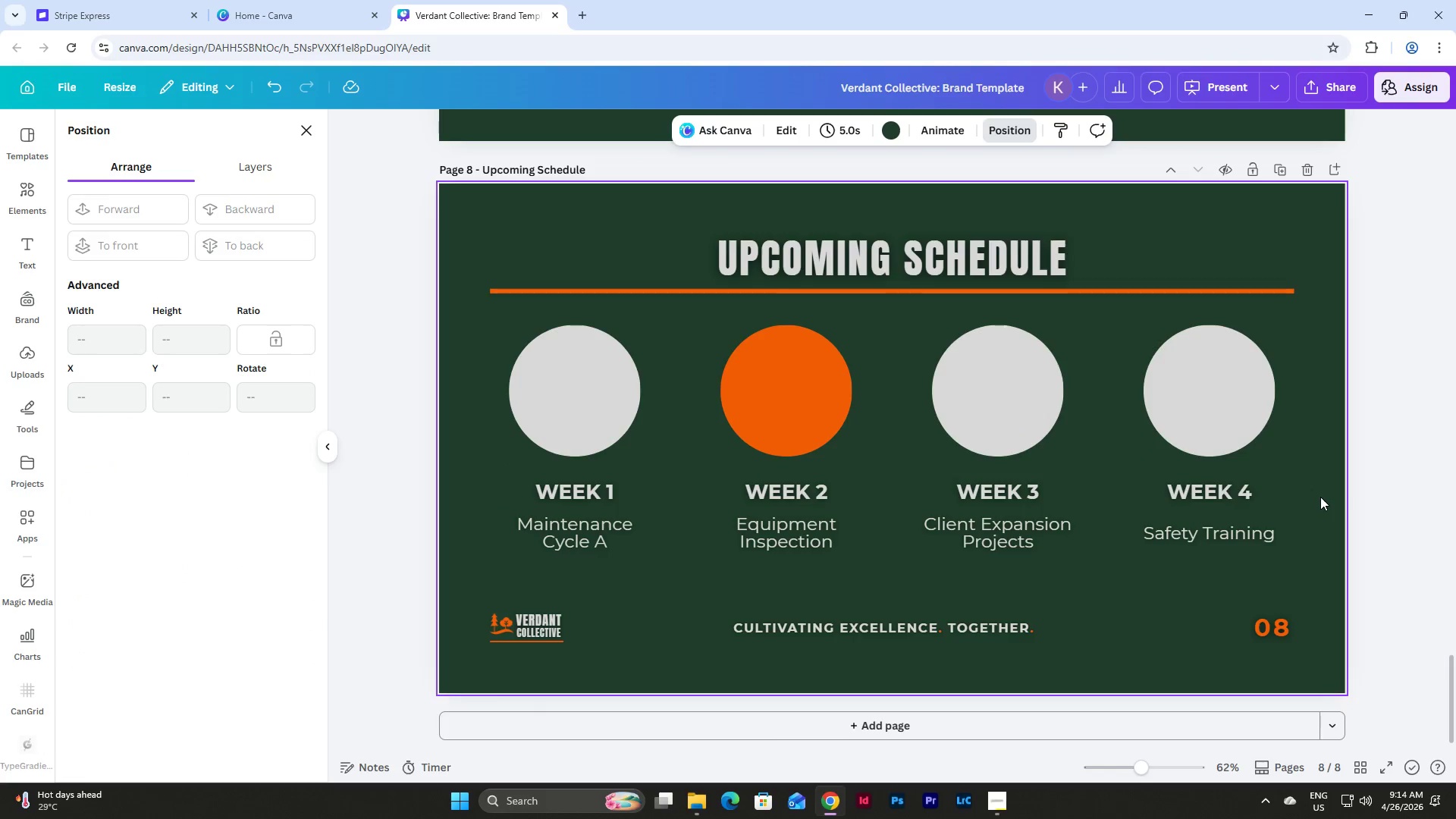 
scroll: coordinate [1320, 497], scroll_direction: up, amount: 17.0
 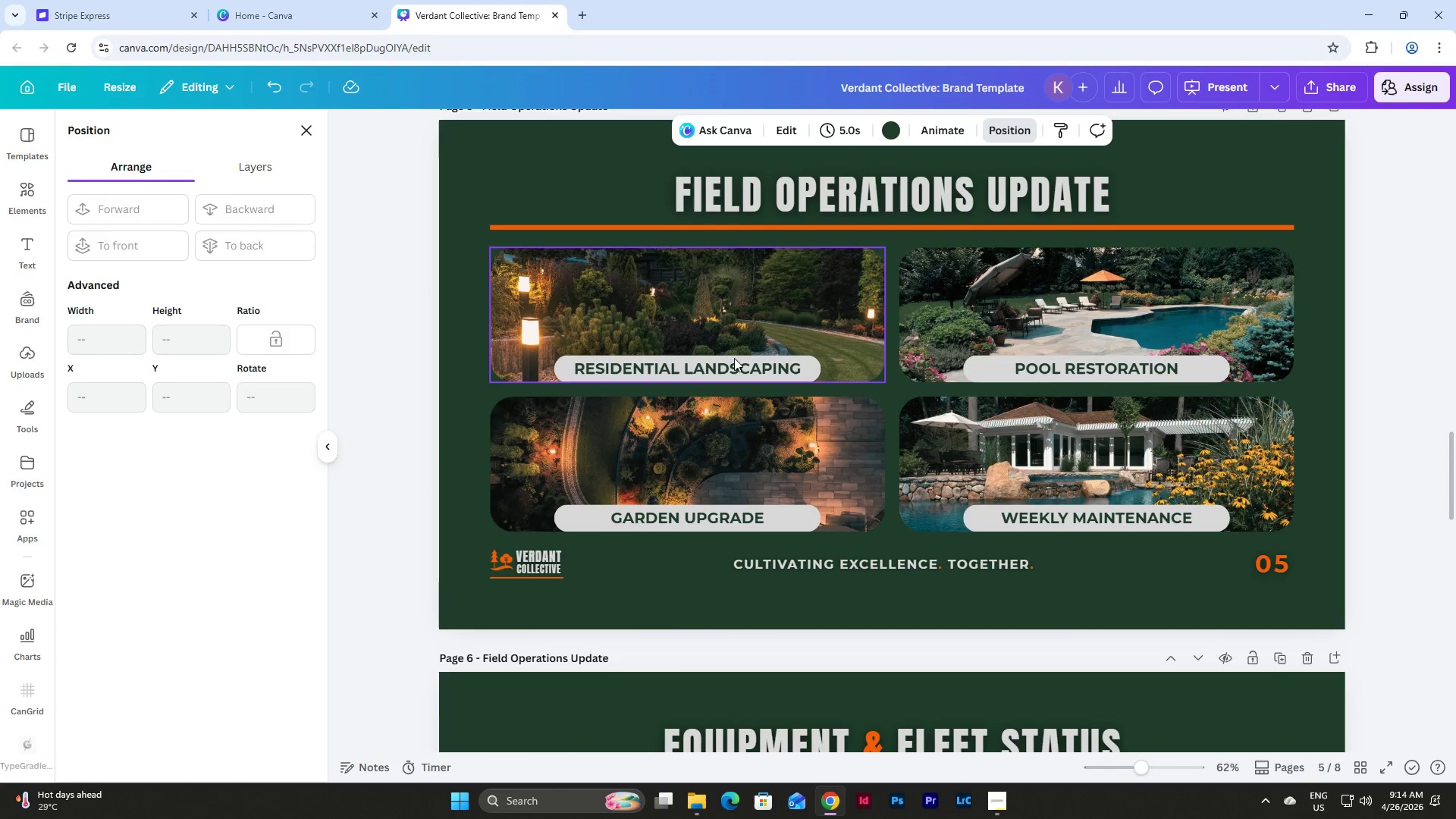 
double_click([733, 364])
 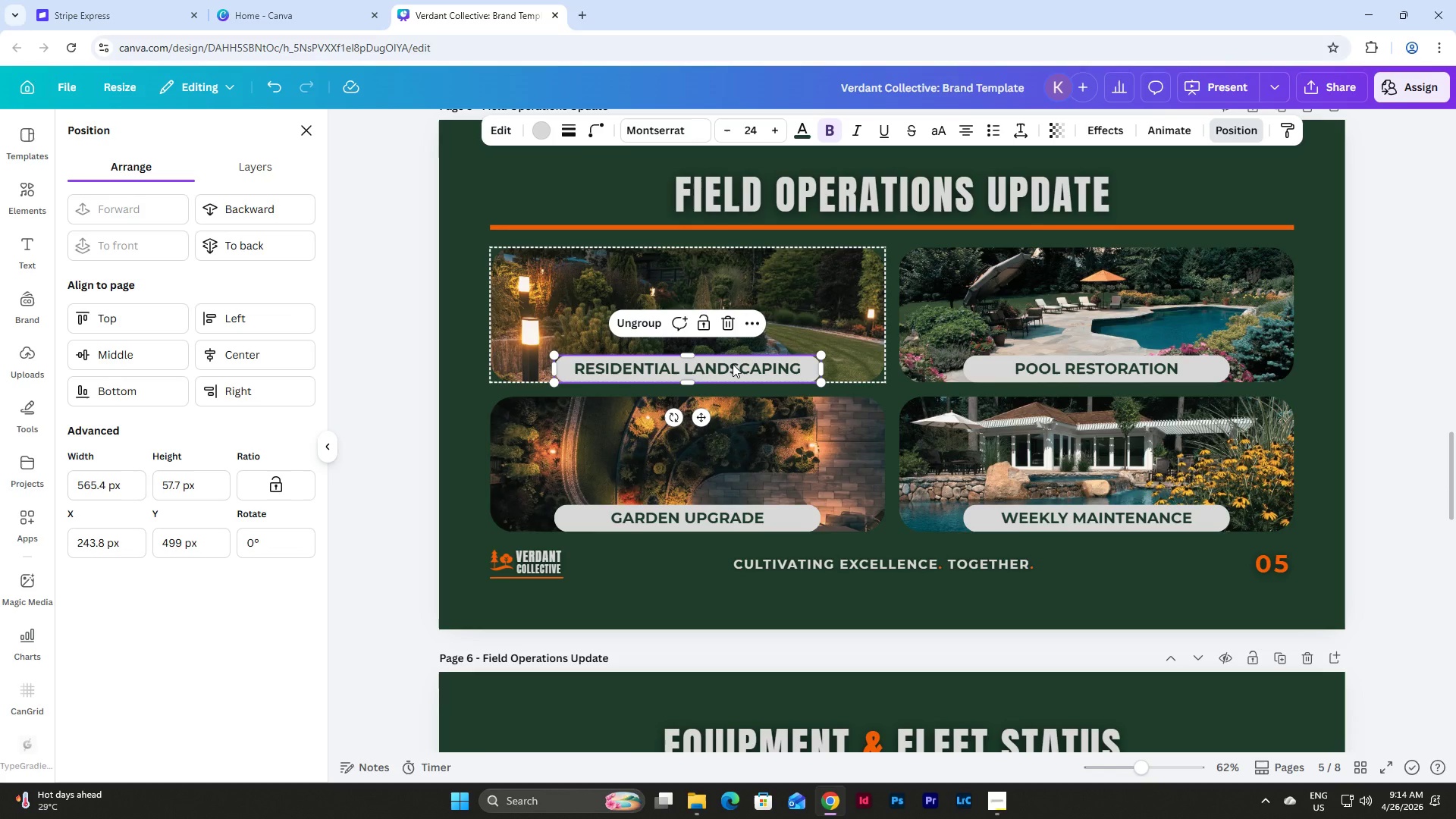 
key(Control+C)
 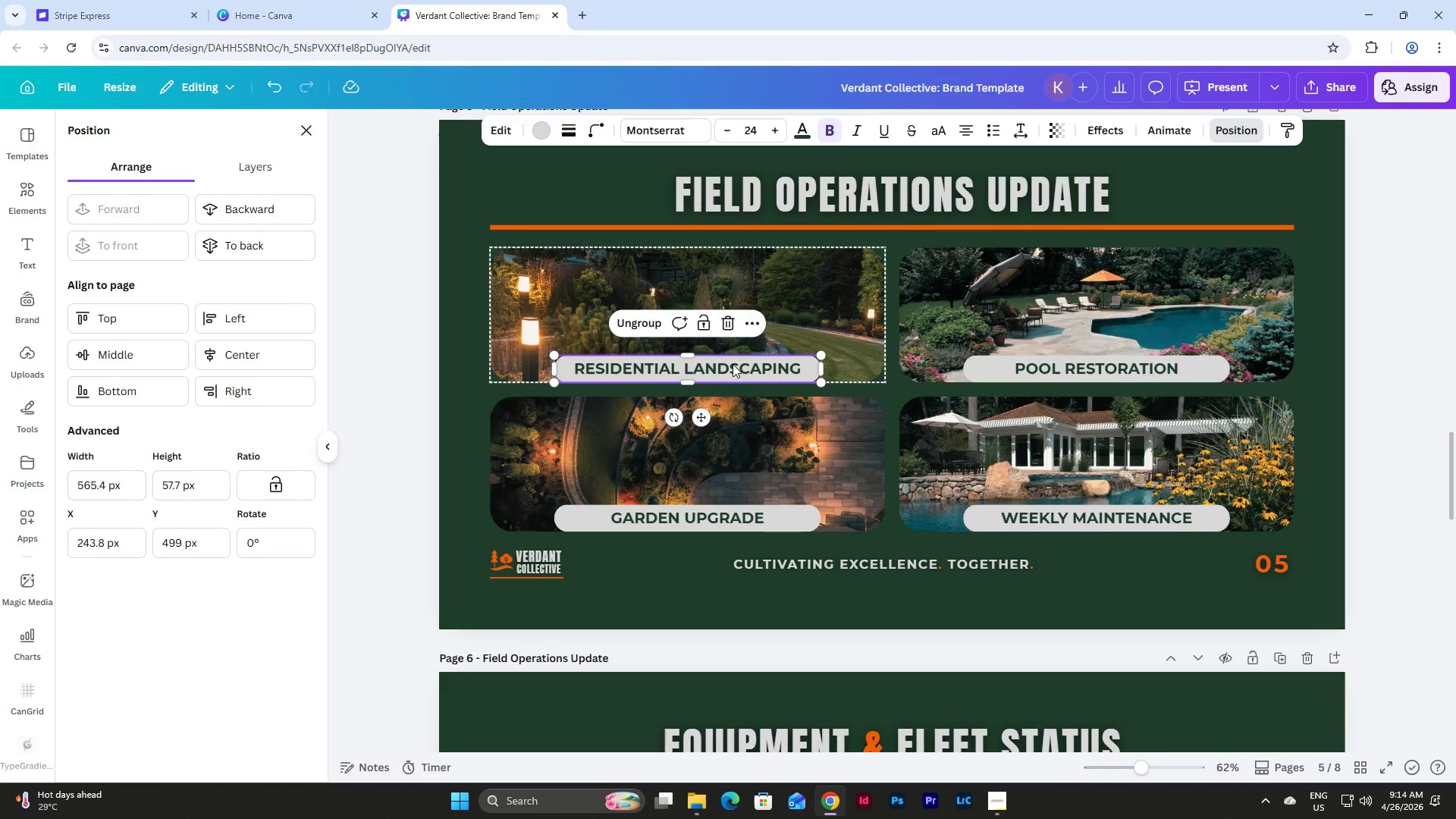 
scroll: coordinate [733, 364], scroll_direction: down, amount: 24.0
 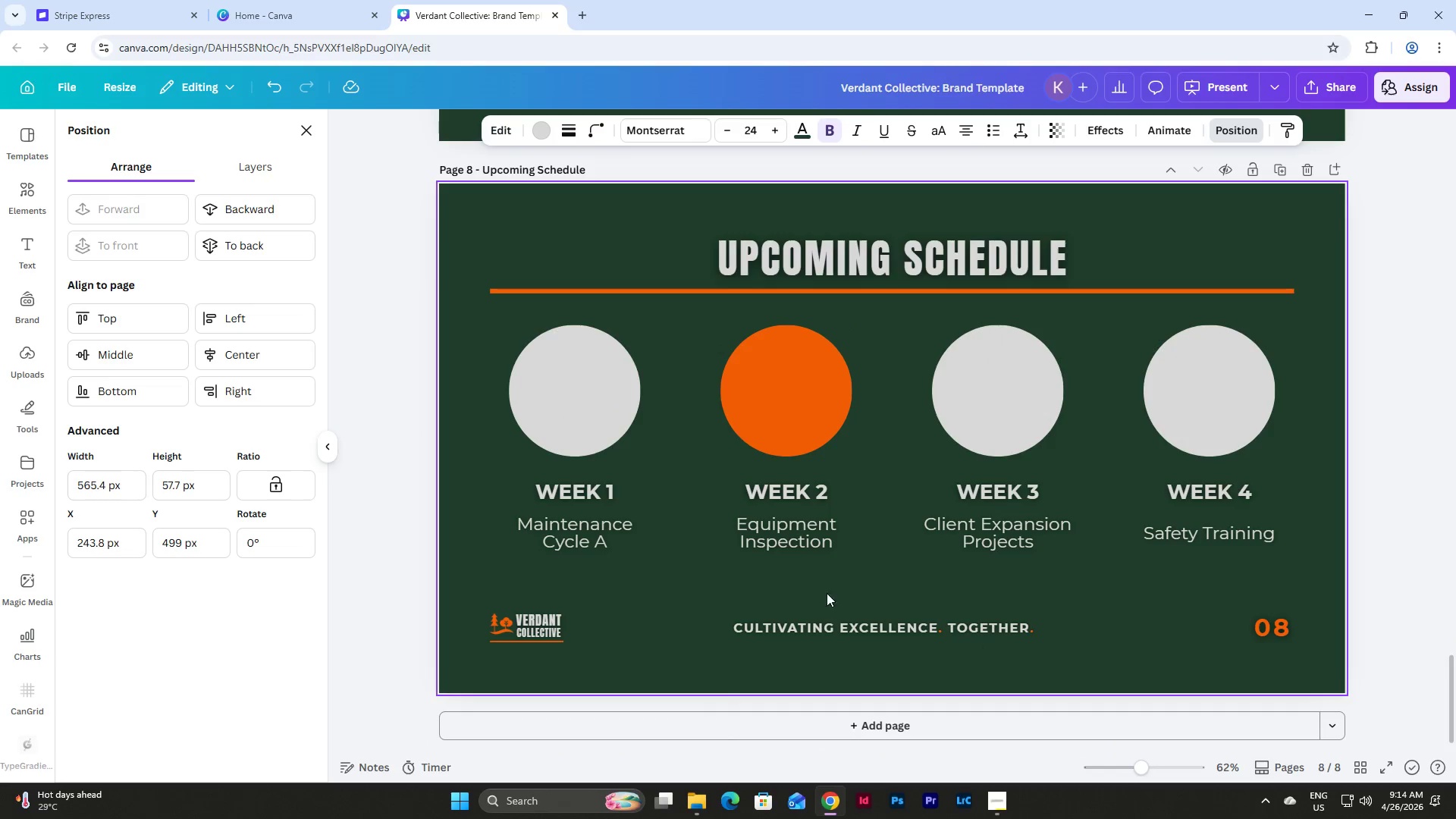 
left_click([829, 566])
 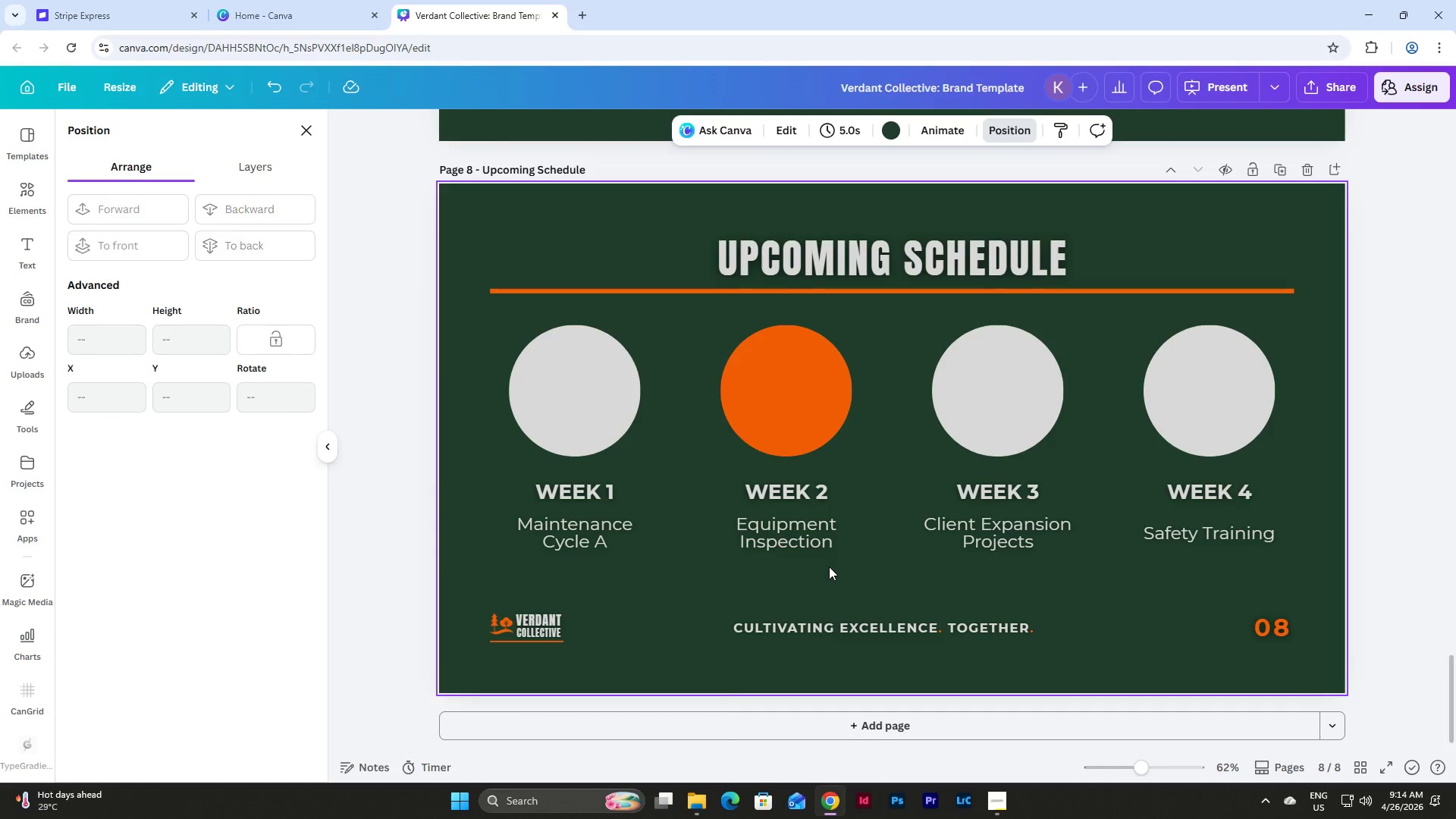 
key(Control+V)
 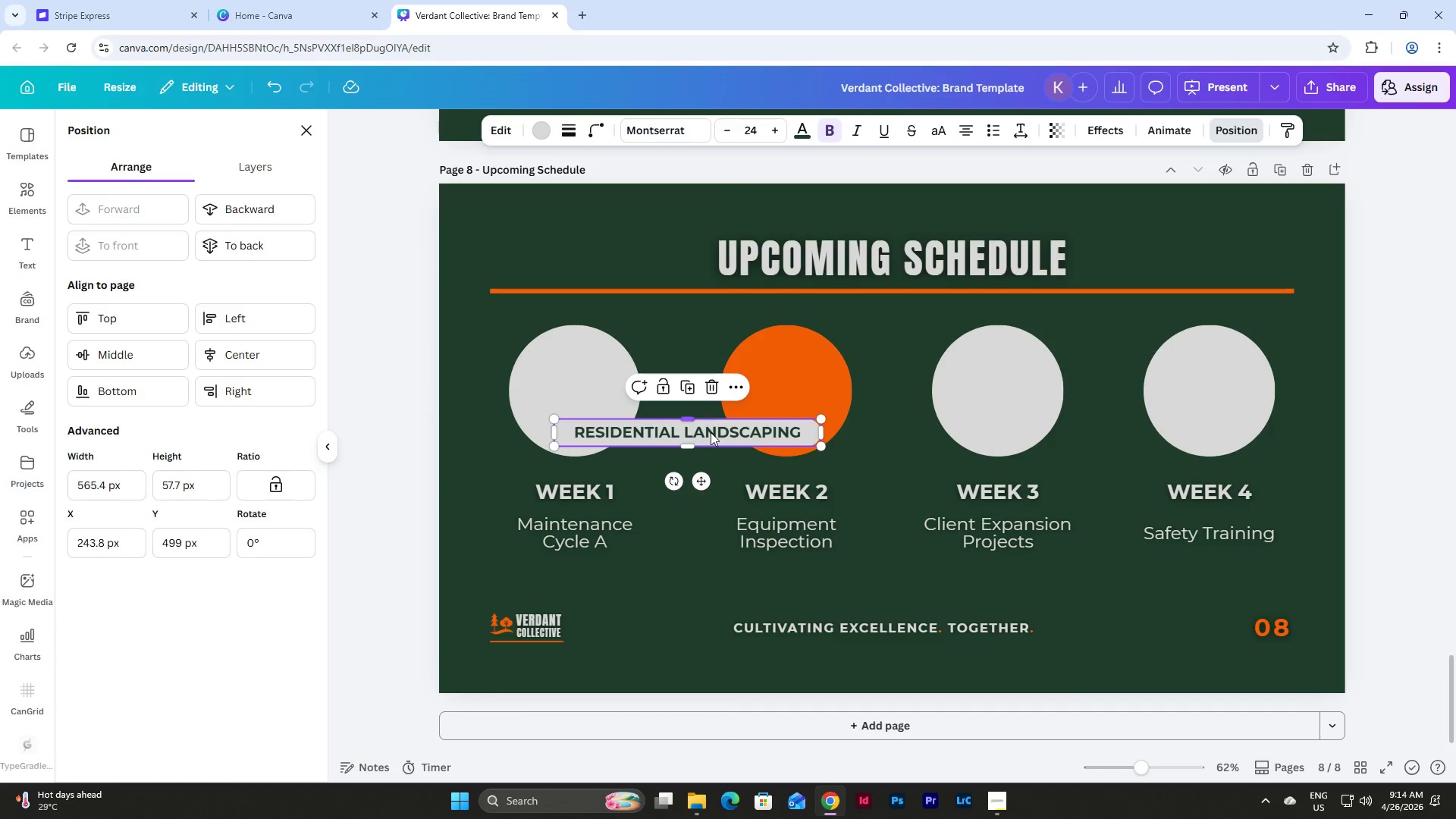 
left_click_drag(start_coordinate=[711, 436], to_coordinate=[650, 588])
 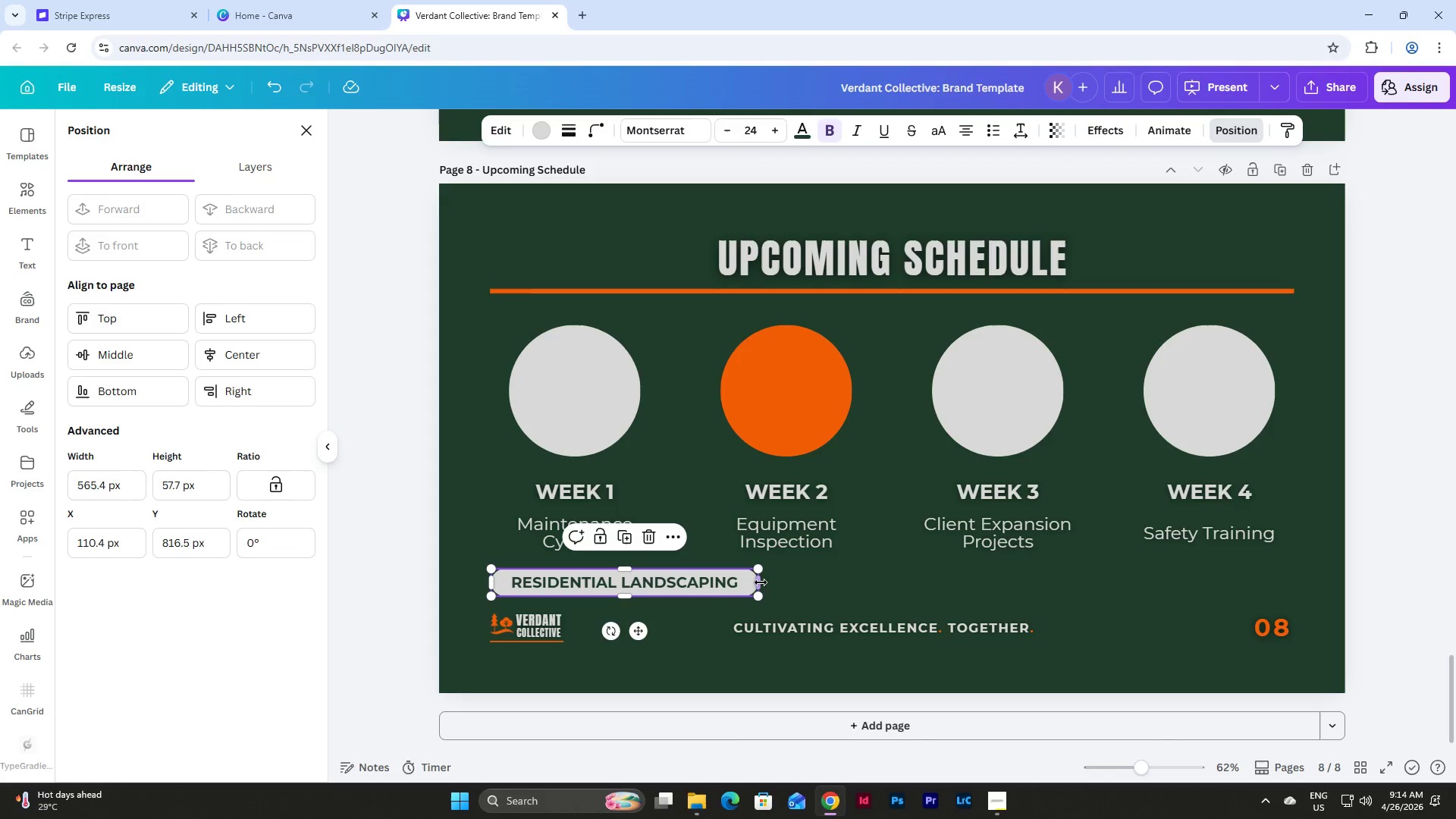 
left_click_drag(start_coordinate=[760, 583], to_coordinate=[1298, 602])
 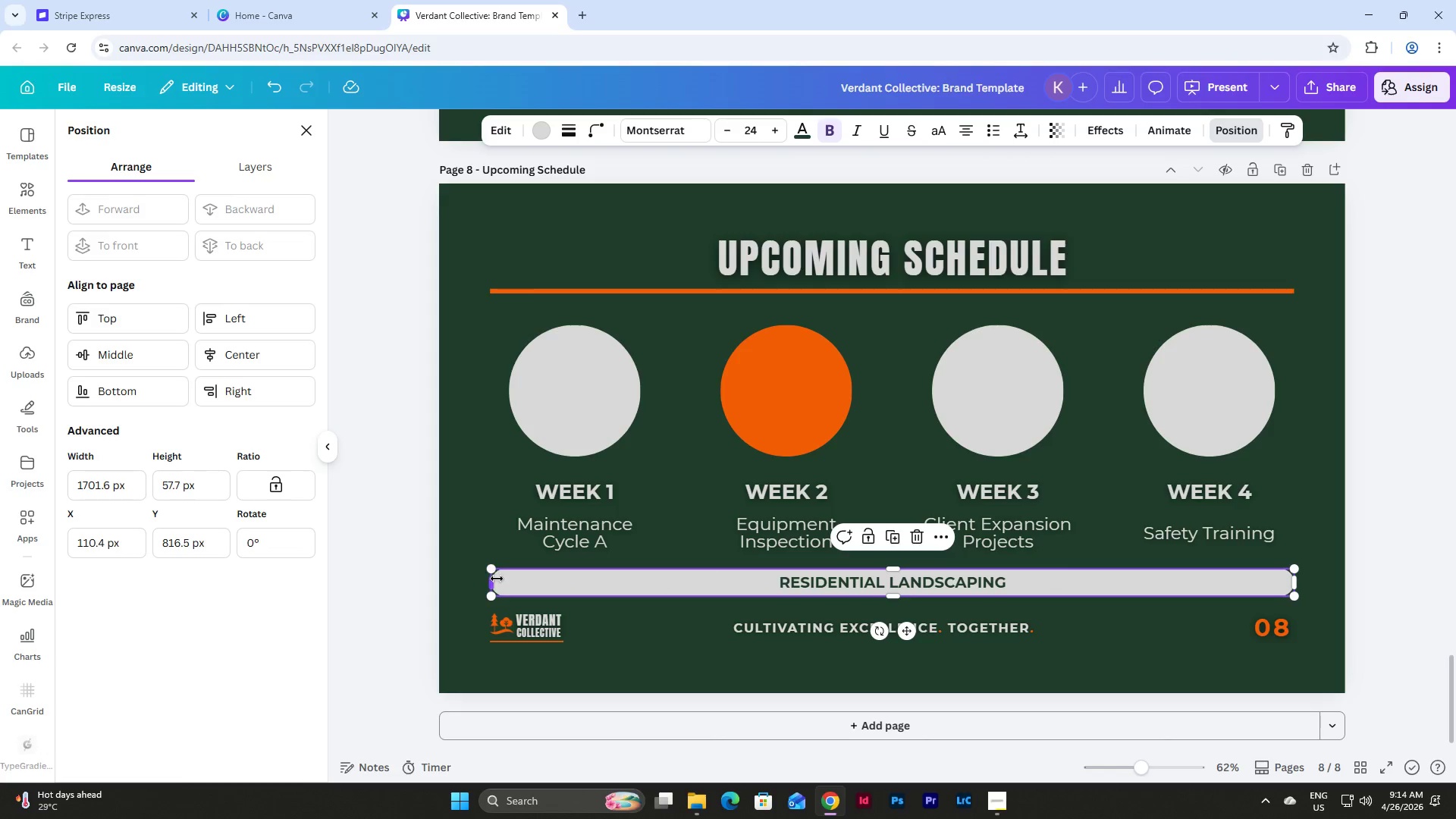 
left_click_drag(start_coordinate=[496, 580], to_coordinate=[497, 588])
 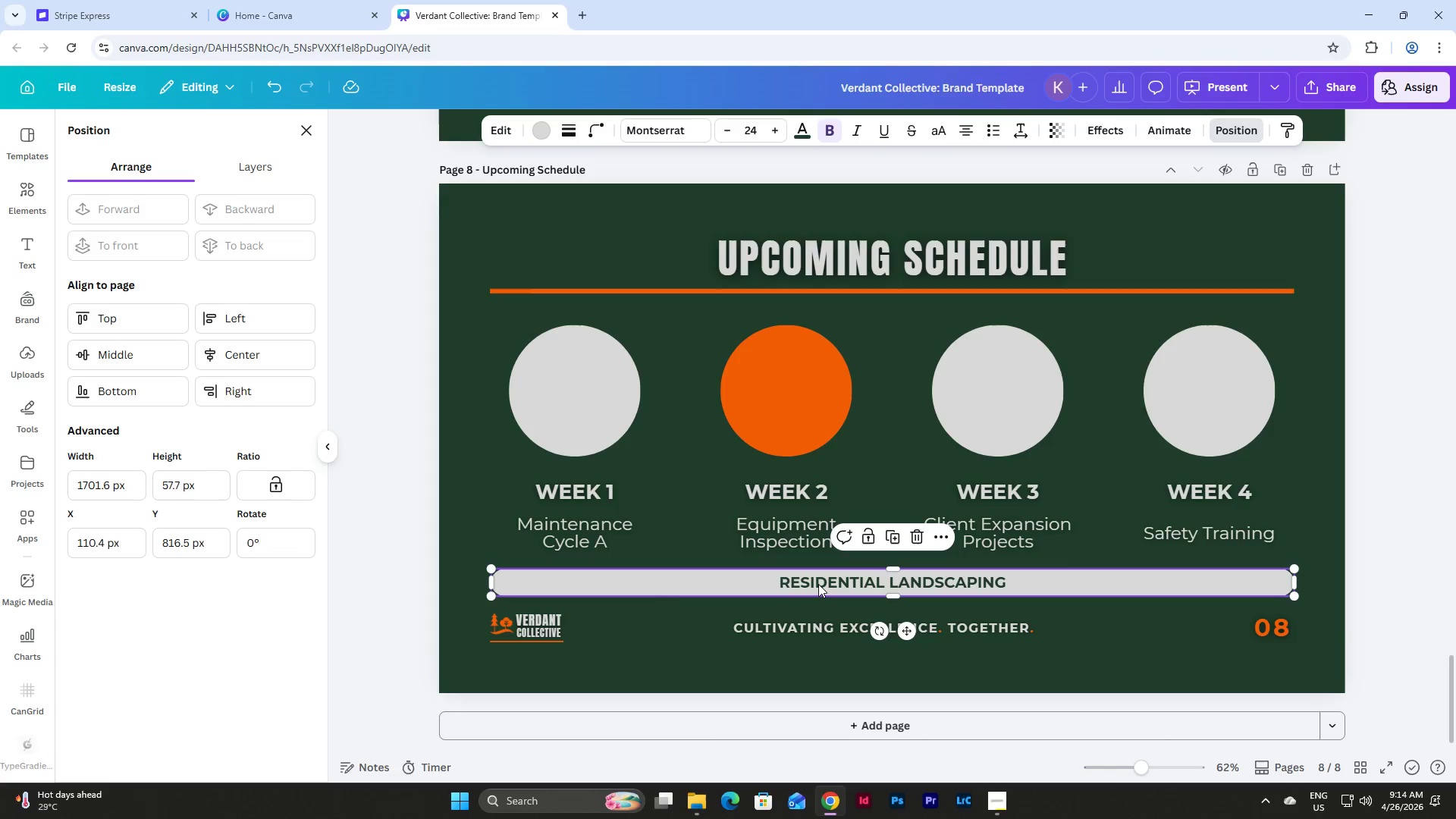 
double_click([818, 584])
 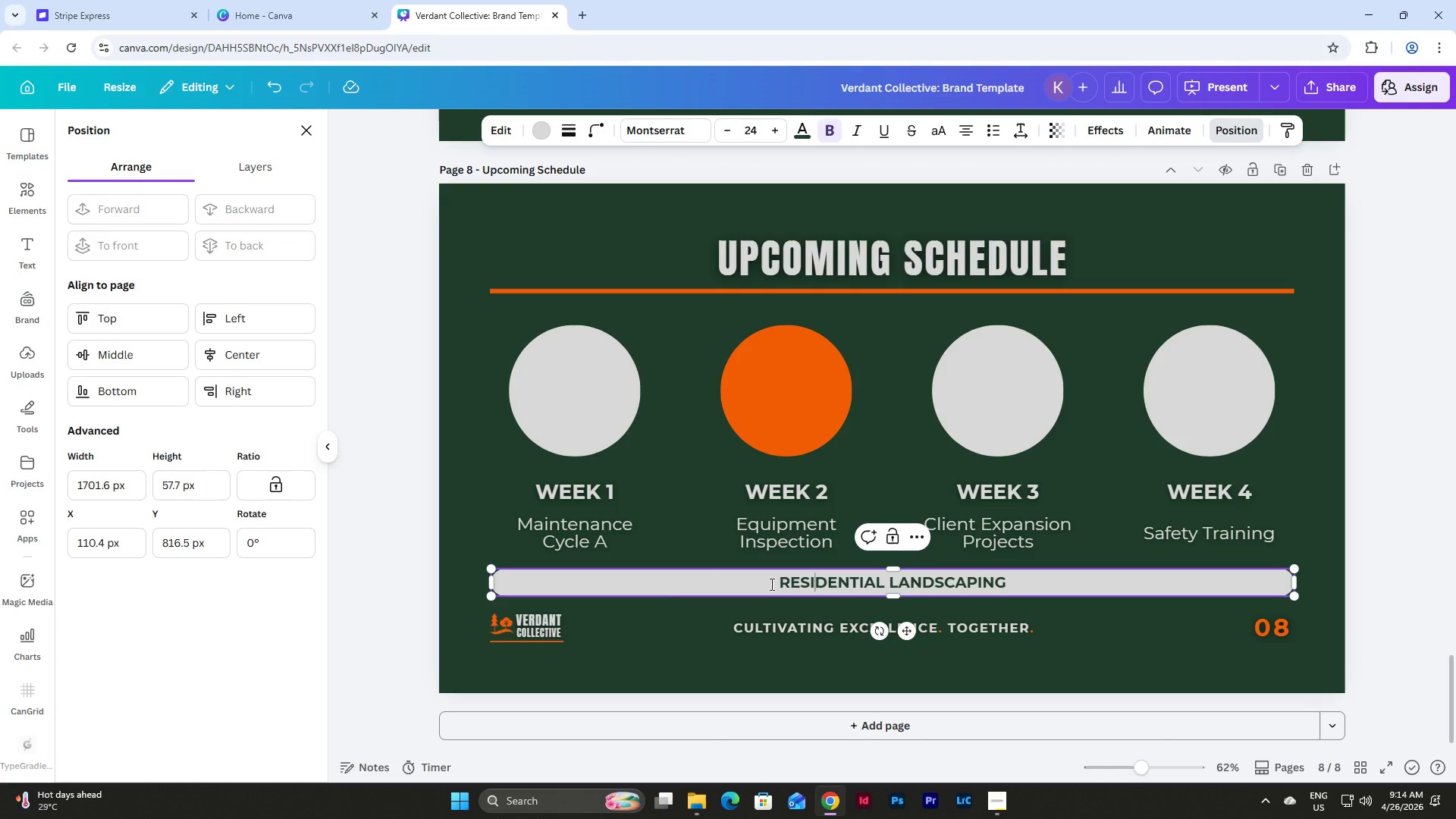 
left_click_drag(start_coordinate=[770, 584], to_coordinate=[1079, 588])
 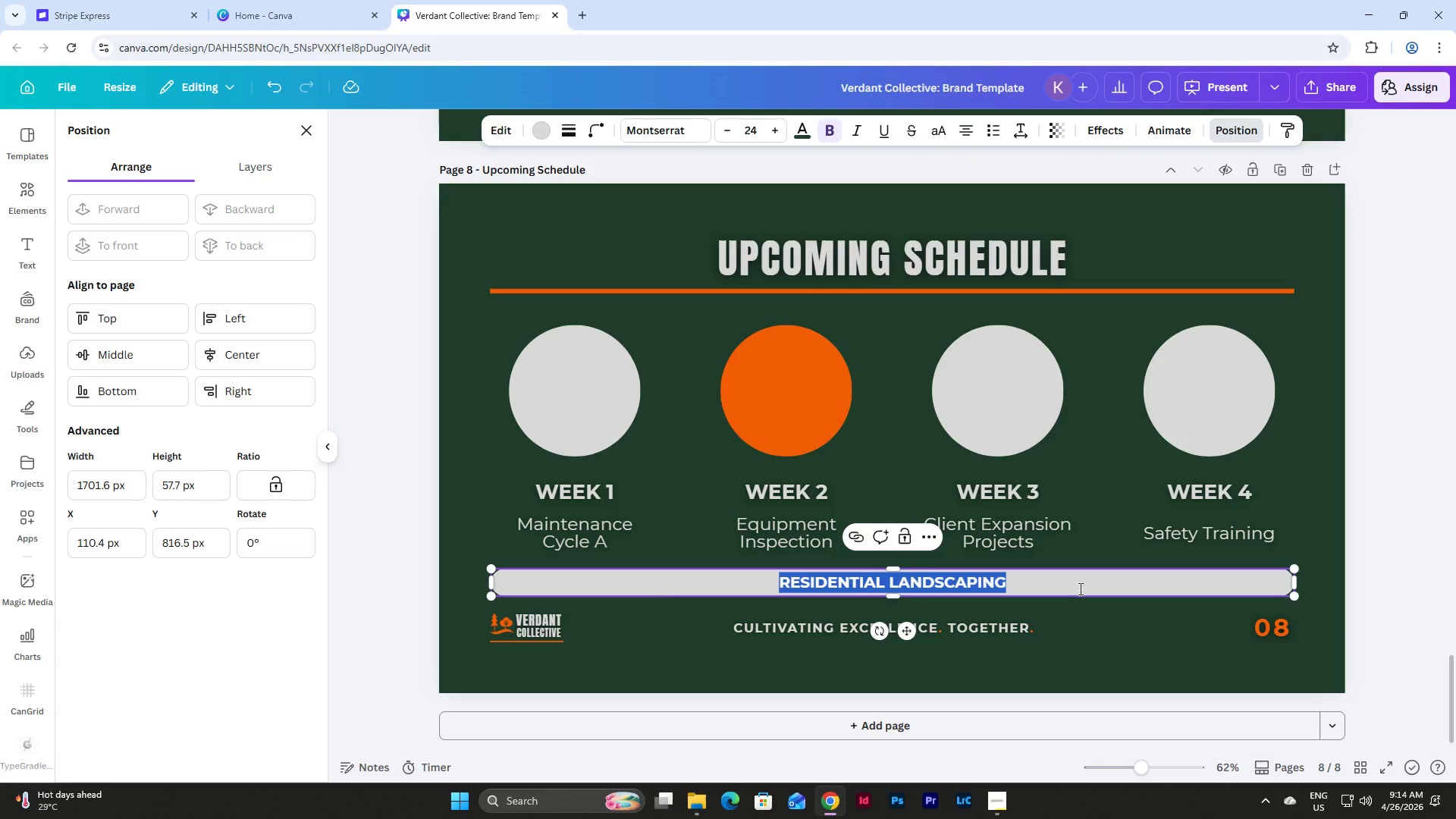 
type(ALL SCHEDULES ARE SUBJECT TO CHANGE,)
key(Backspace)
type(. STAY TN)
key(Backspace)
type(UNED FOR UPDATES.)
 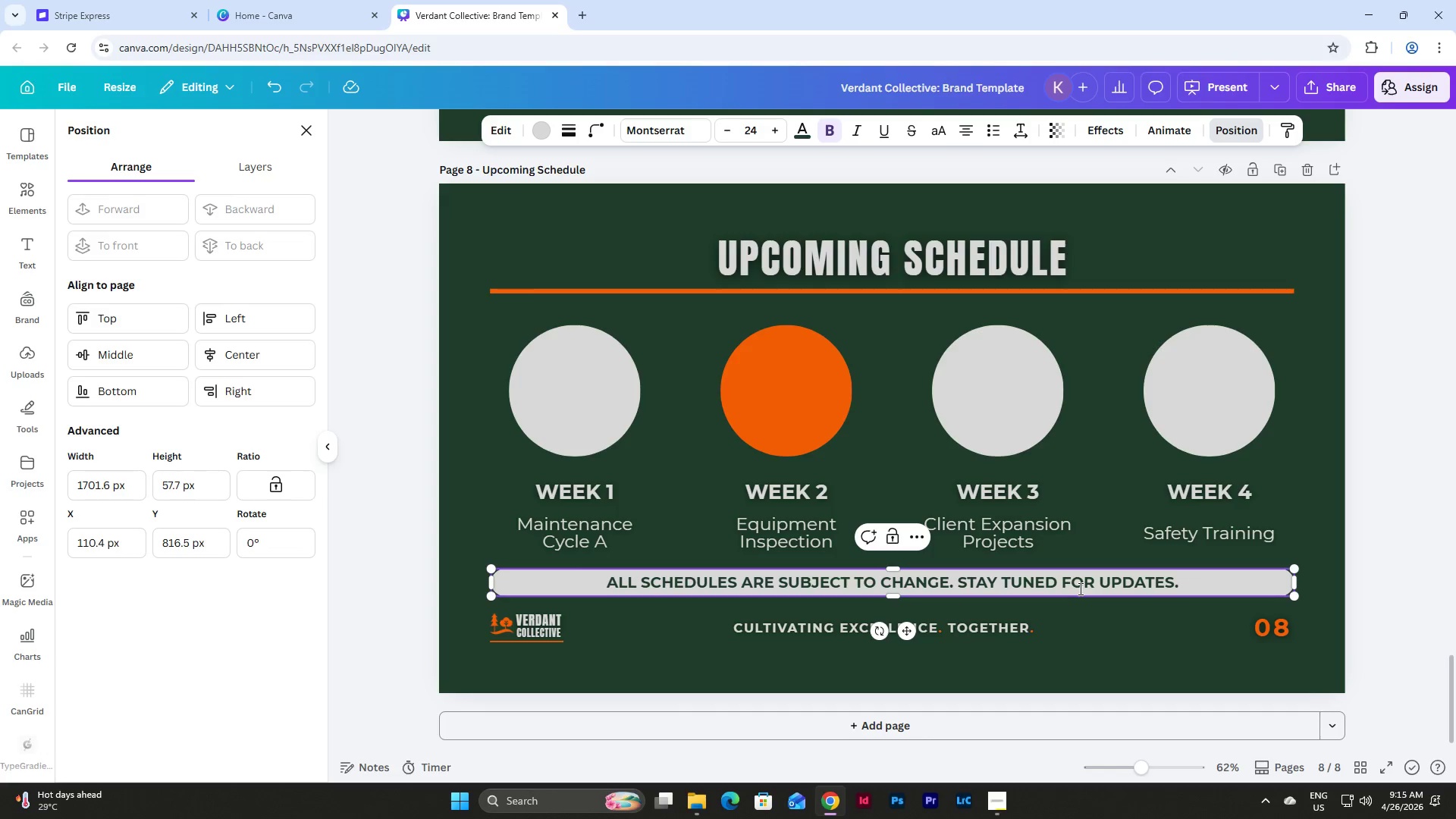 
wait(7.19)
 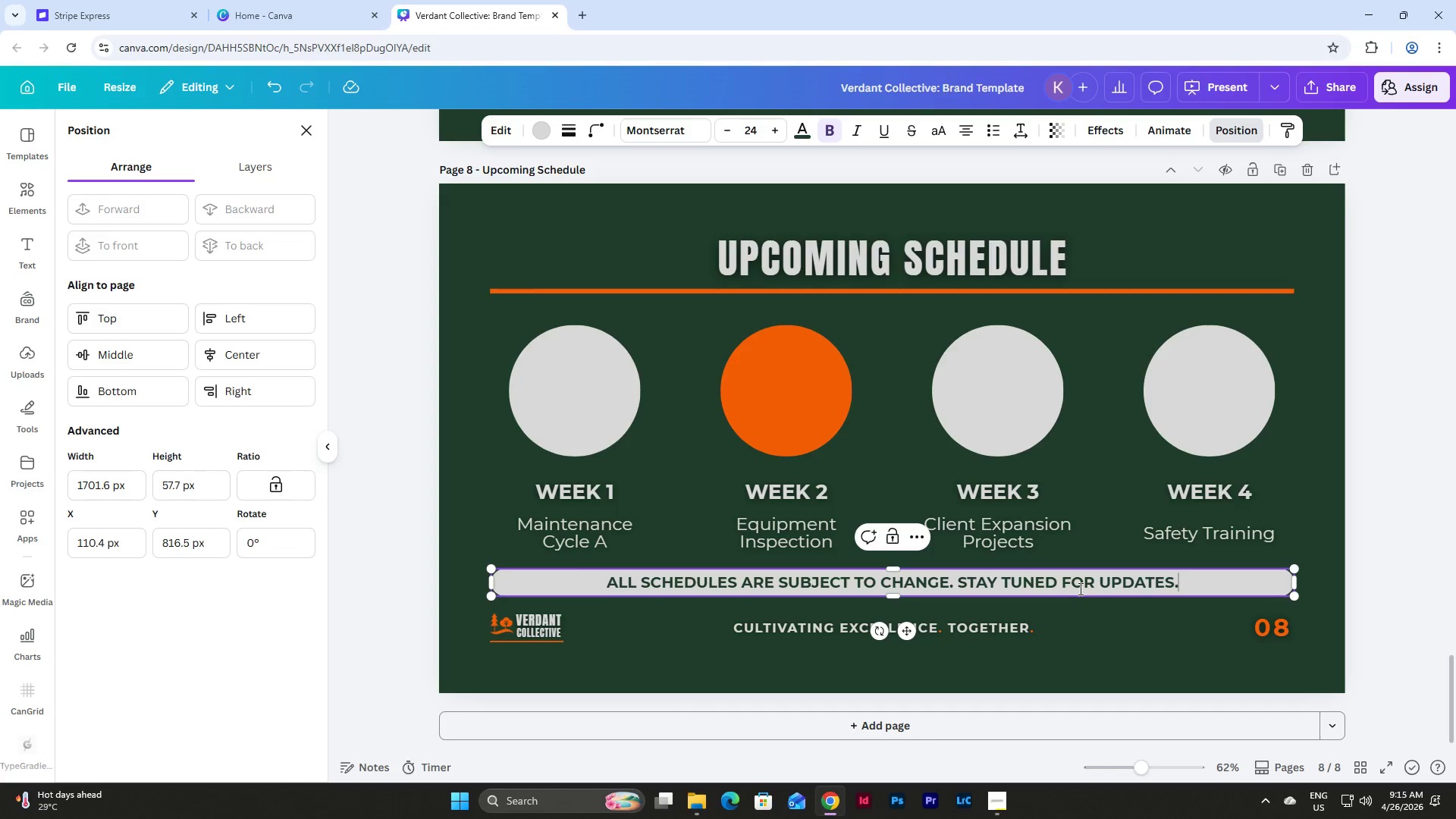 
left_click([466, 366])
 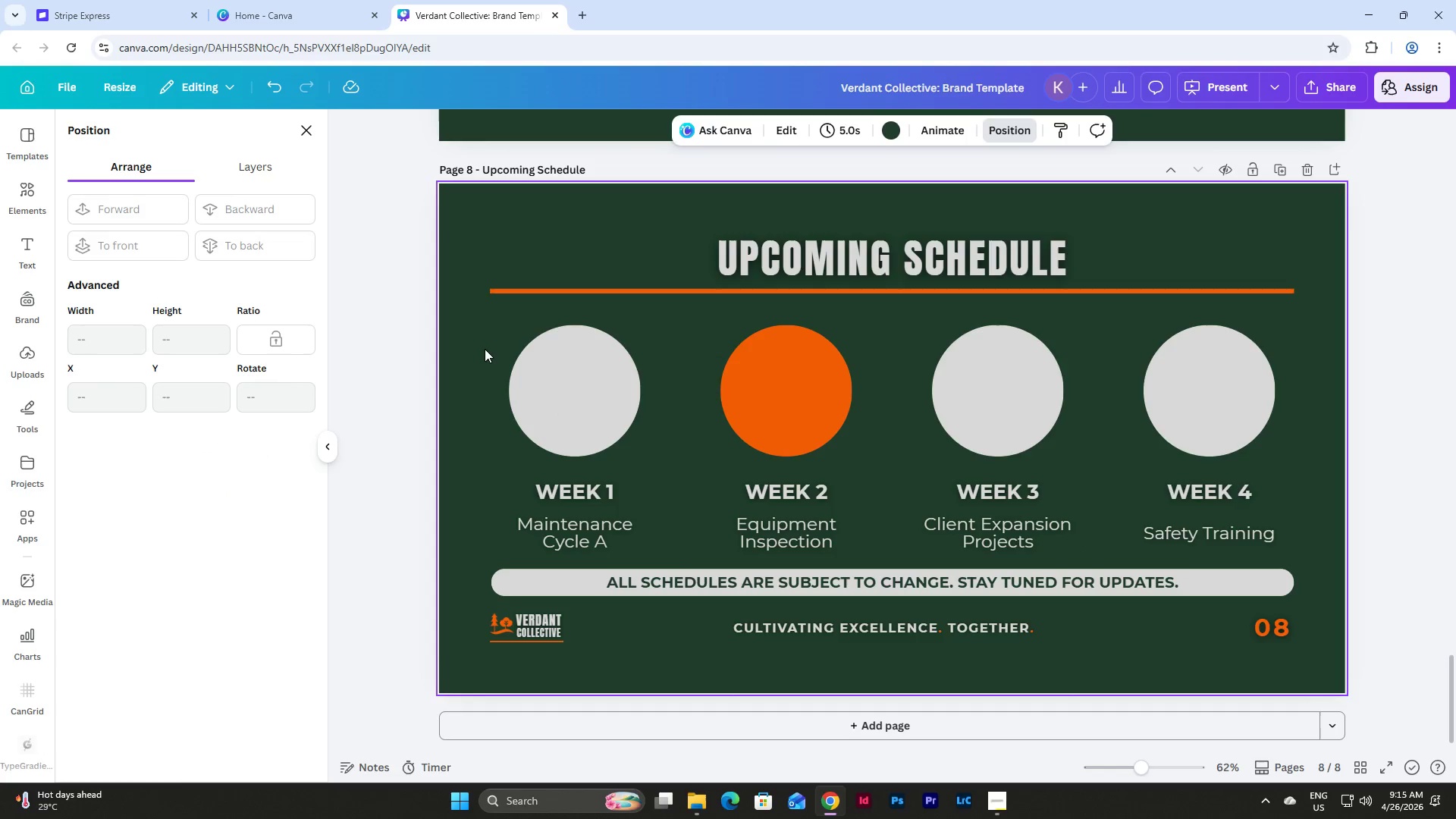 
left_click_drag(start_coordinate=[485, 347], to_coordinate=[1288, 552])
 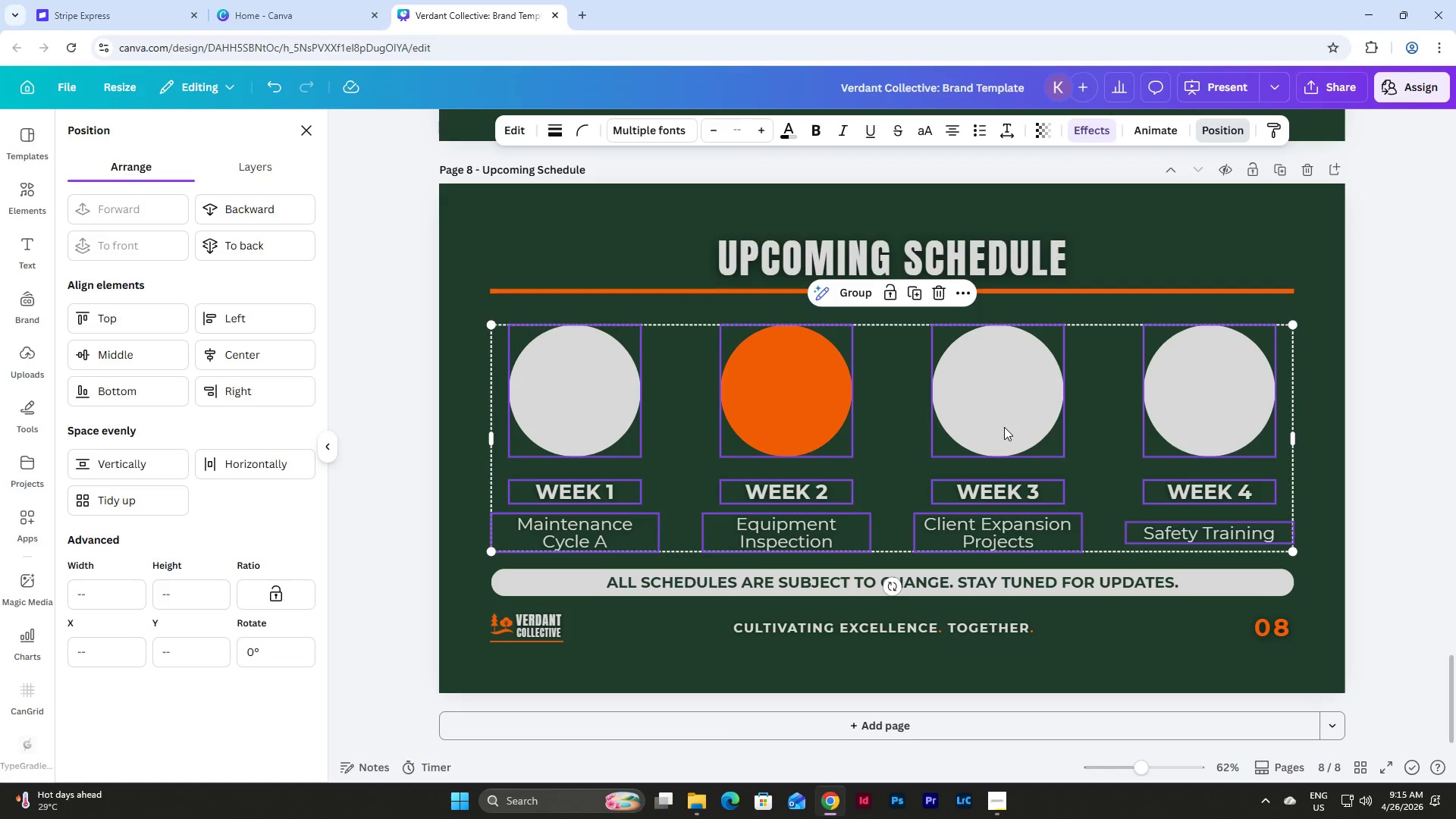 
wait(6.91)
 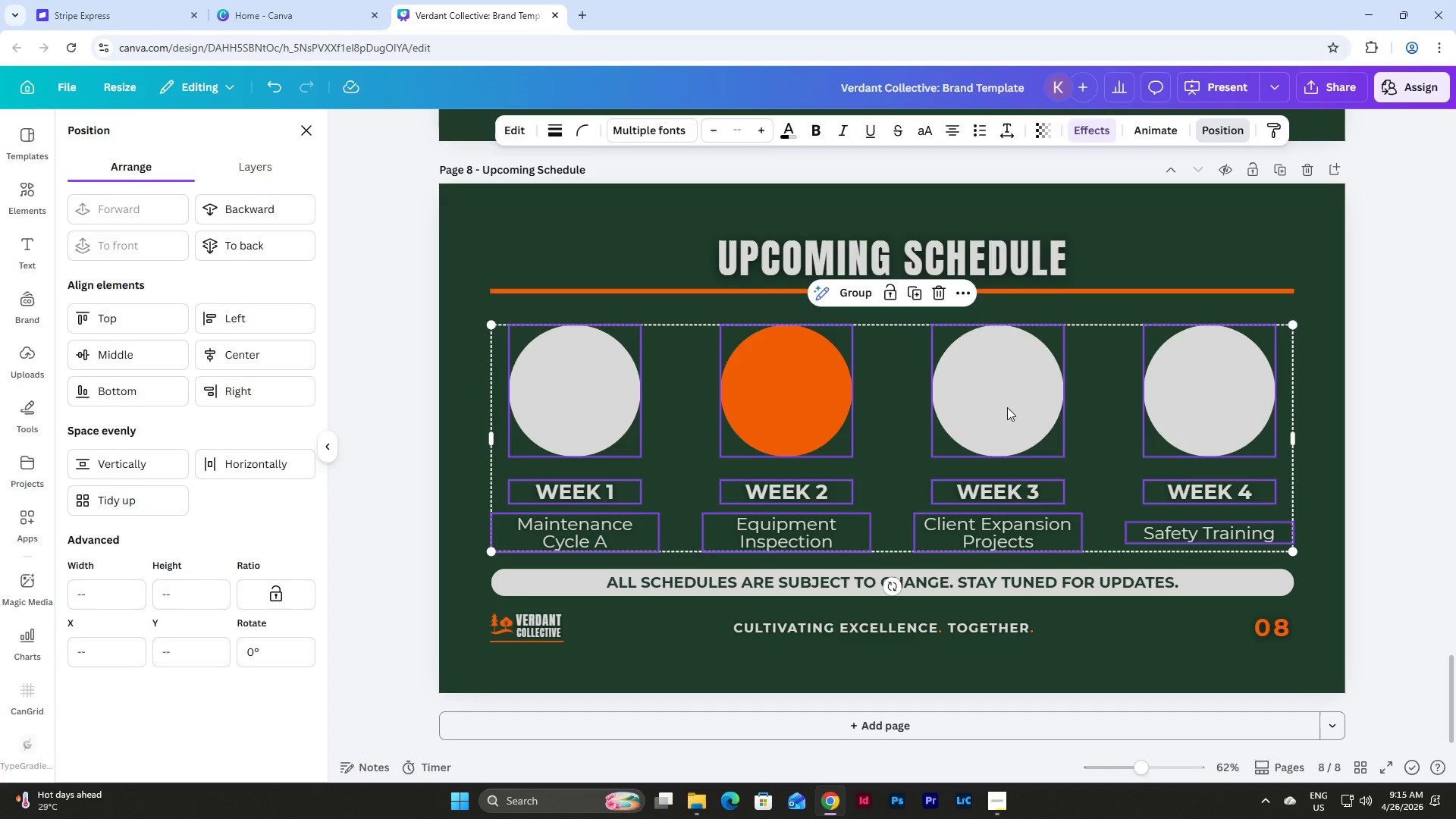 
left_click([1004, 427])
 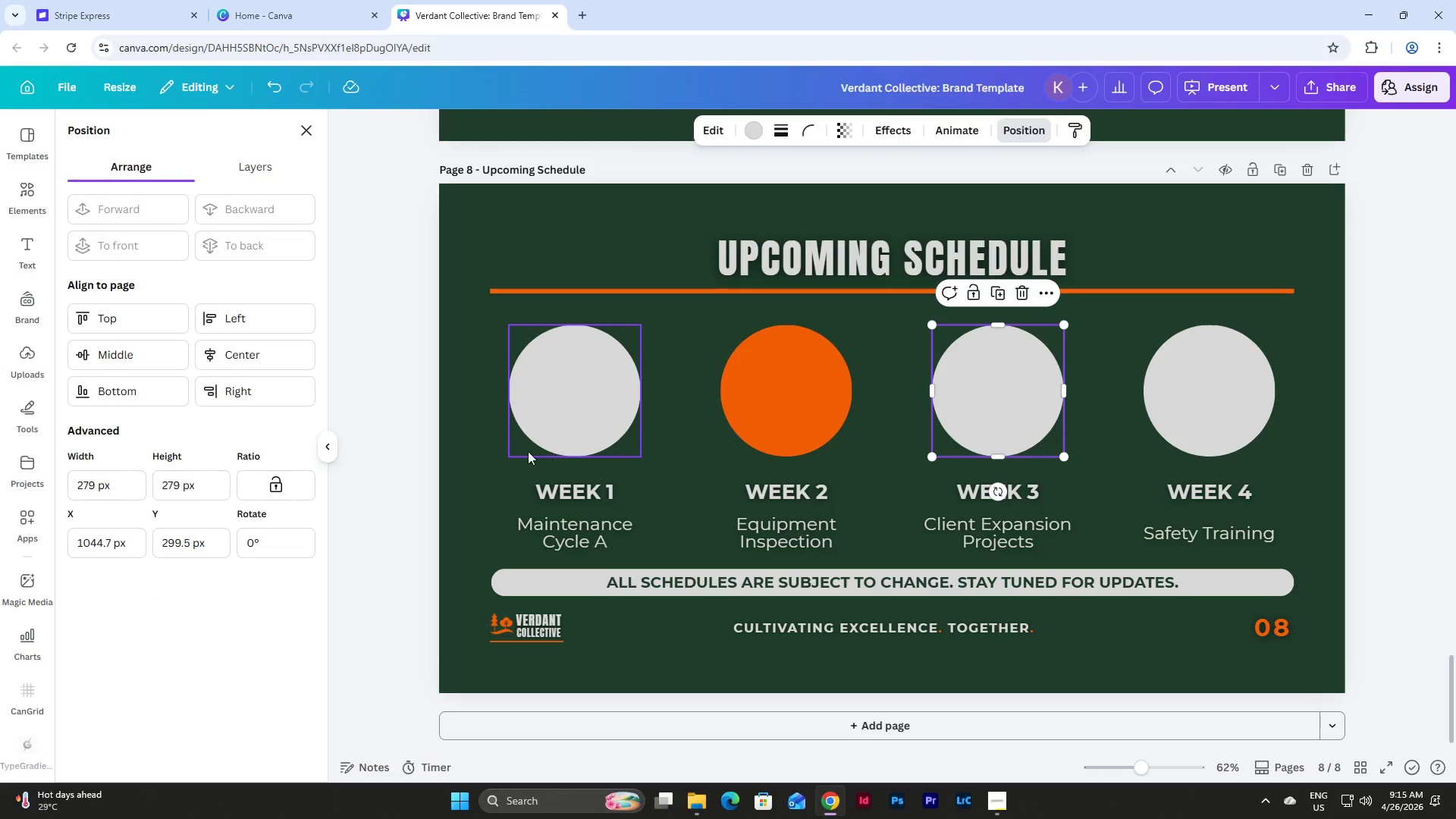 
left_click([481, 357])
 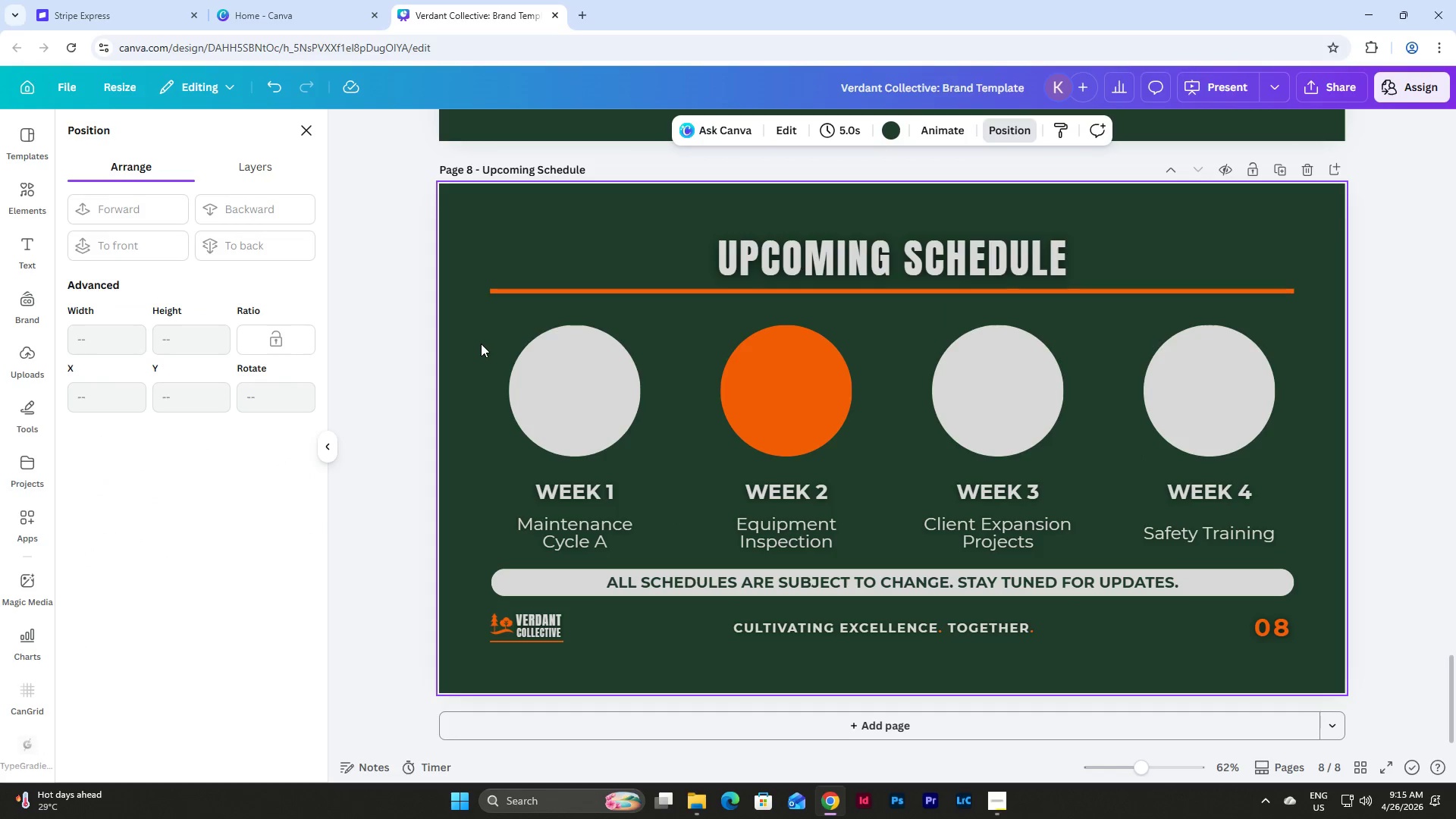 
left_click_drag(start_coordinate=[481, 344], to_coordinate=[1227, 588])
 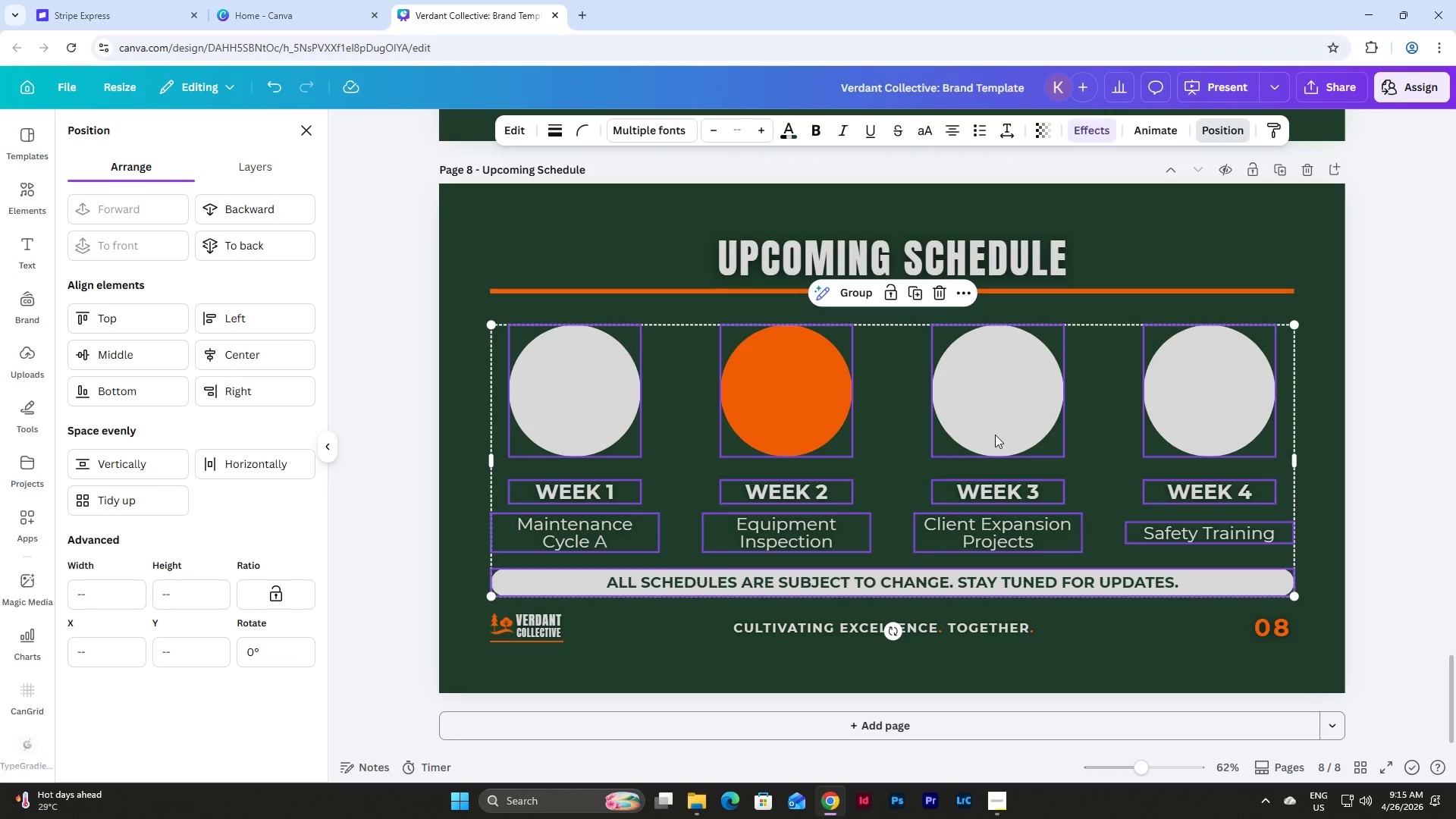 
left_click_drag(start_coordinate=[995, 432], to_coordinate=[994, 428])
 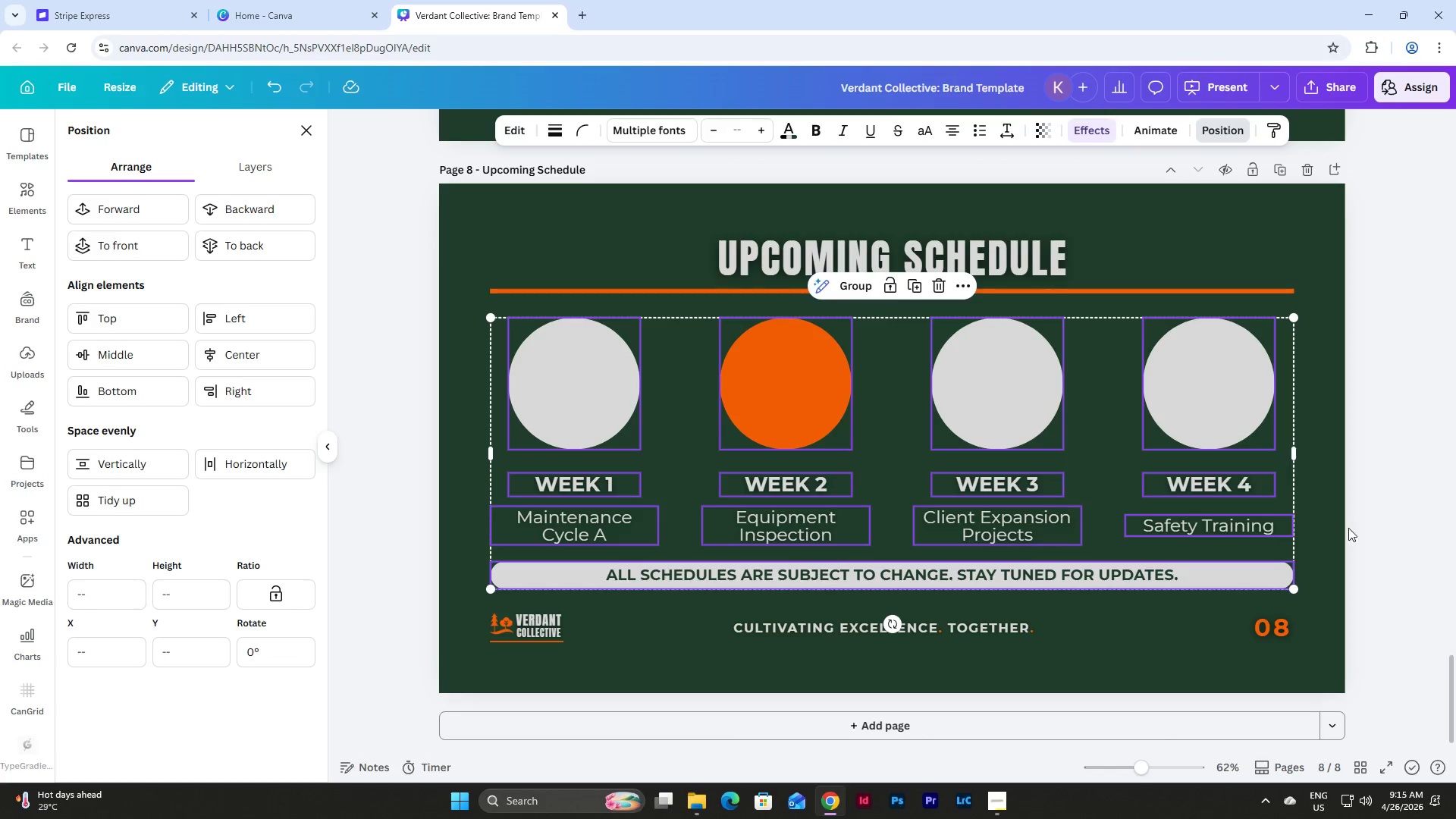 
left_click([1320, 532])
 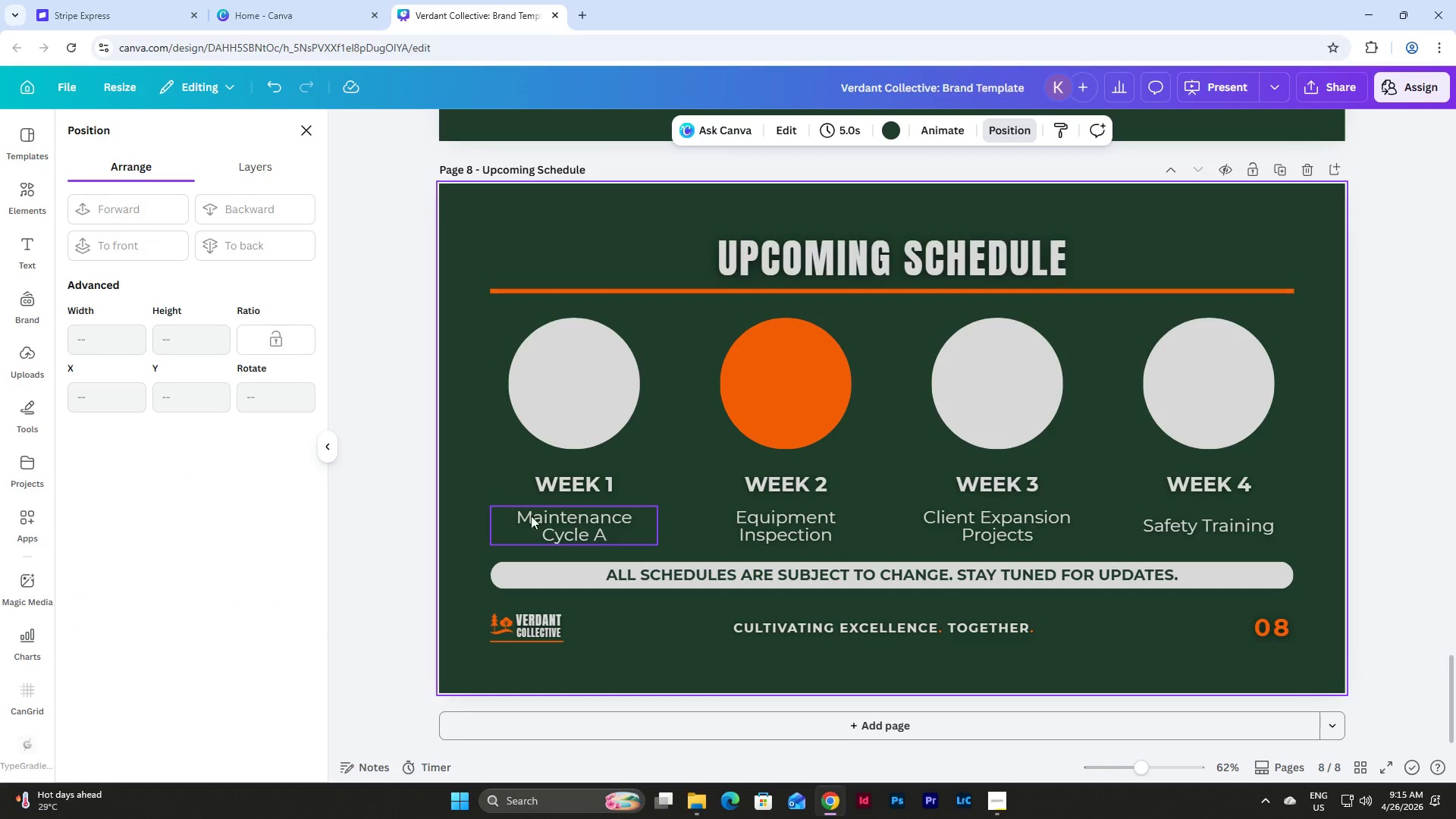 
left_click_drag(start_coordinate=[488, 479], to_coordinate=[1246, 535])
 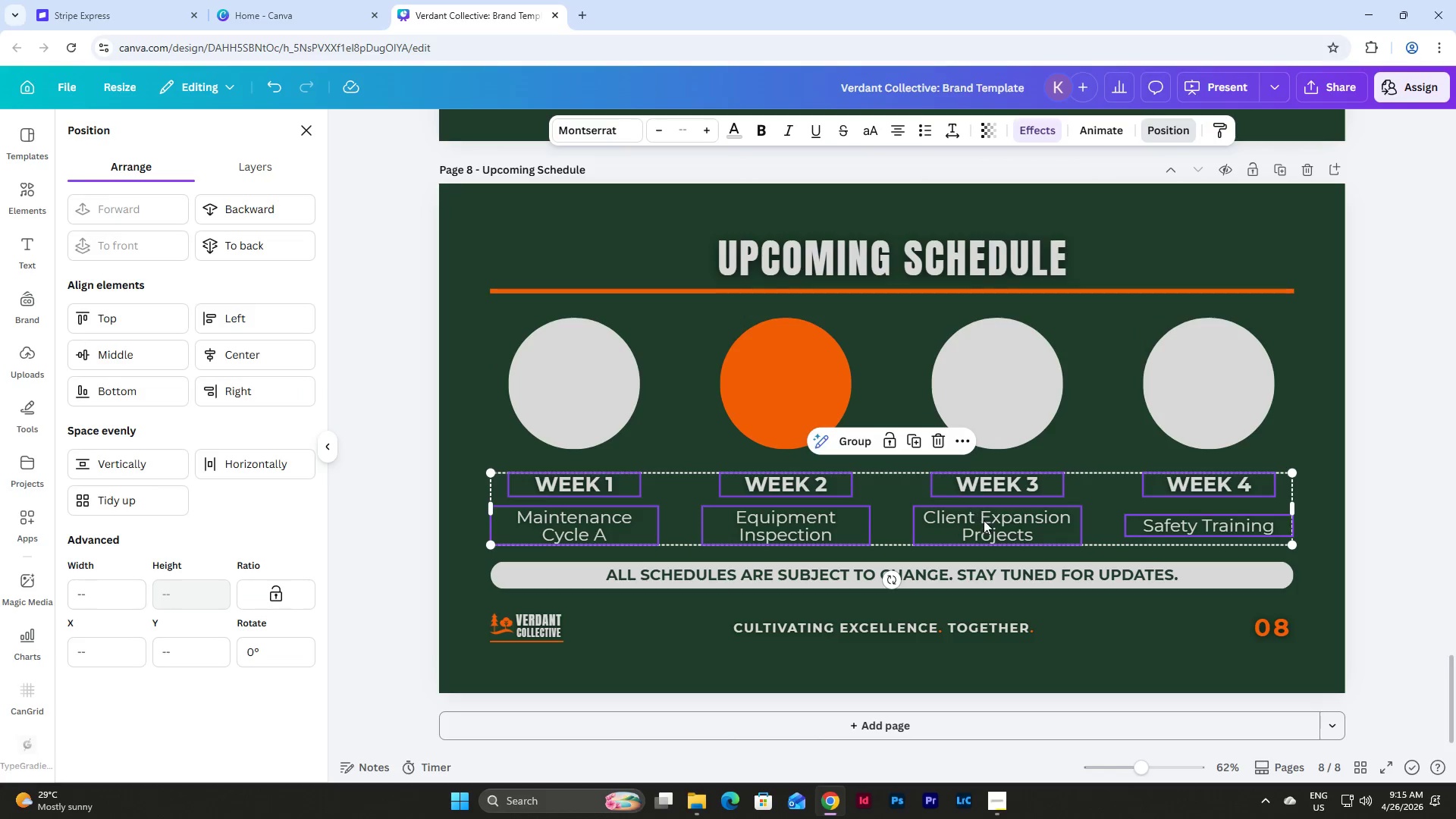 
left_click_drag(start_coordinate=[987, 520], to_coordinate=[987, 516])
 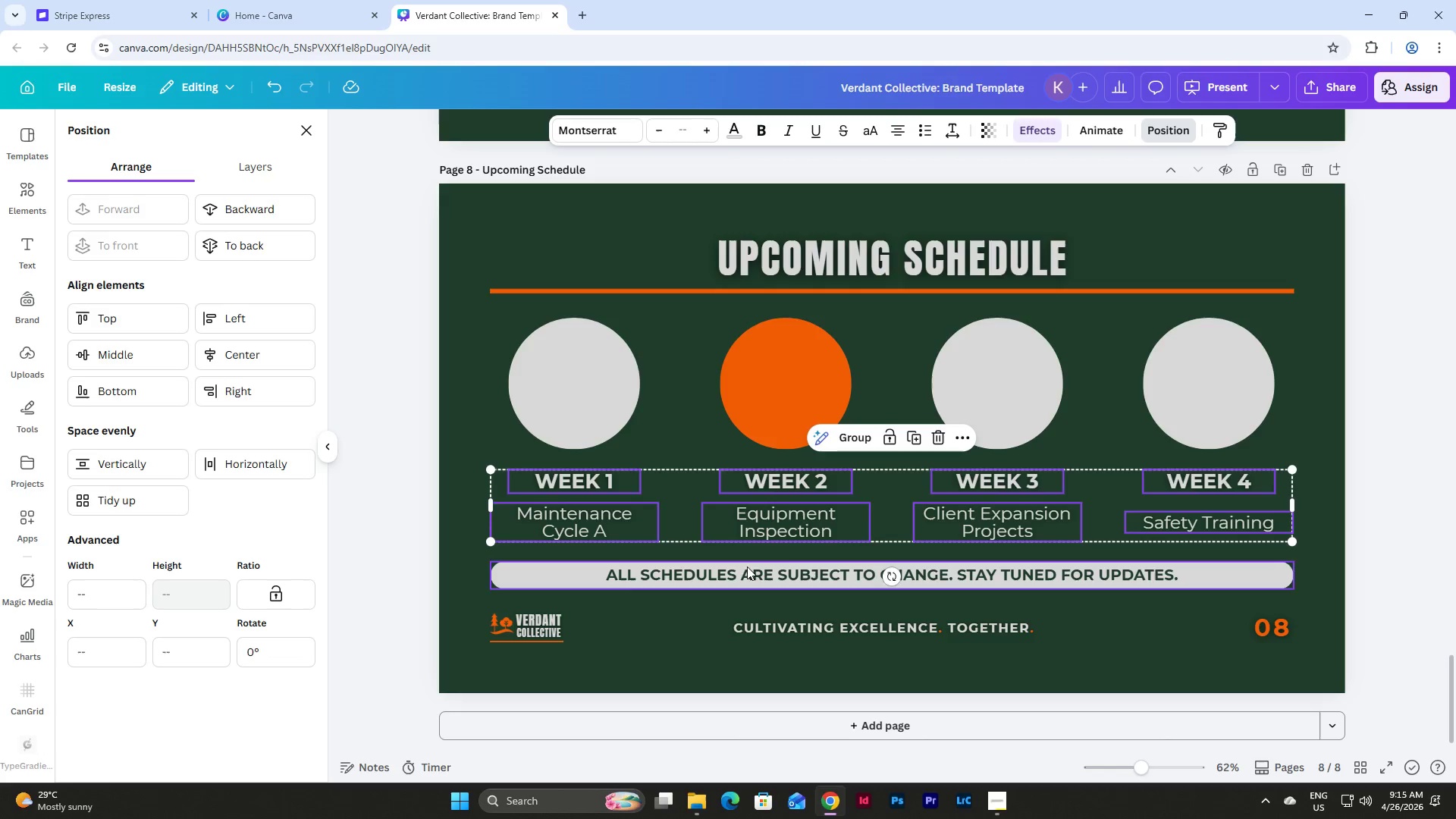 
left_click([487, 415])
 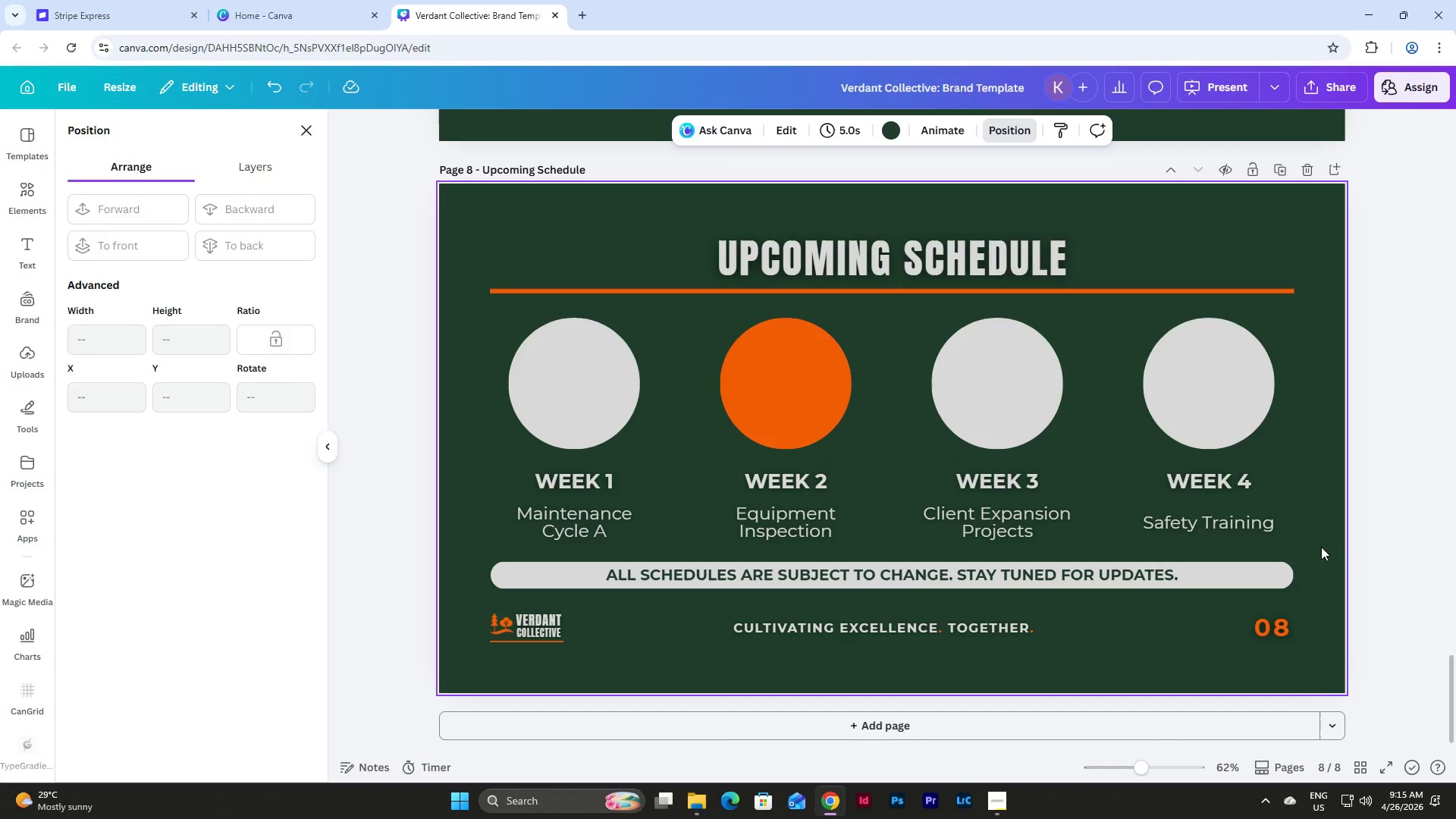 
scroll: coordinate [1321, 547], scroll_direction: none, amount: 0.0
 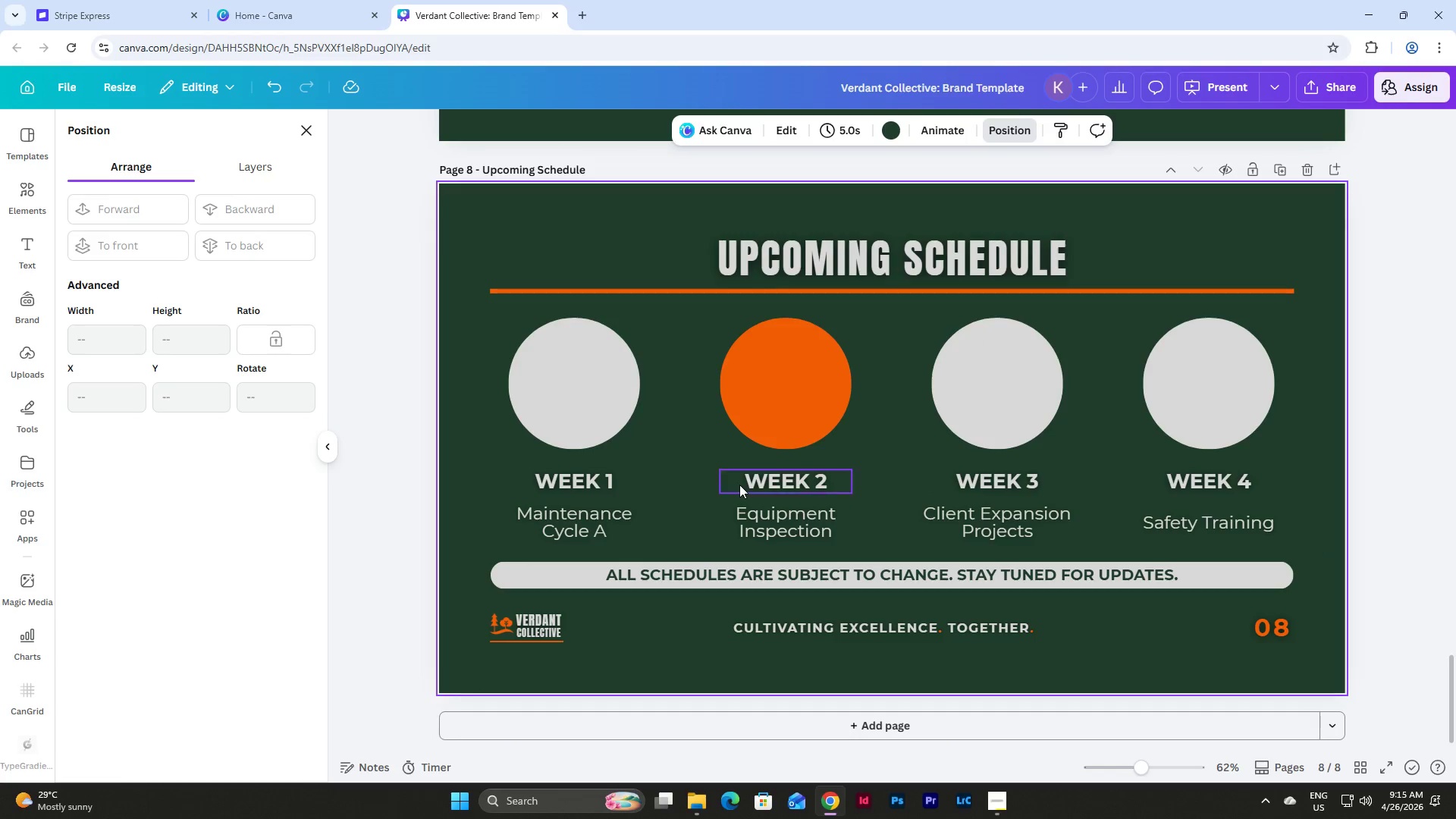 
left_click([27, 194])
 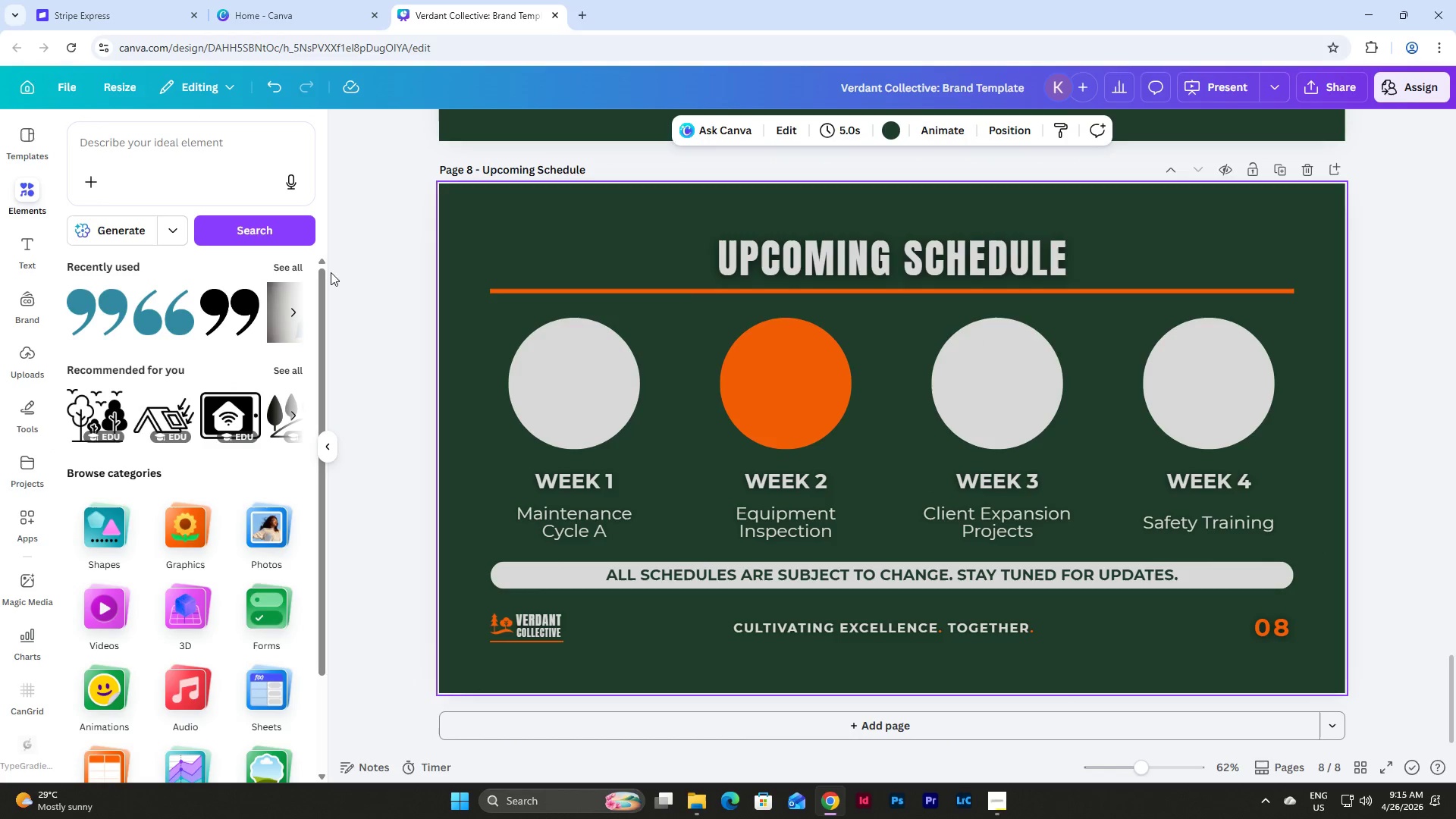 
left_click([154, 140])
 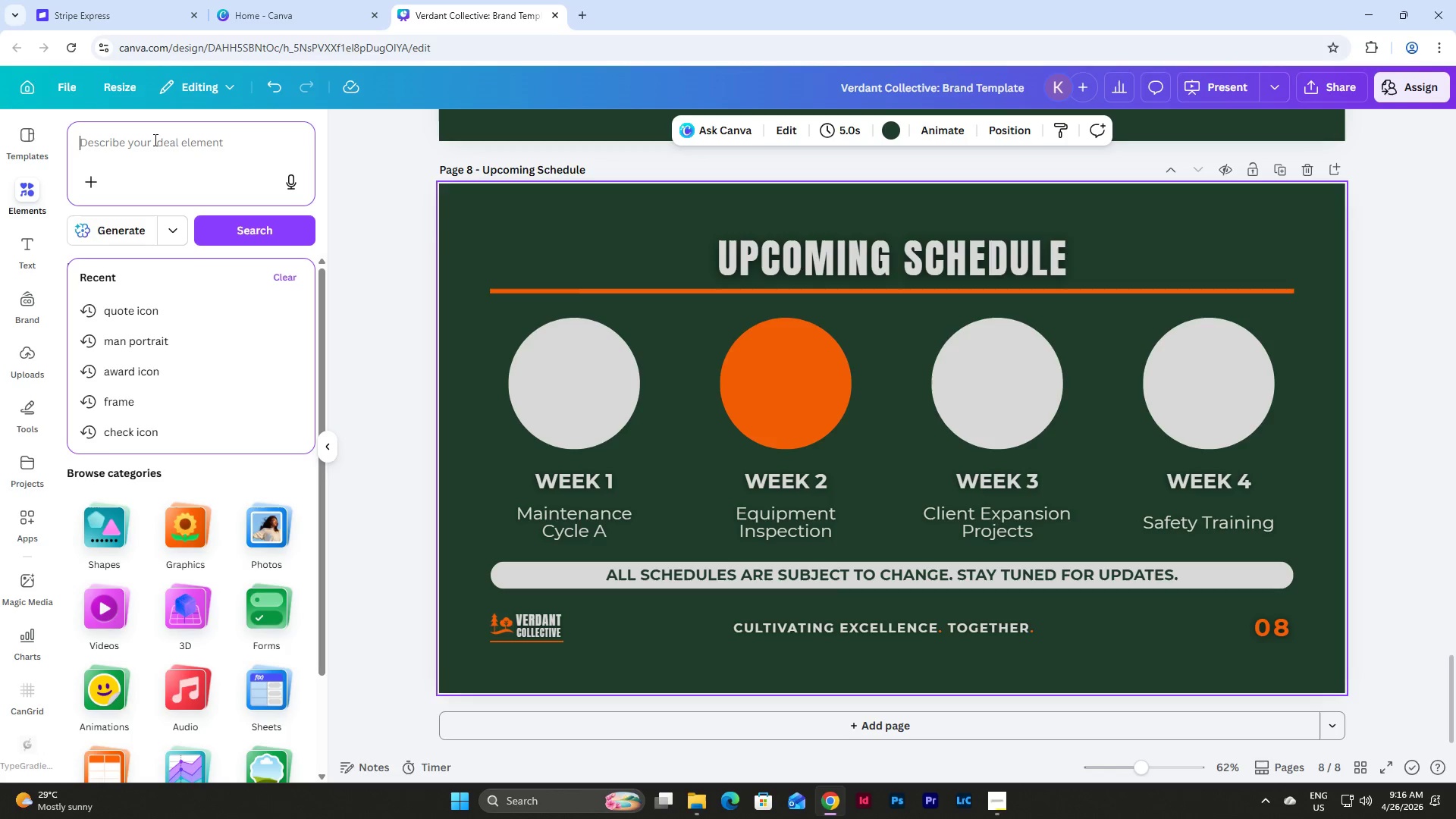 
wait(10.72)
 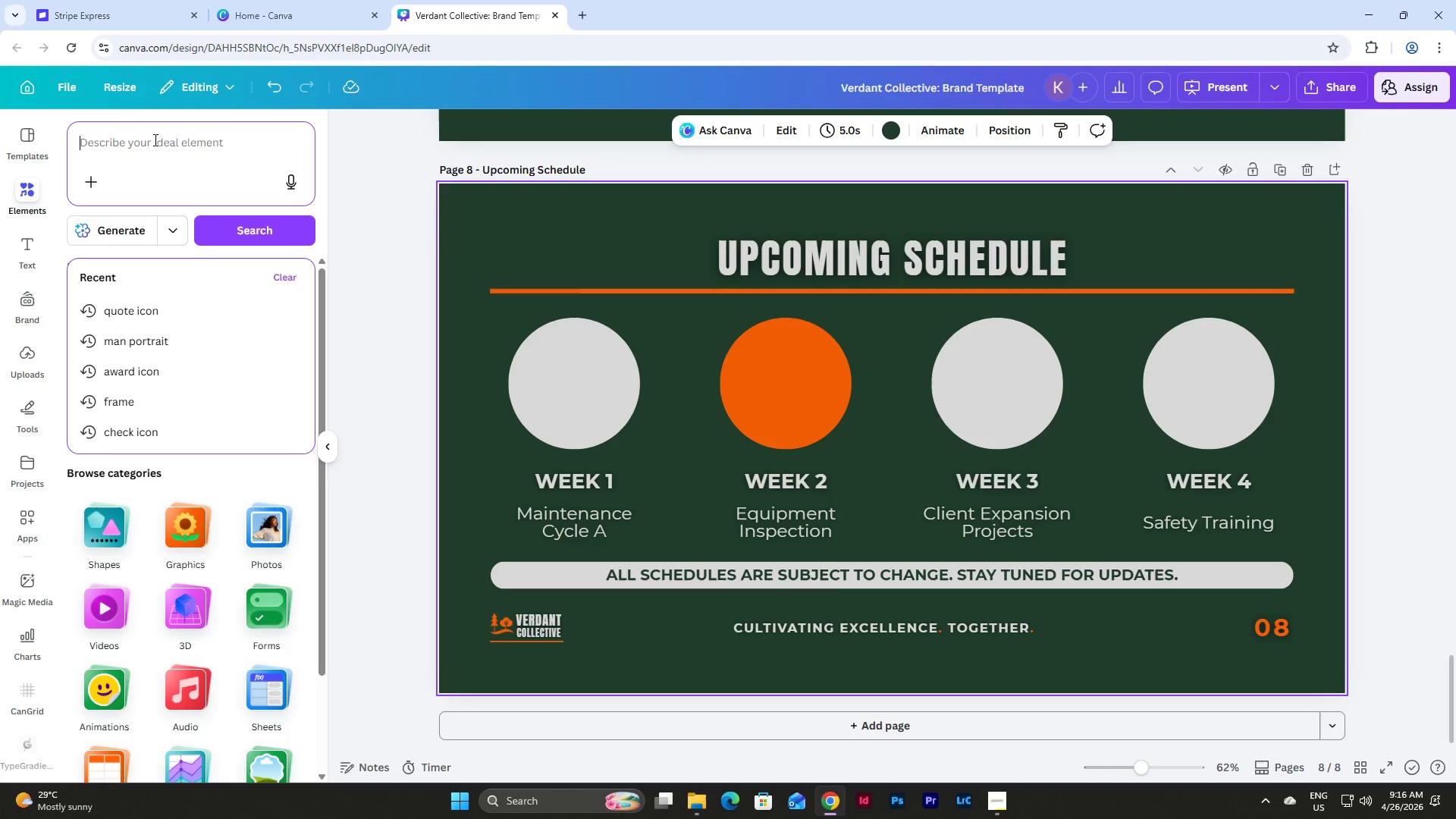 
scroll: coordinate [1311, 416], scroll_direction: down, amount: 1.0
 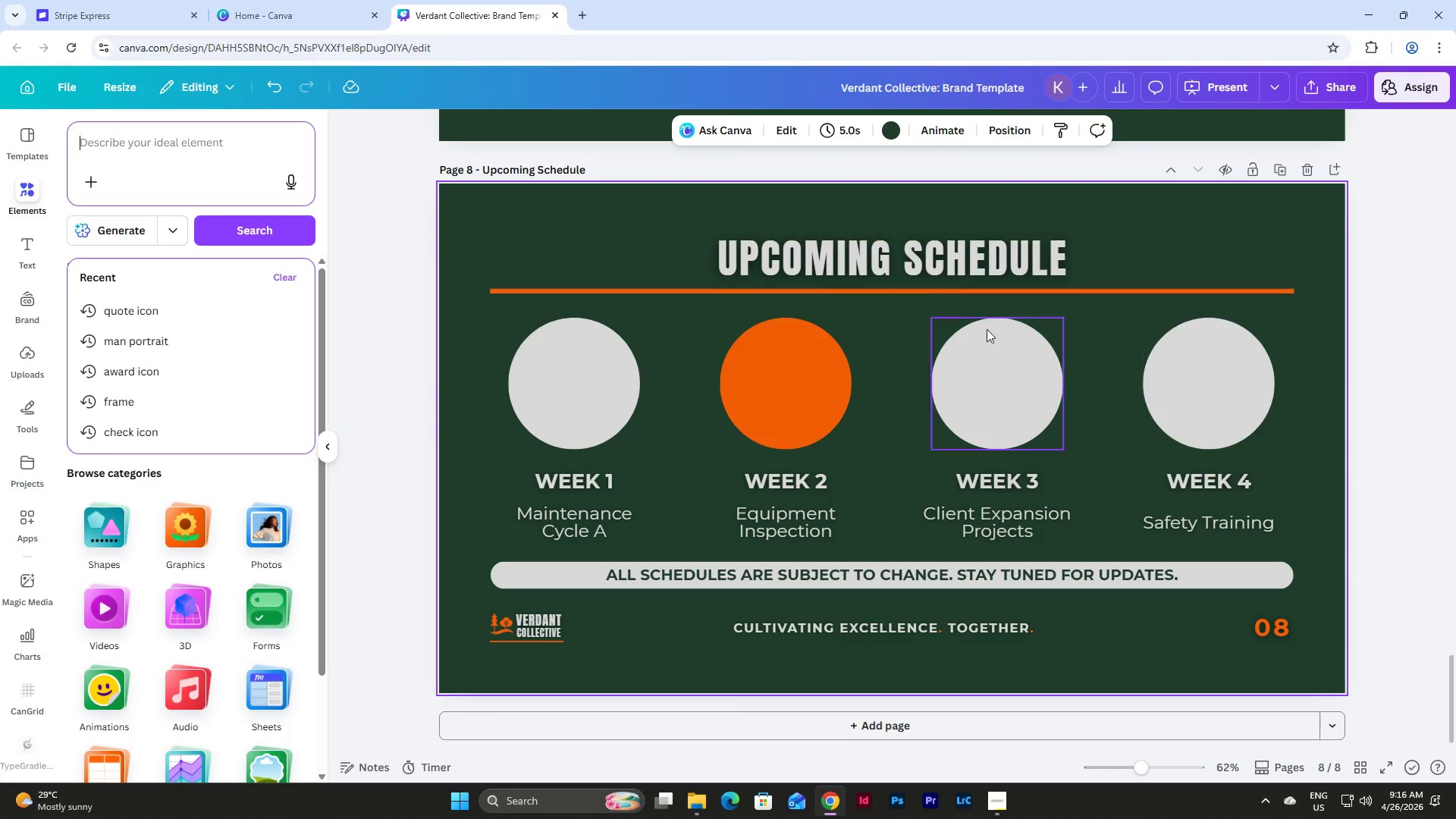 
left_click([152, 152])
 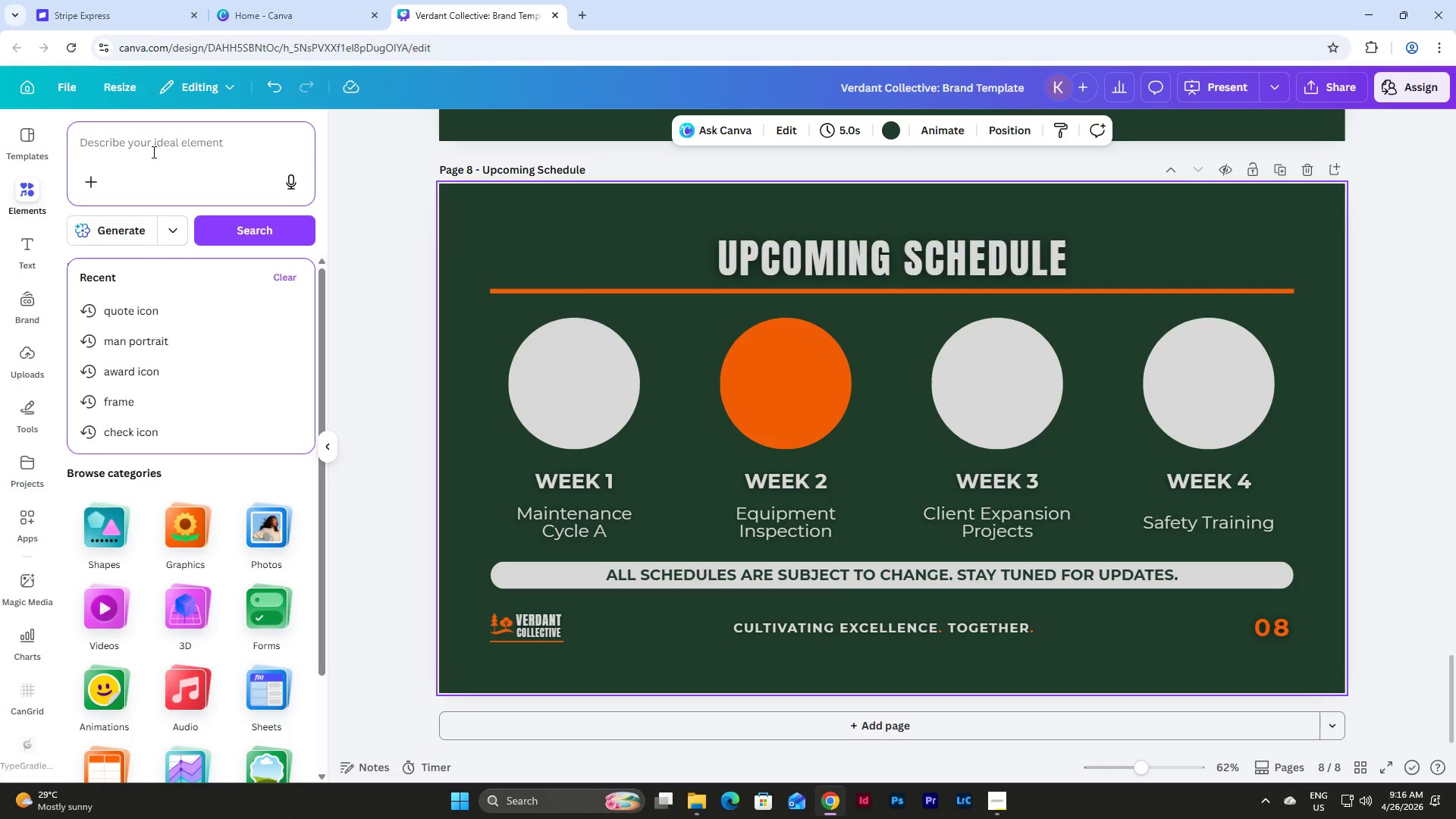 
type(helment)
key(Backspace)
key(Backspace)
key(Backspace)
type(et icon)
 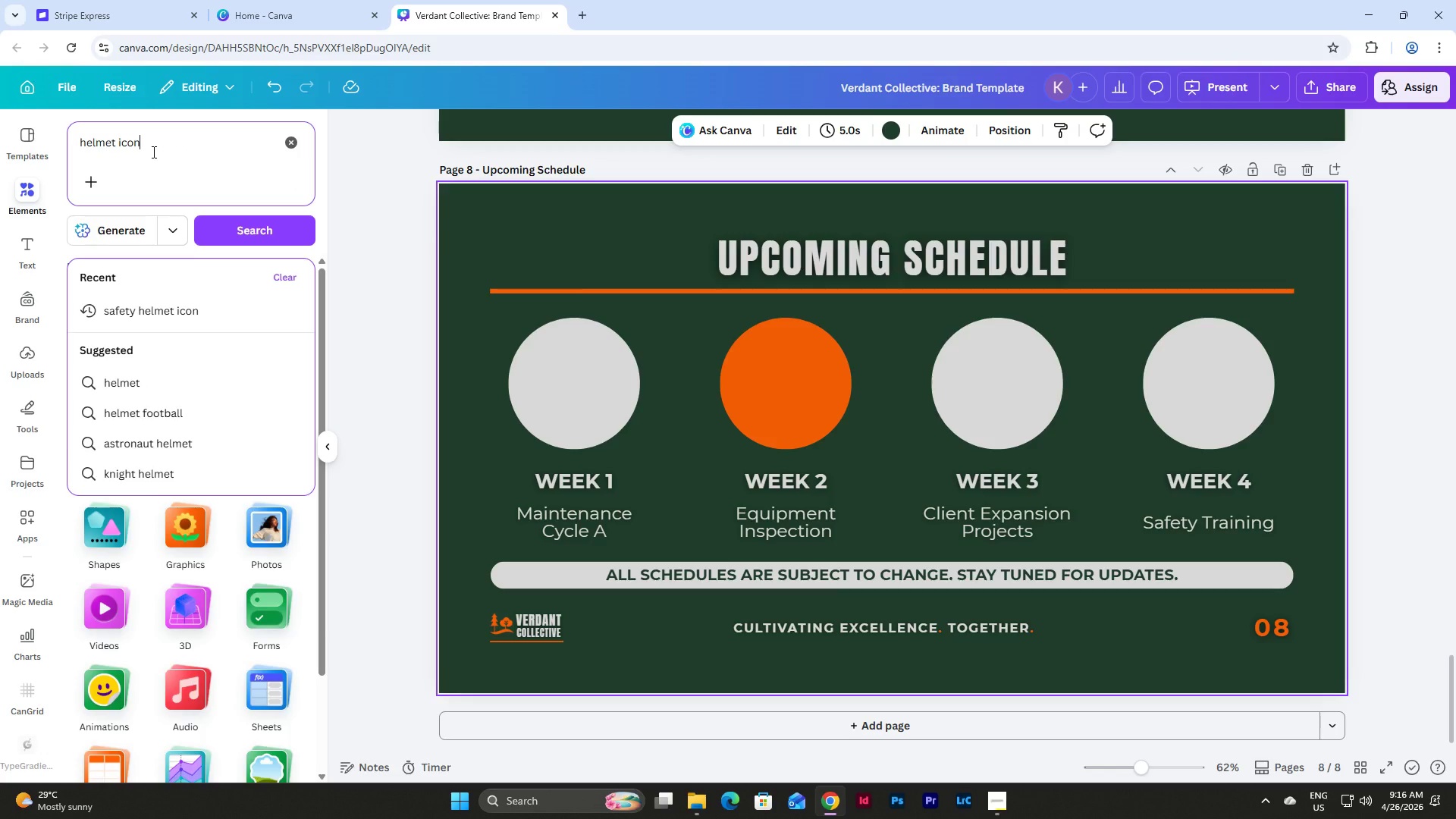 
key(Enter)
 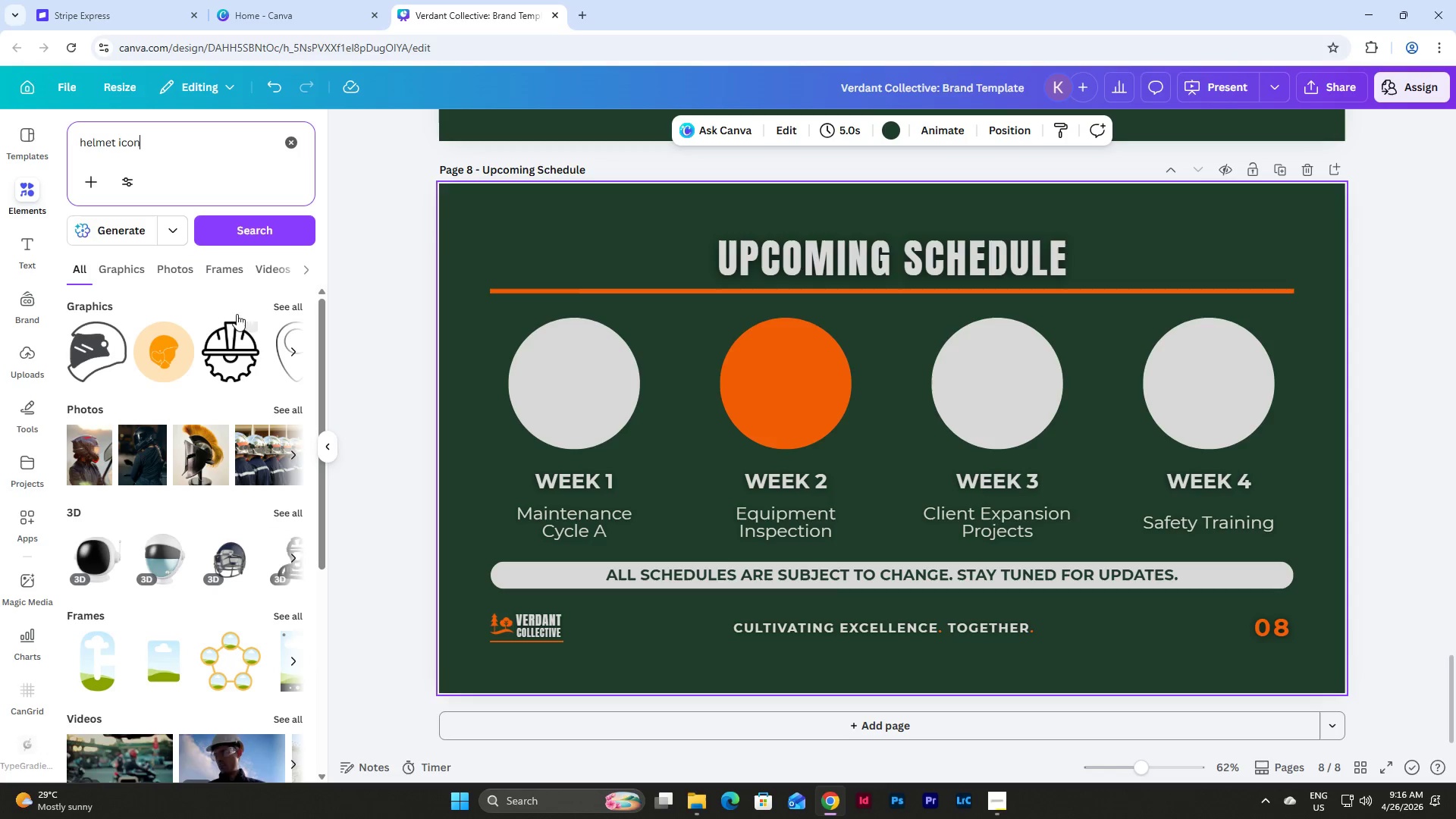 
left_click([284, 309])
 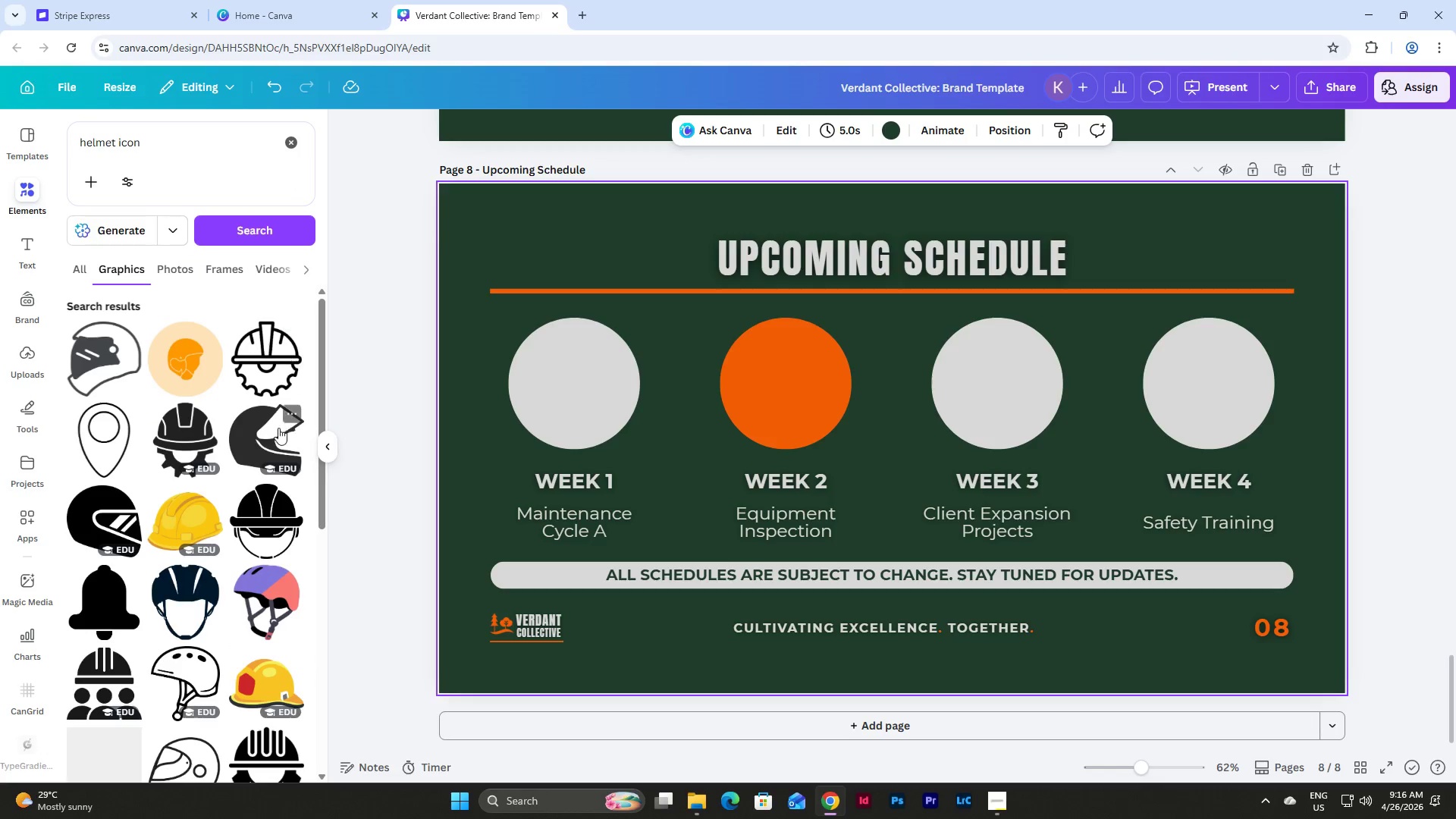 
scroll: coordinate [254, 363], scroll_direction: up, amount: 6.0
 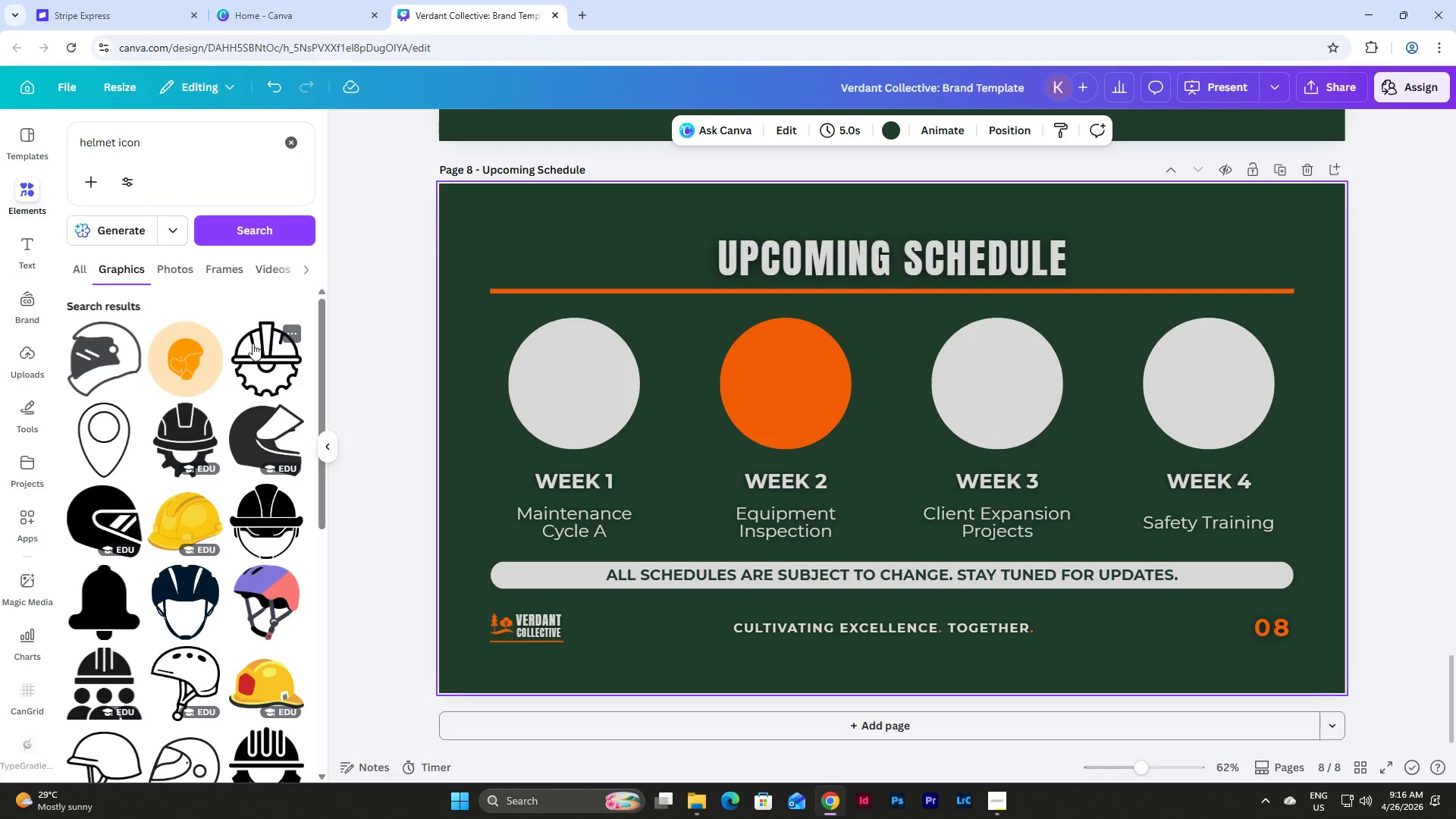 
scroll: coordinate [253, 344], scroll_direction: down, amount: 5.0
 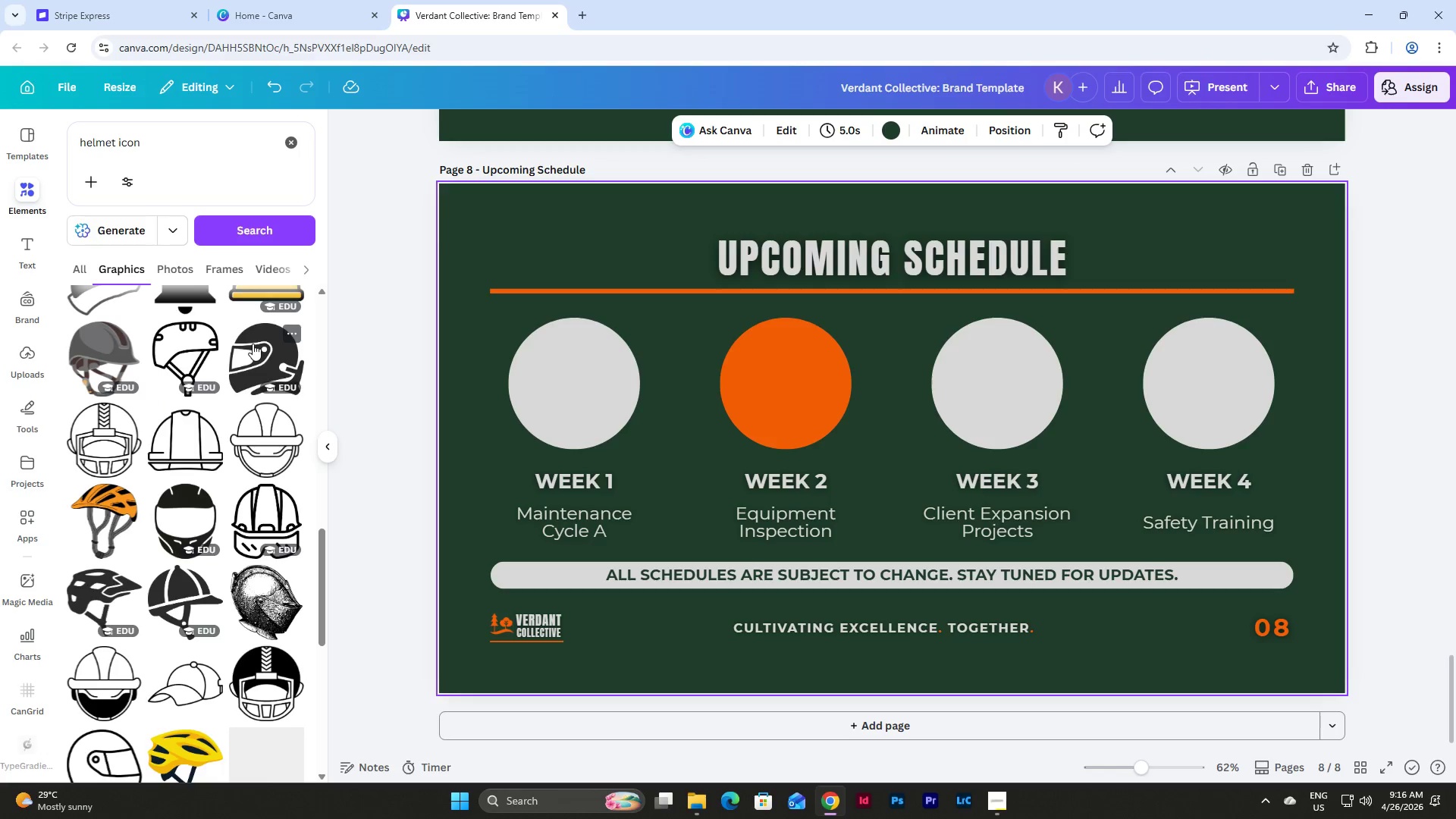 
scroll: coordinate [253, 344], scroll_direction: up, amount: 14.0
 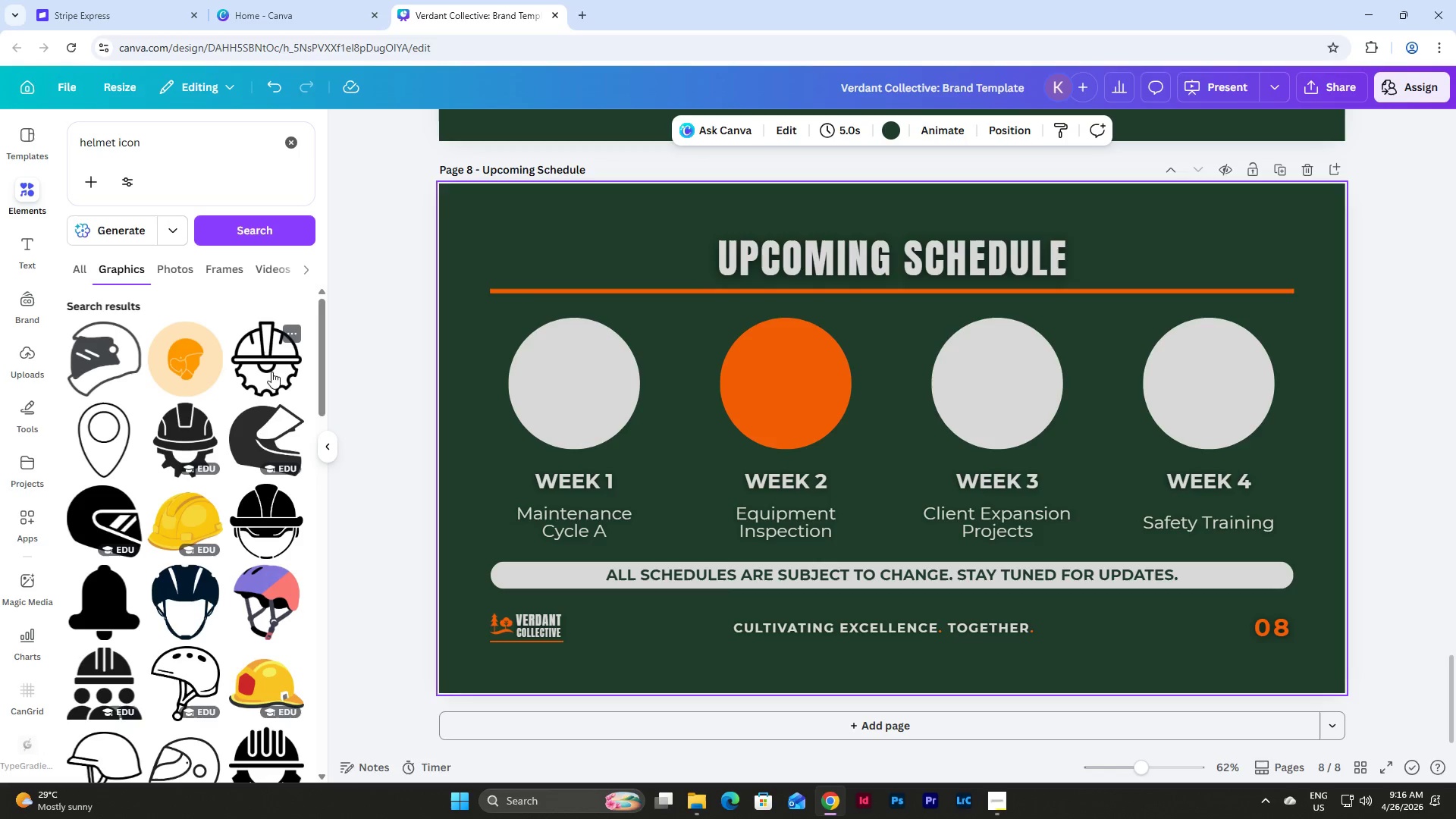 
scroll: coordinate [263, 394], scroll_direction: down, amount: 6.0
 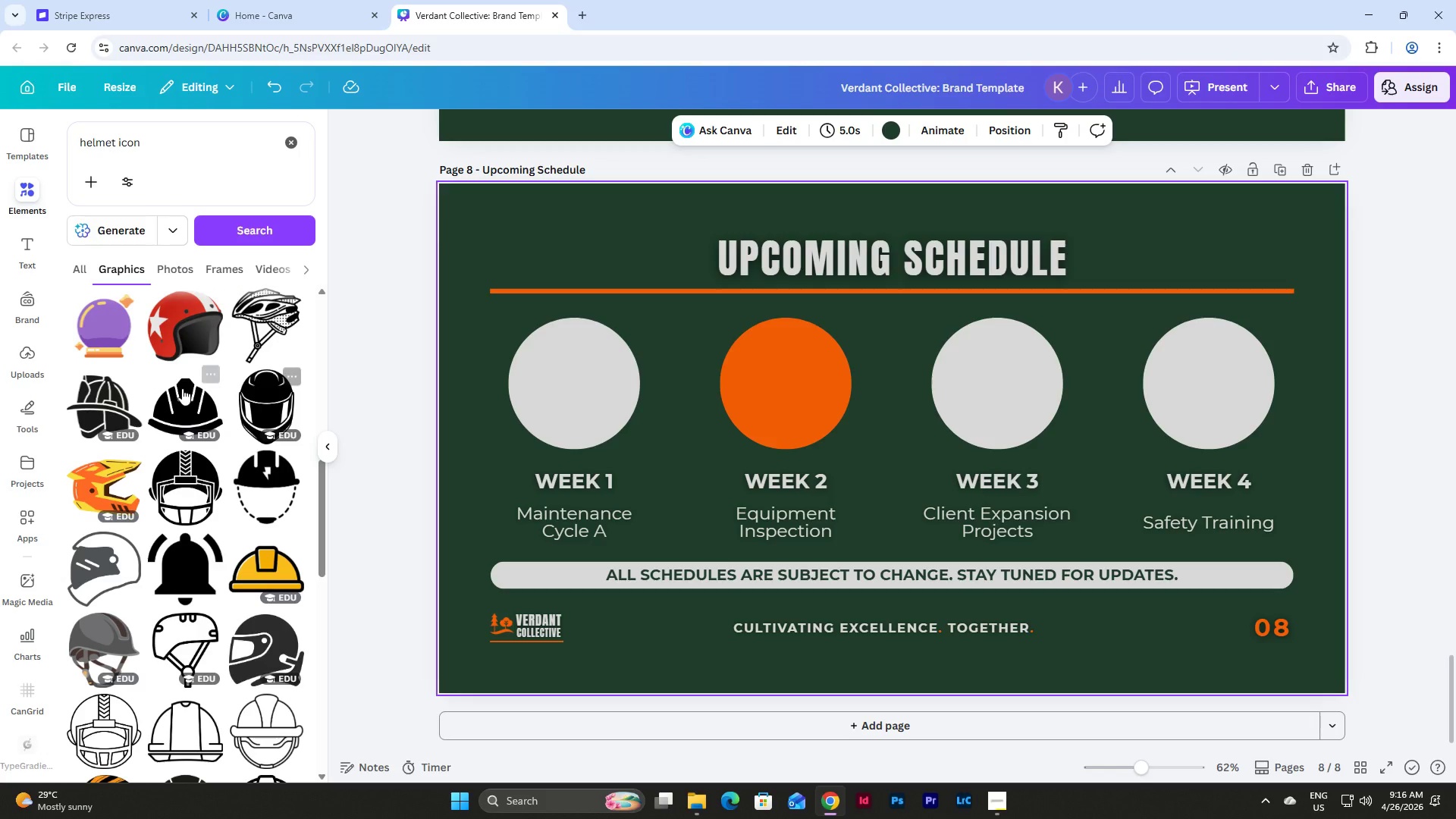 
left_click([182, 400])
 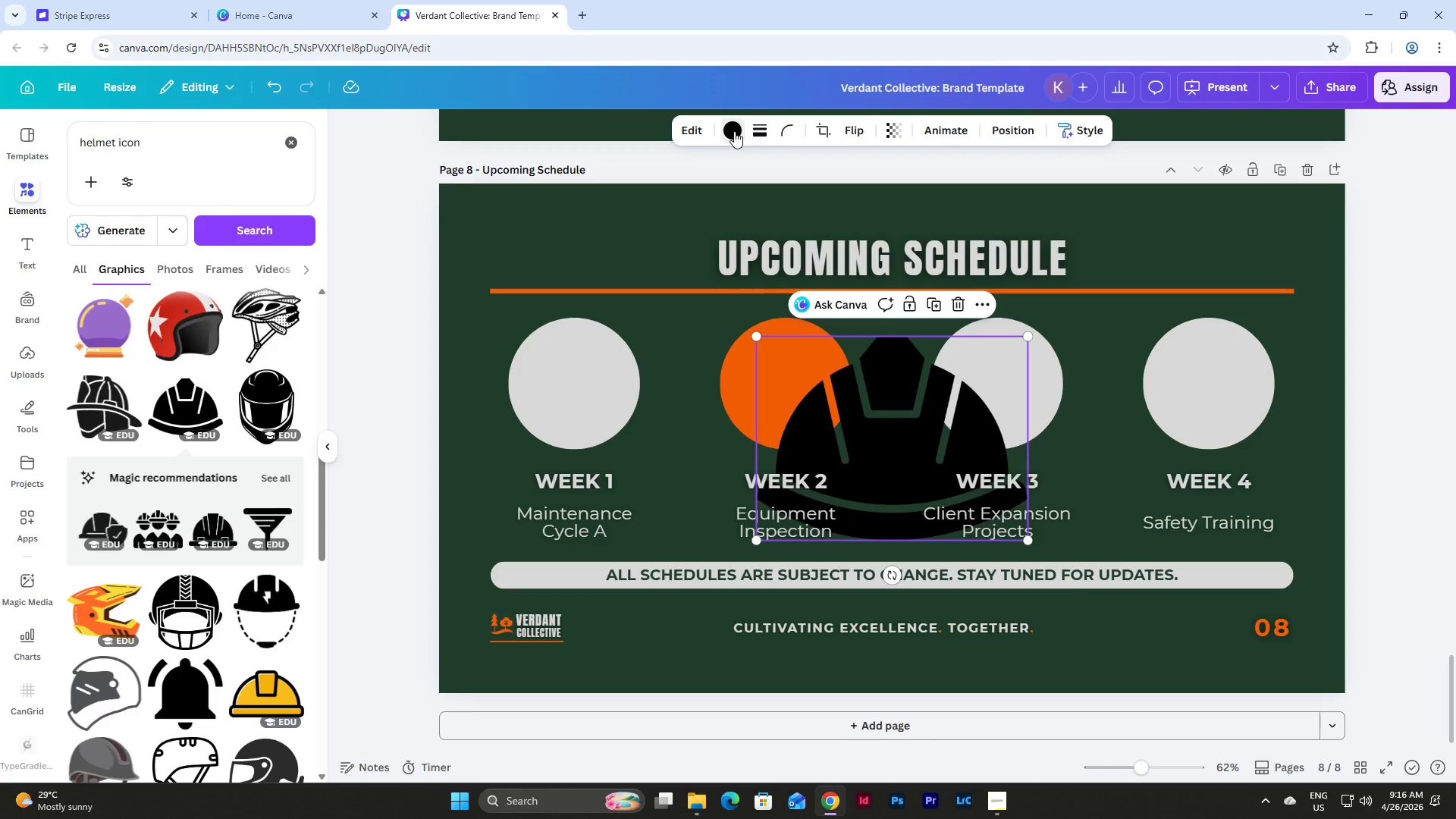 
left_click([159, 239])
 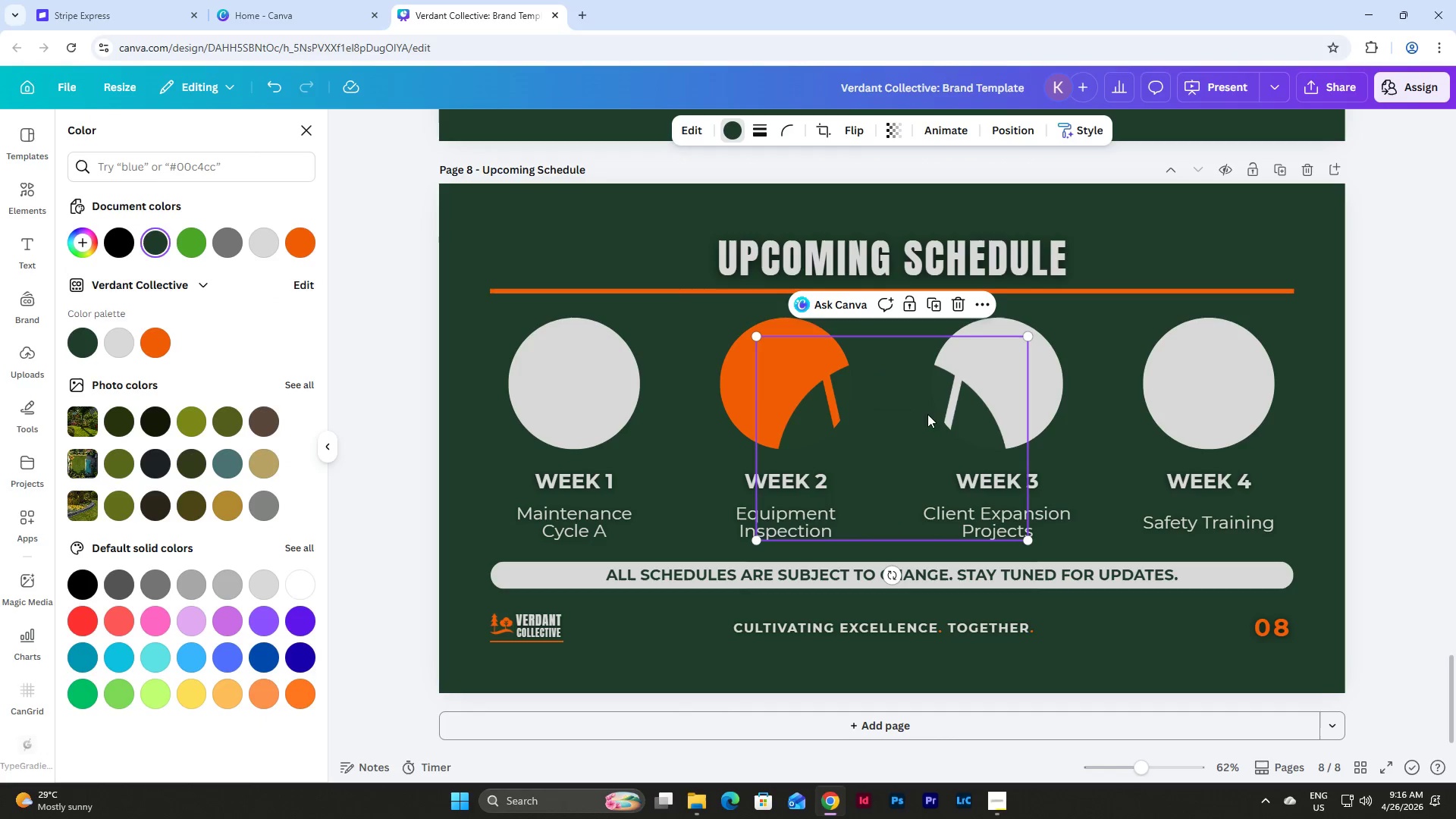 
left_click_drag(start_coordinate=[876, 422], to_coordinate=[1171, 361])
 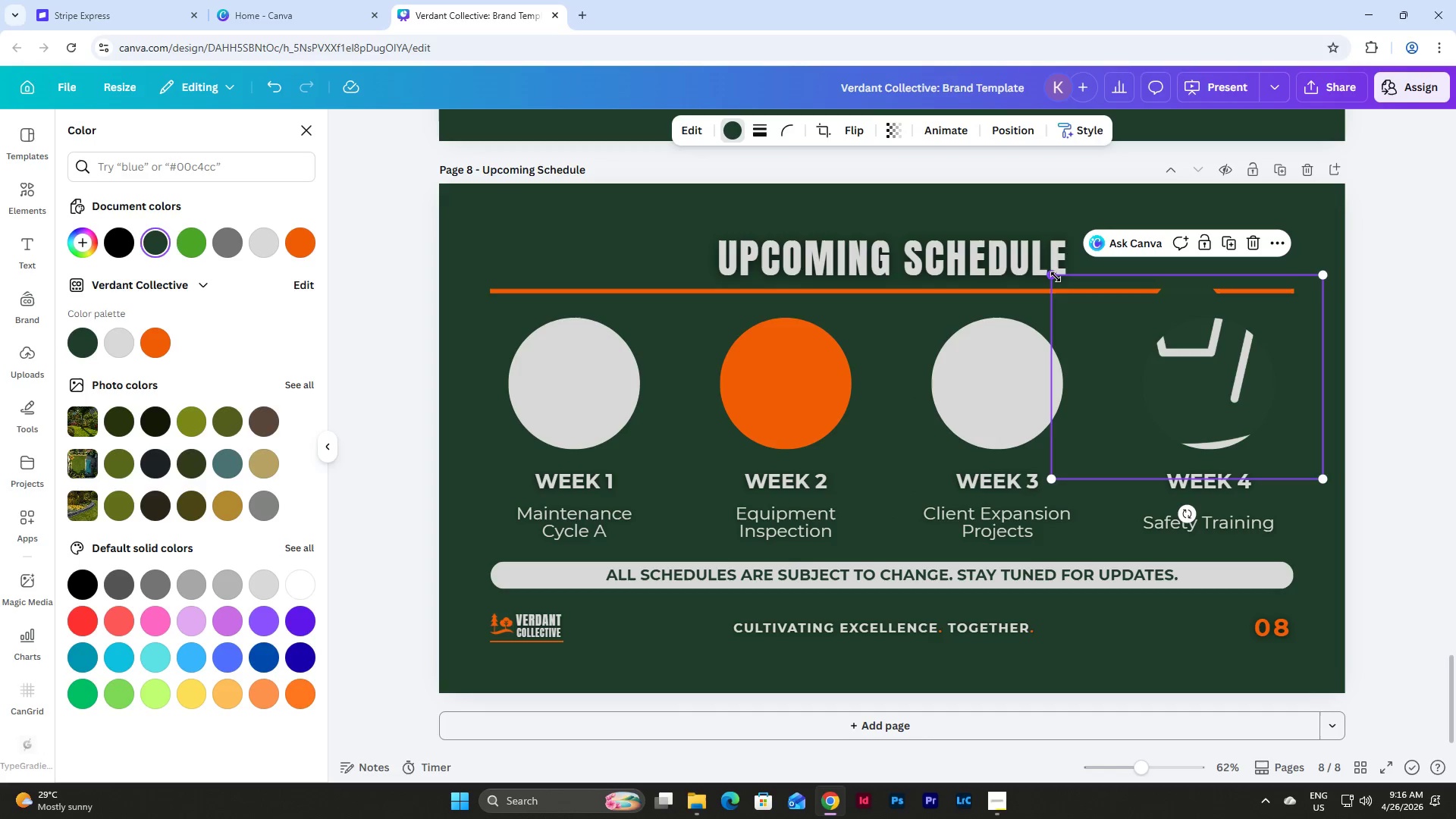 
left_click_drag(start_coordinate=[1056, 277], to_coordinate=[1216, 399])
 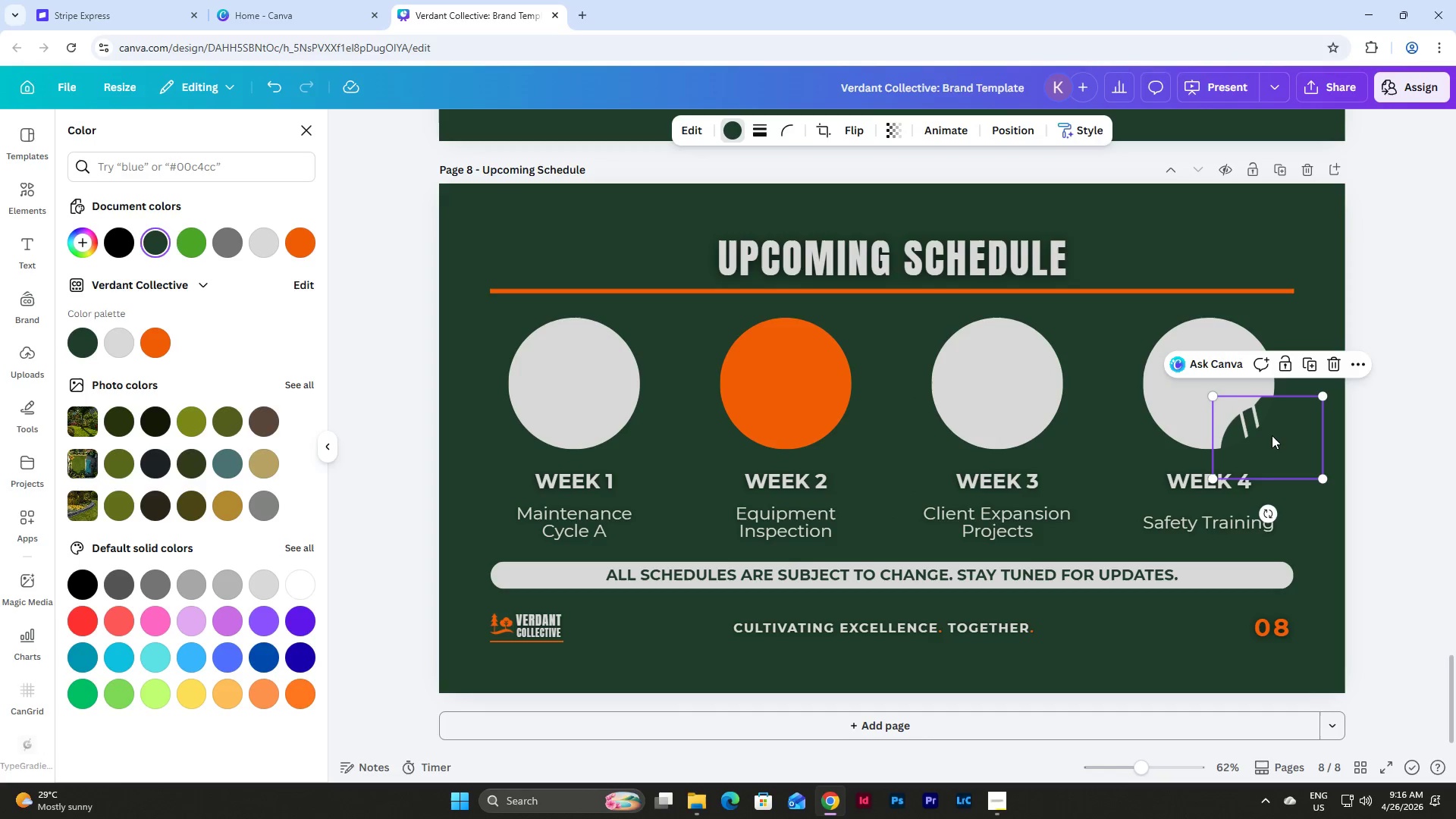 
left_click_drag(start_coordinate=[1272, 435], to_coordinate=[1215, 383])
 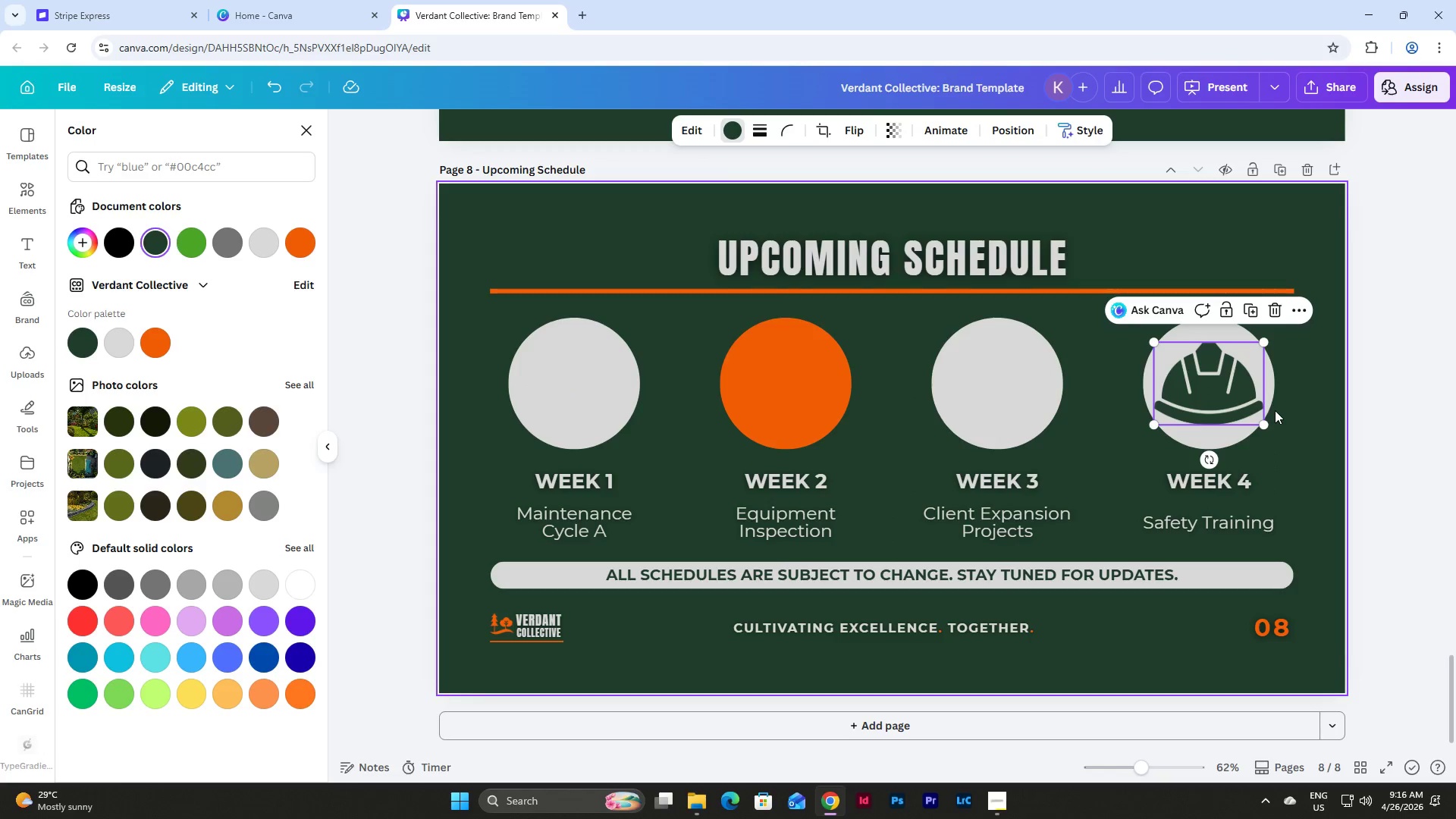 
left_click([1275, 410])
 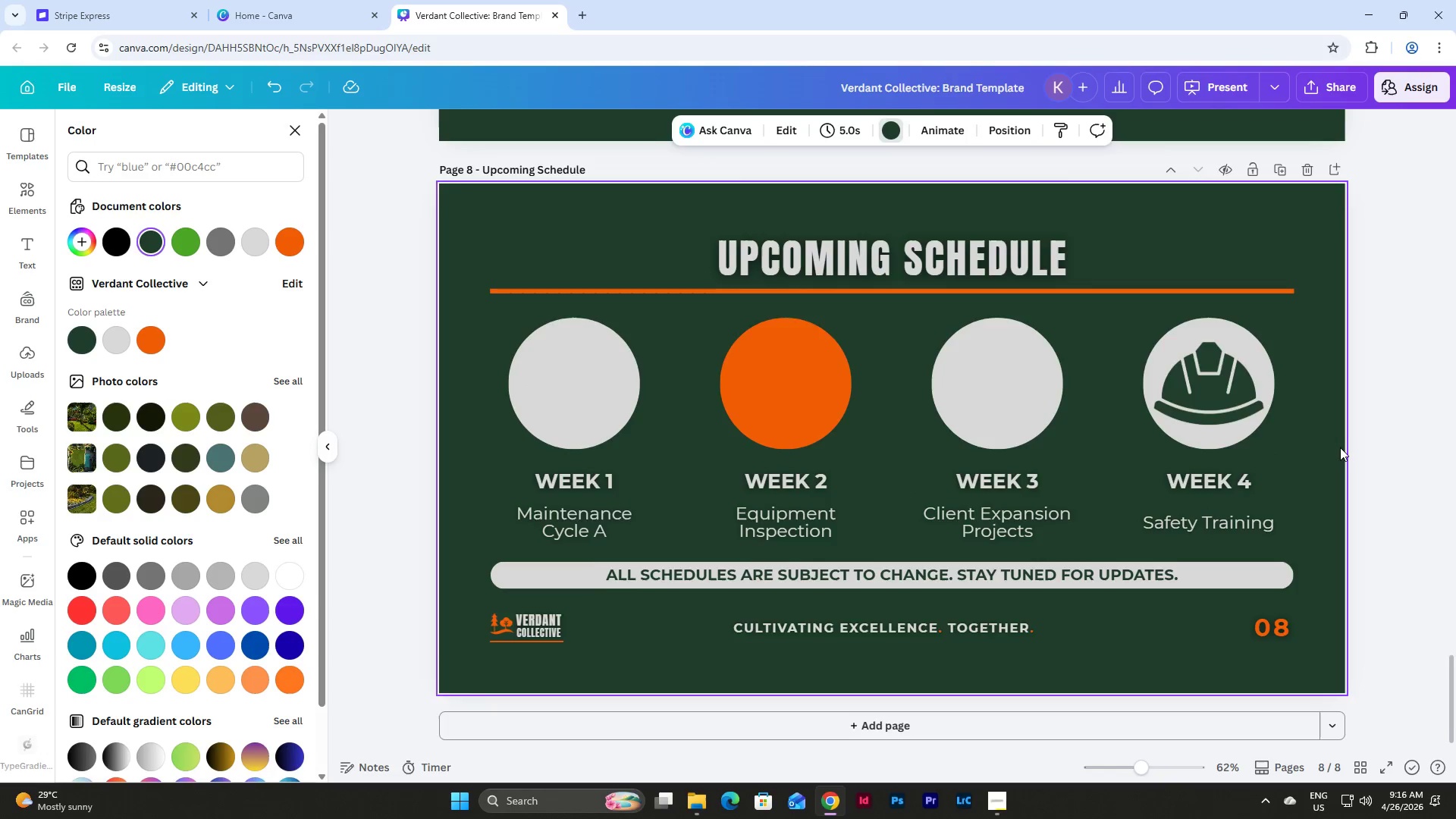 
scroll: coordinate [1425, 469], scroll_direction: up, amount: 21.0
 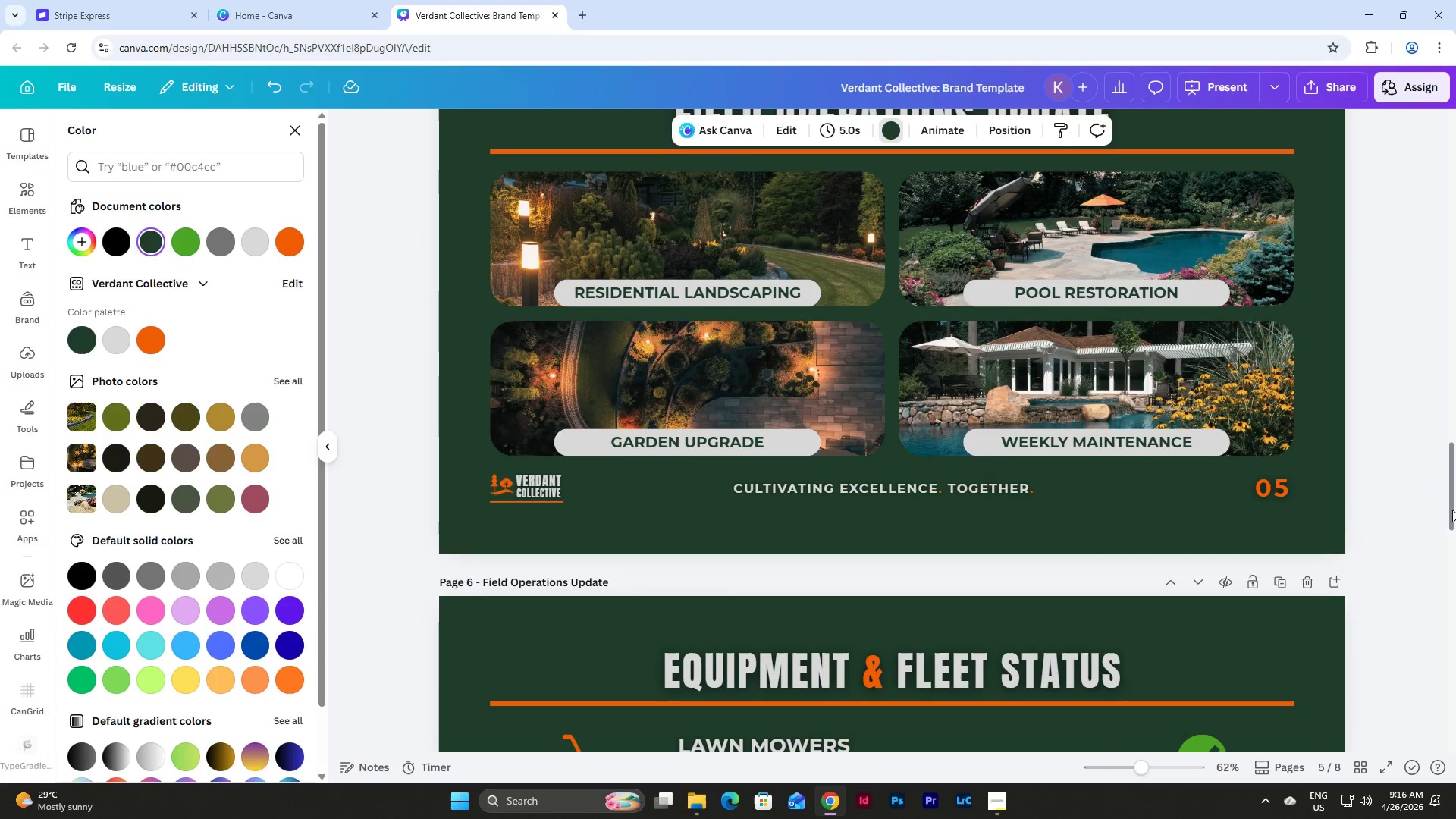 
left_click_drag(start_coordinate=[1453, 509], to_coordinate=[1455, 711])
 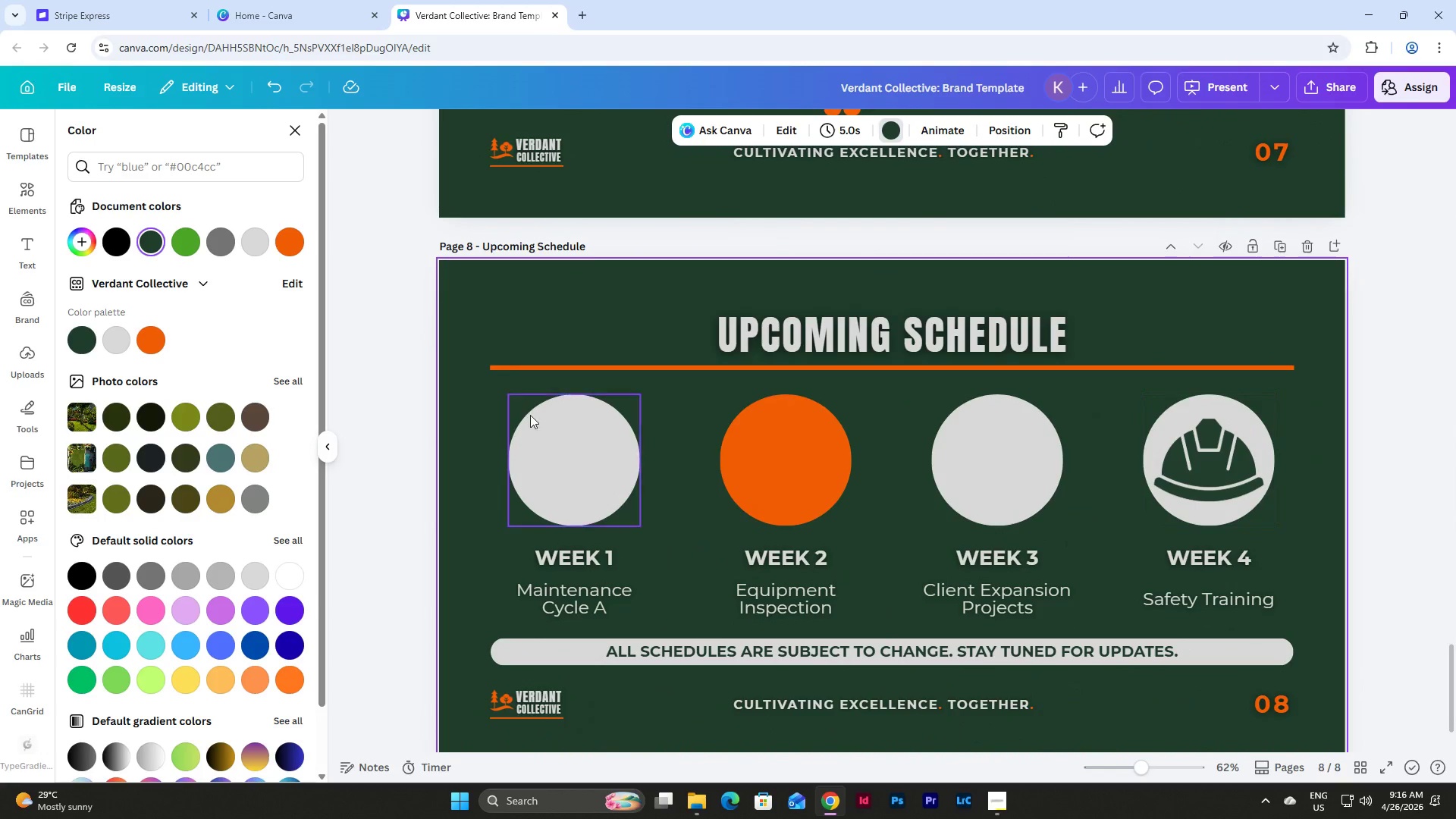 
left_click([564, 455])
 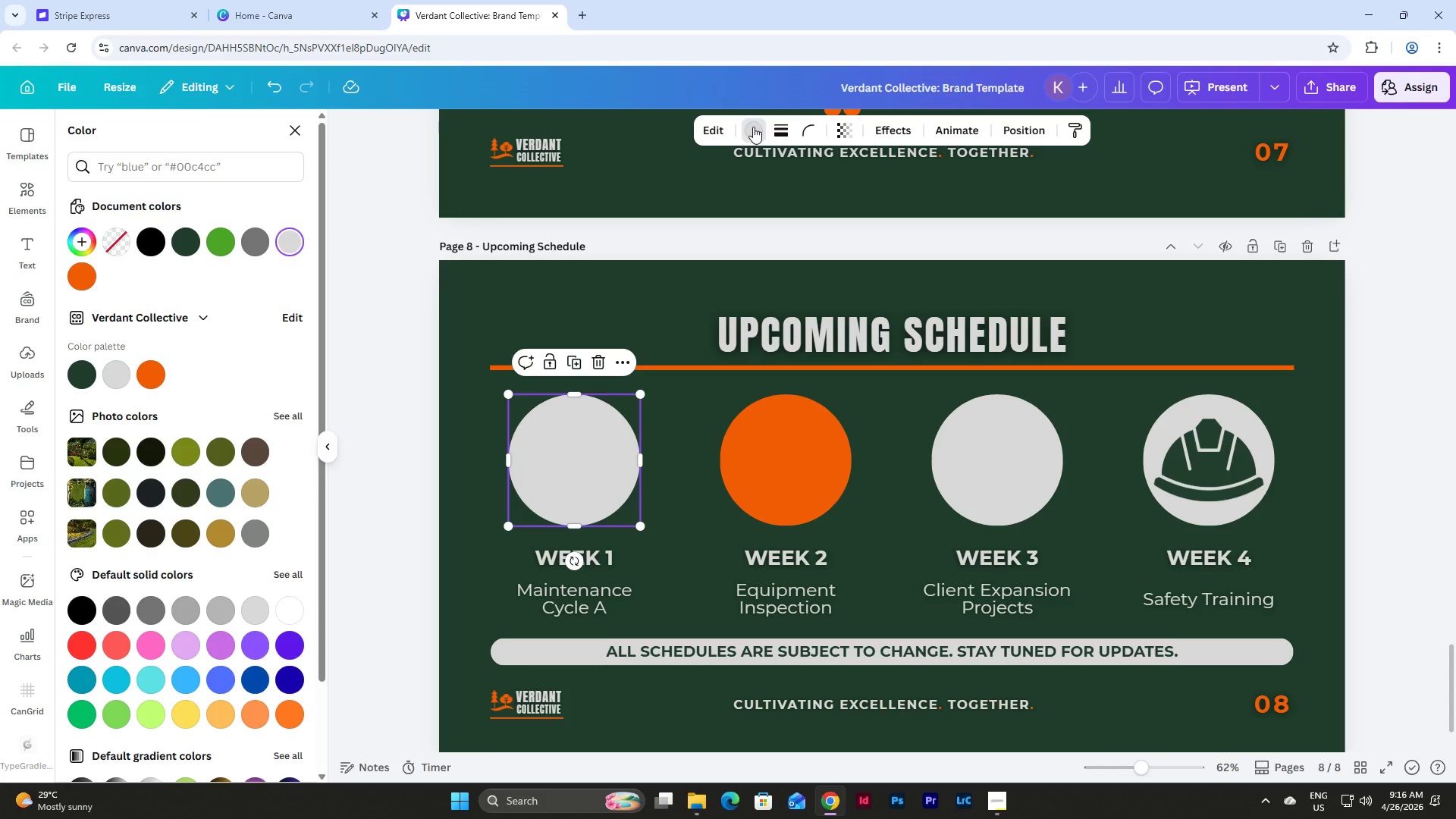 
left_click([774, 127])
 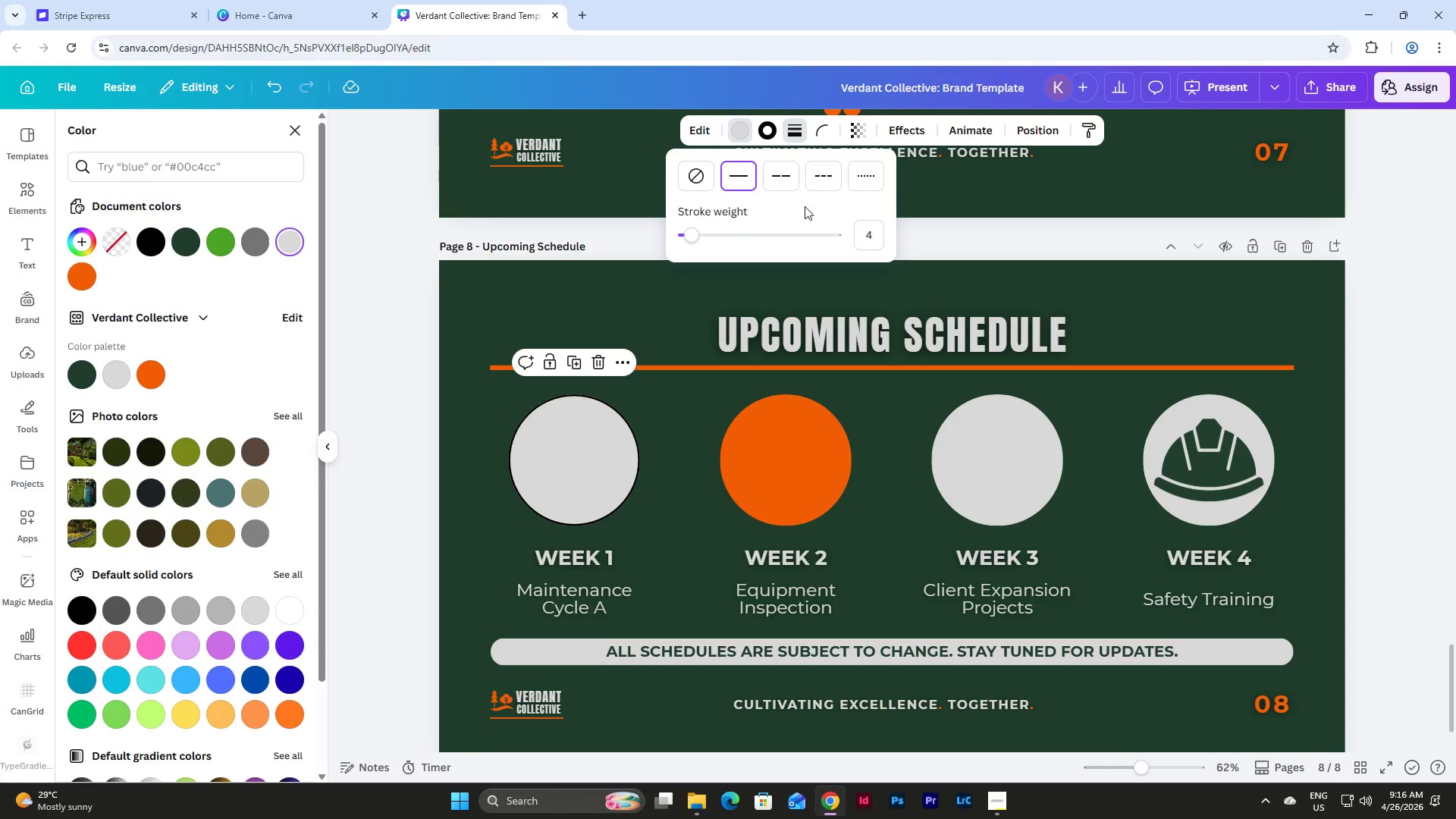 
double_click([867, 237])
 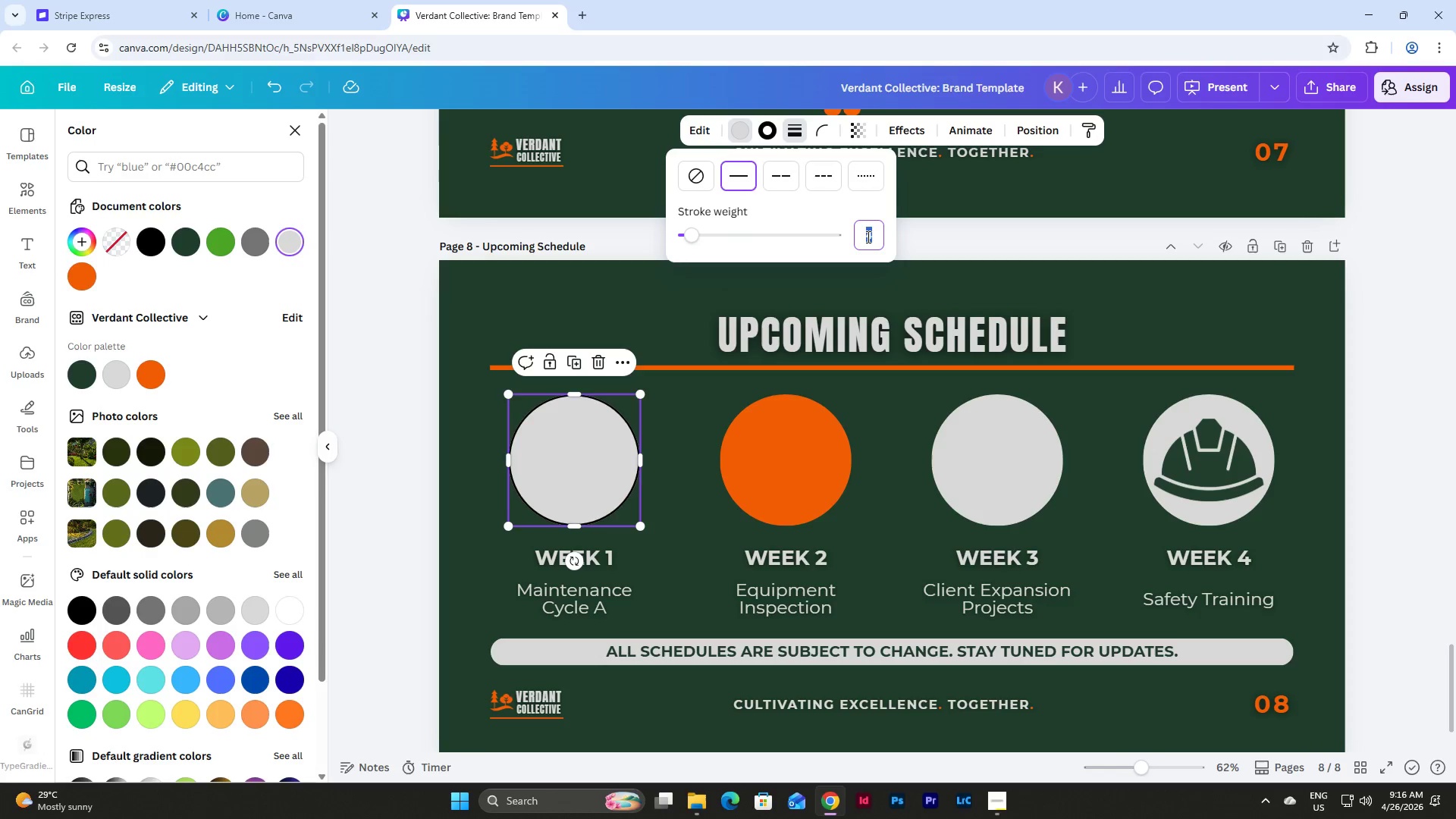 
key(Numpad1)
 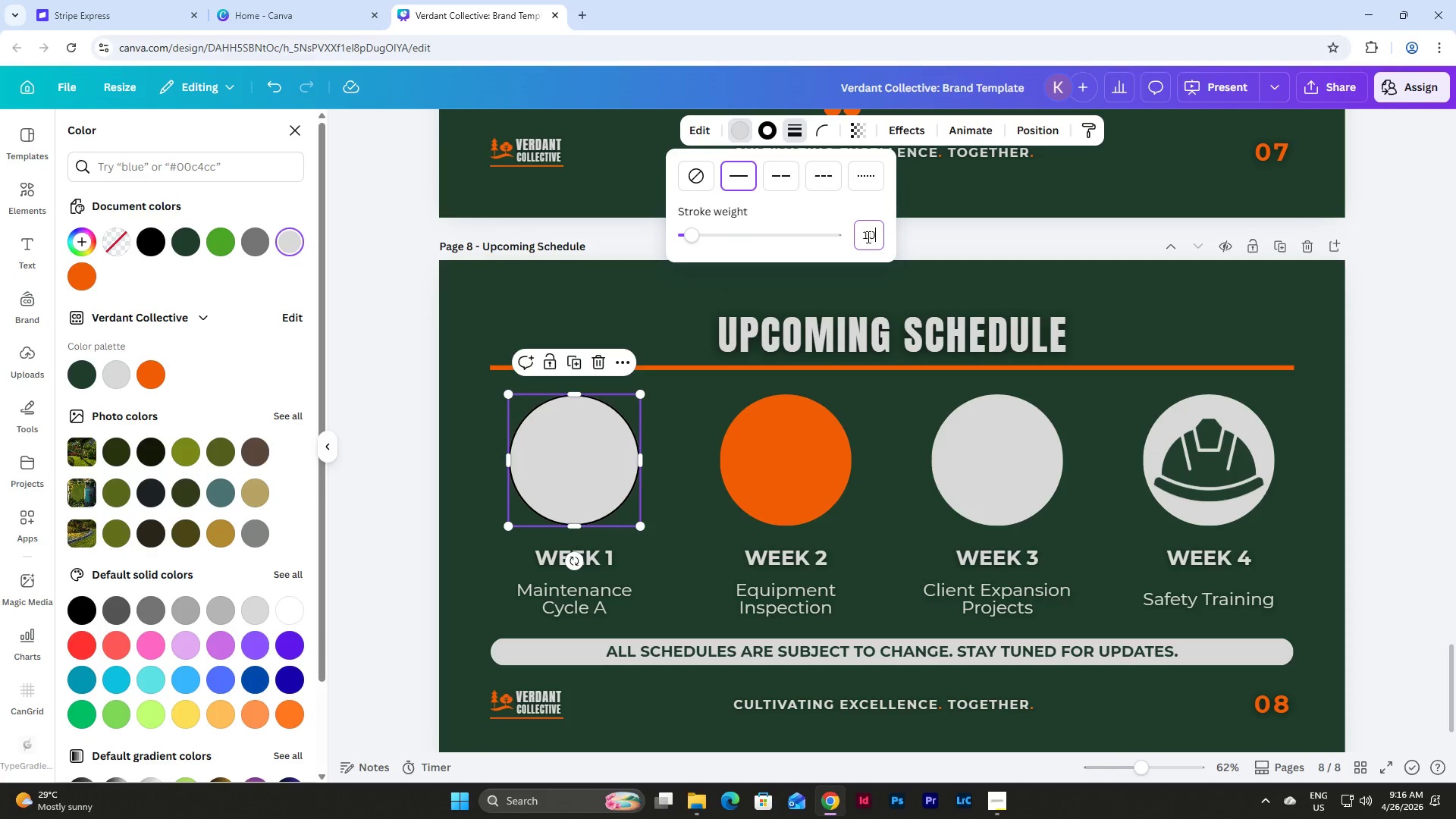 
key(Numpad0)
 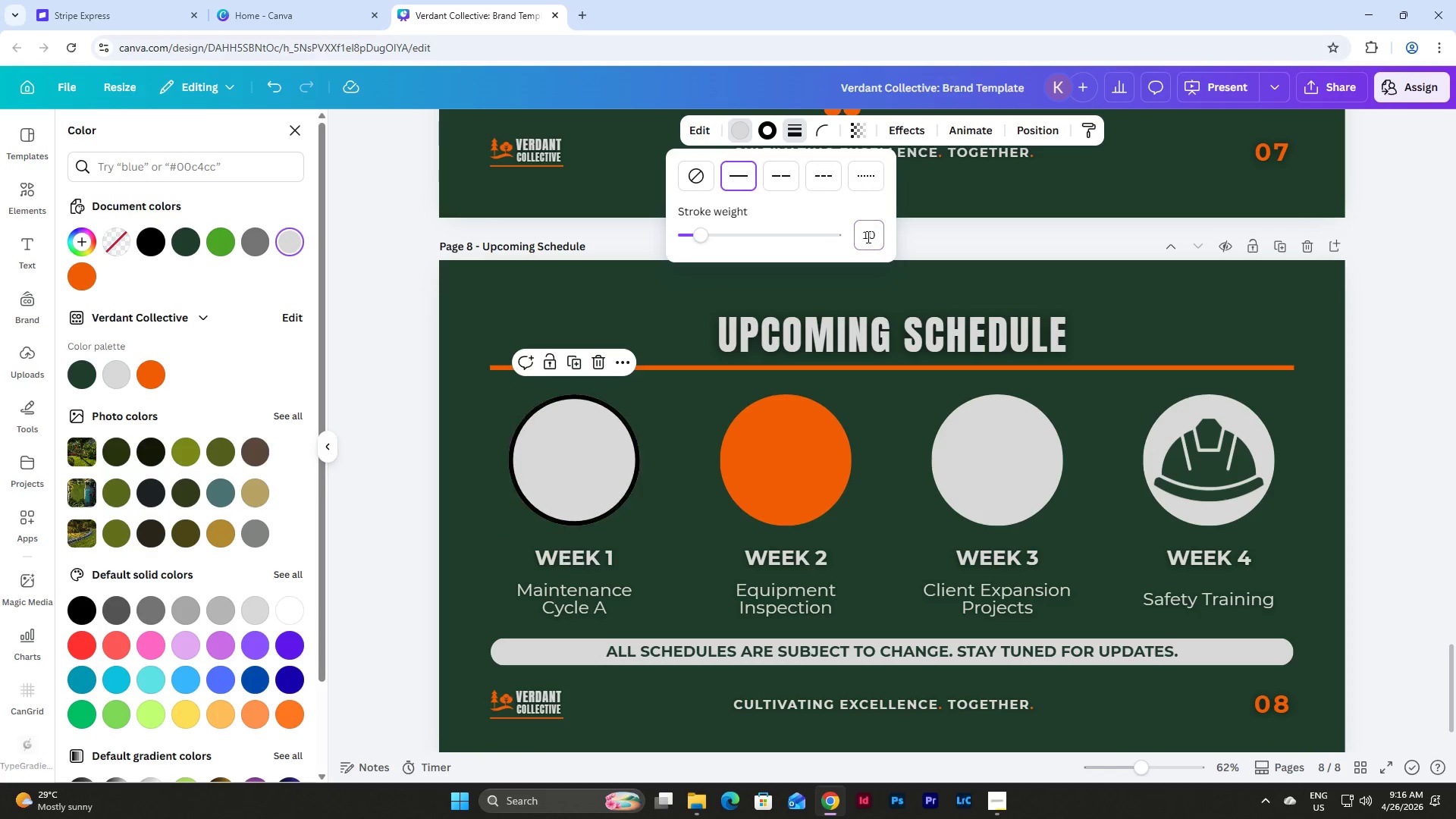 
key(NumpadEnter)
 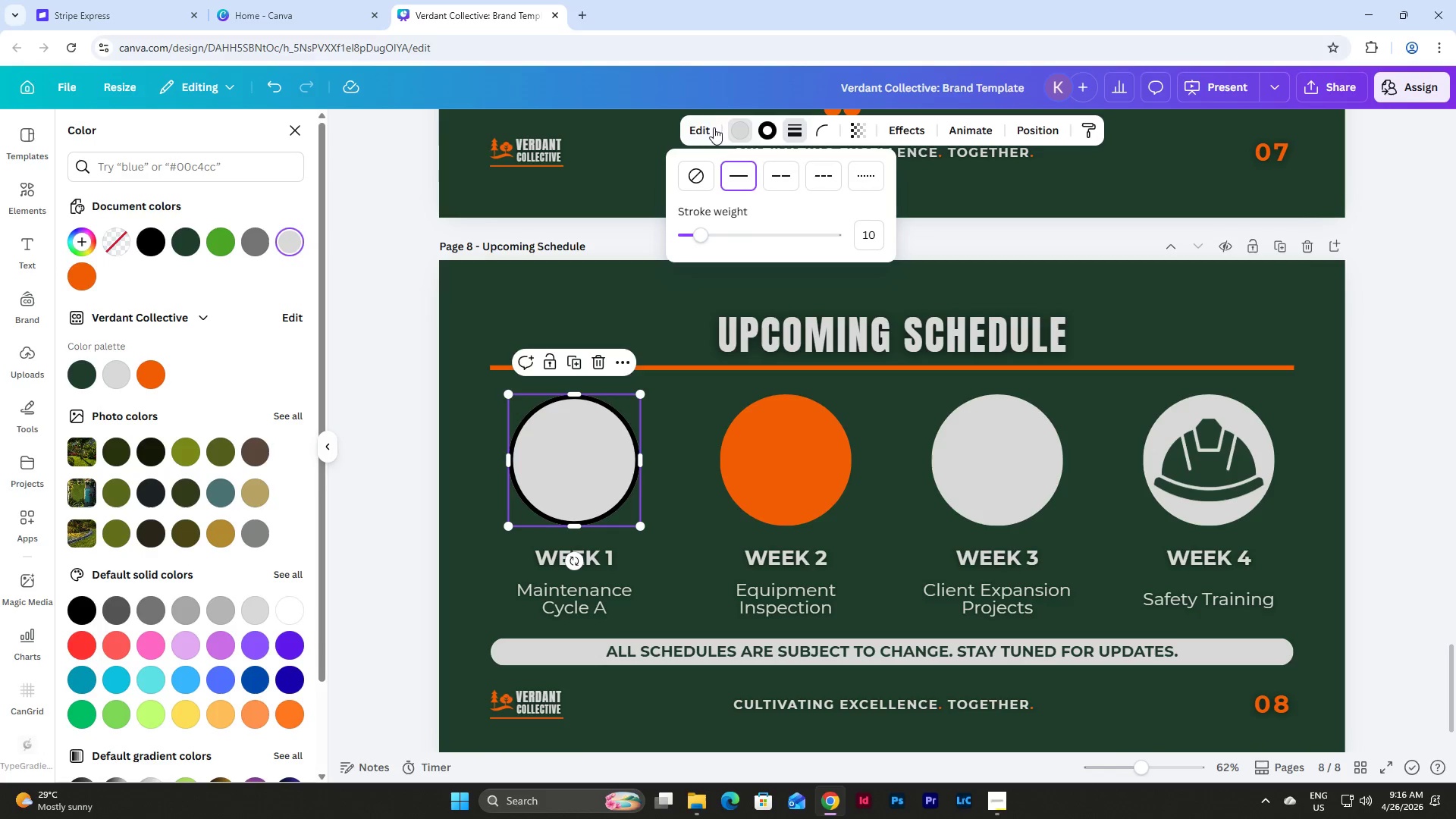 
left_click([770, 127])
 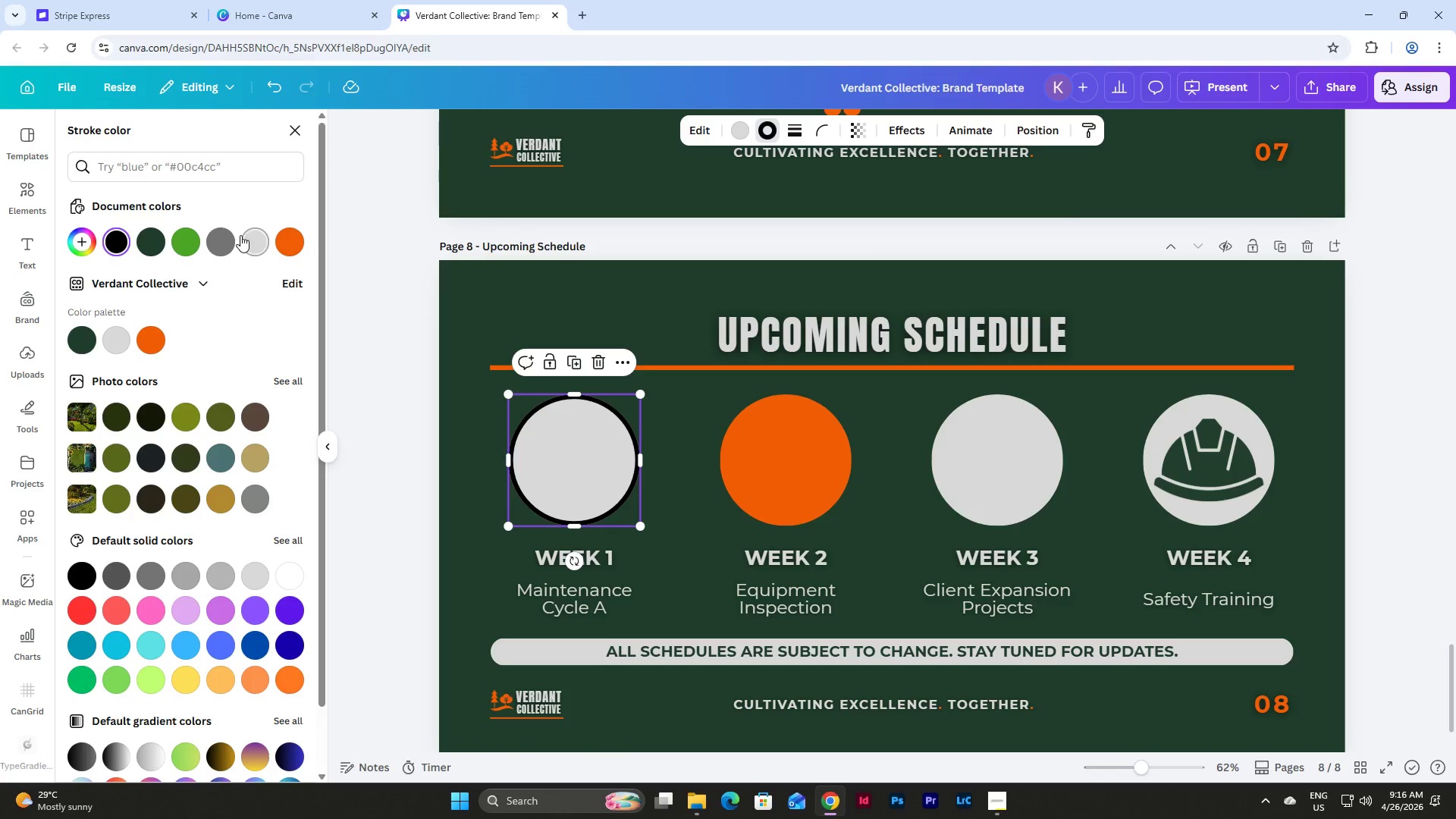 
left_click([297, 237])
 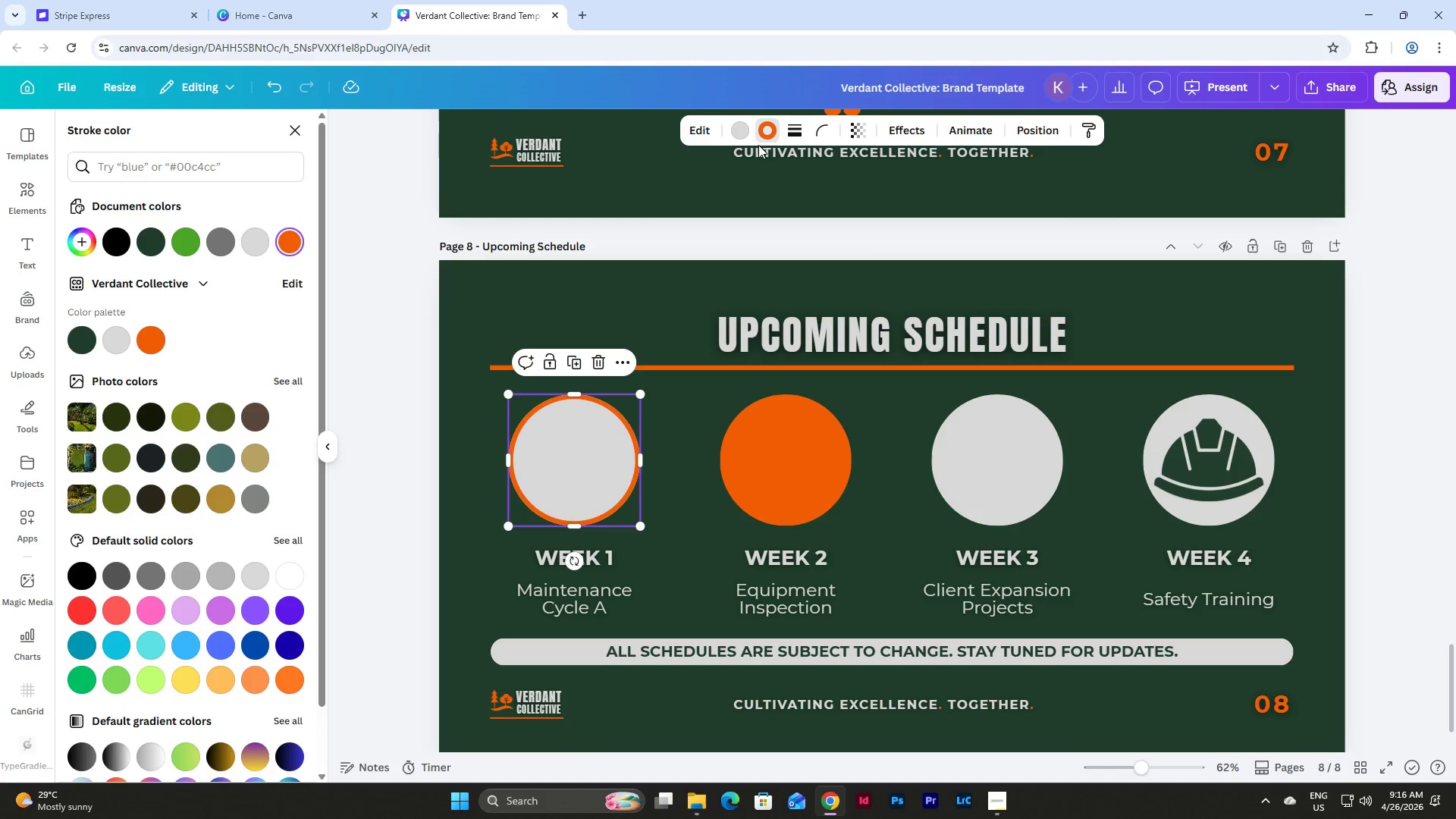 
left_click([744, 133])
 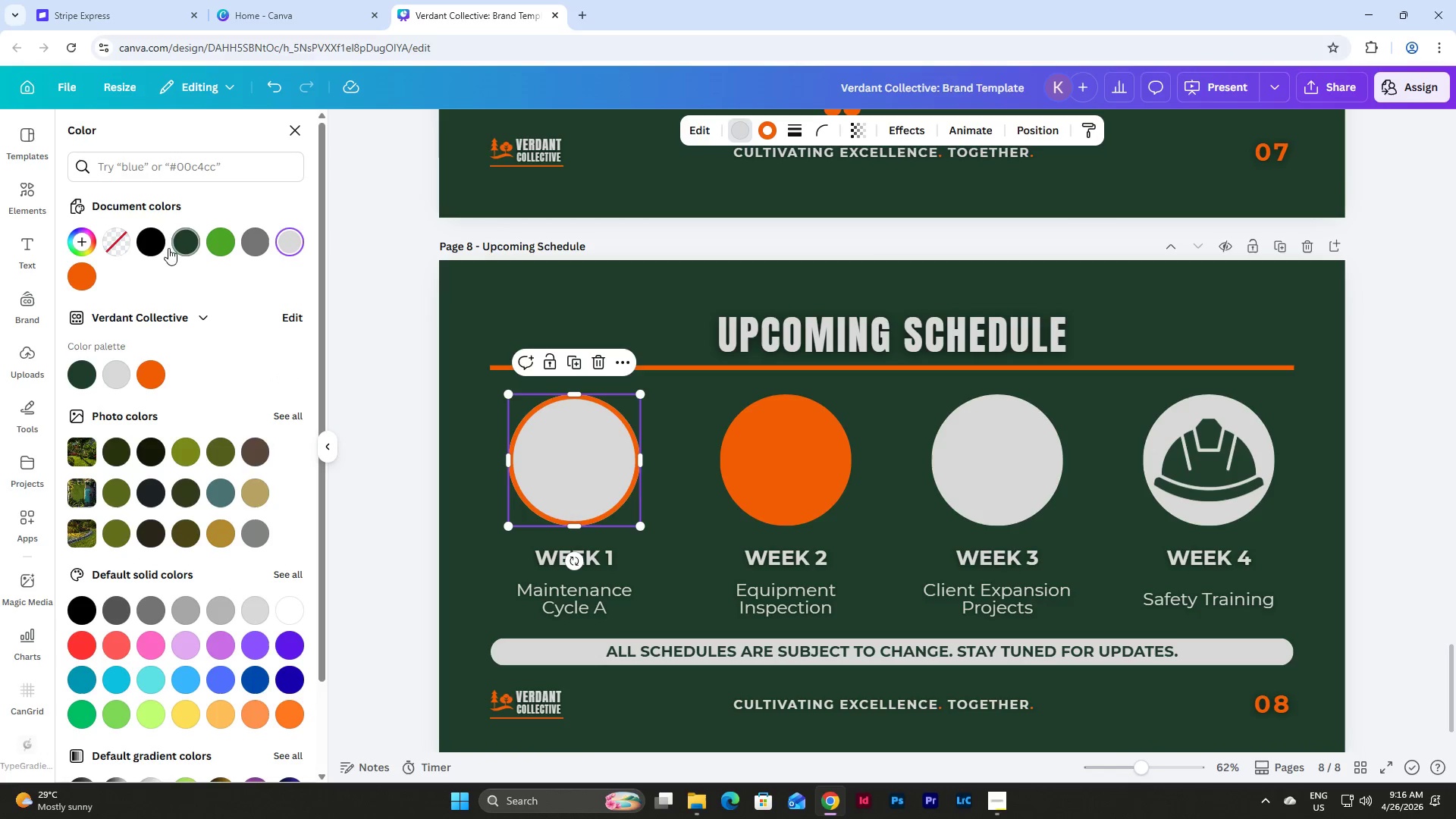 
left_click([116, 243])
 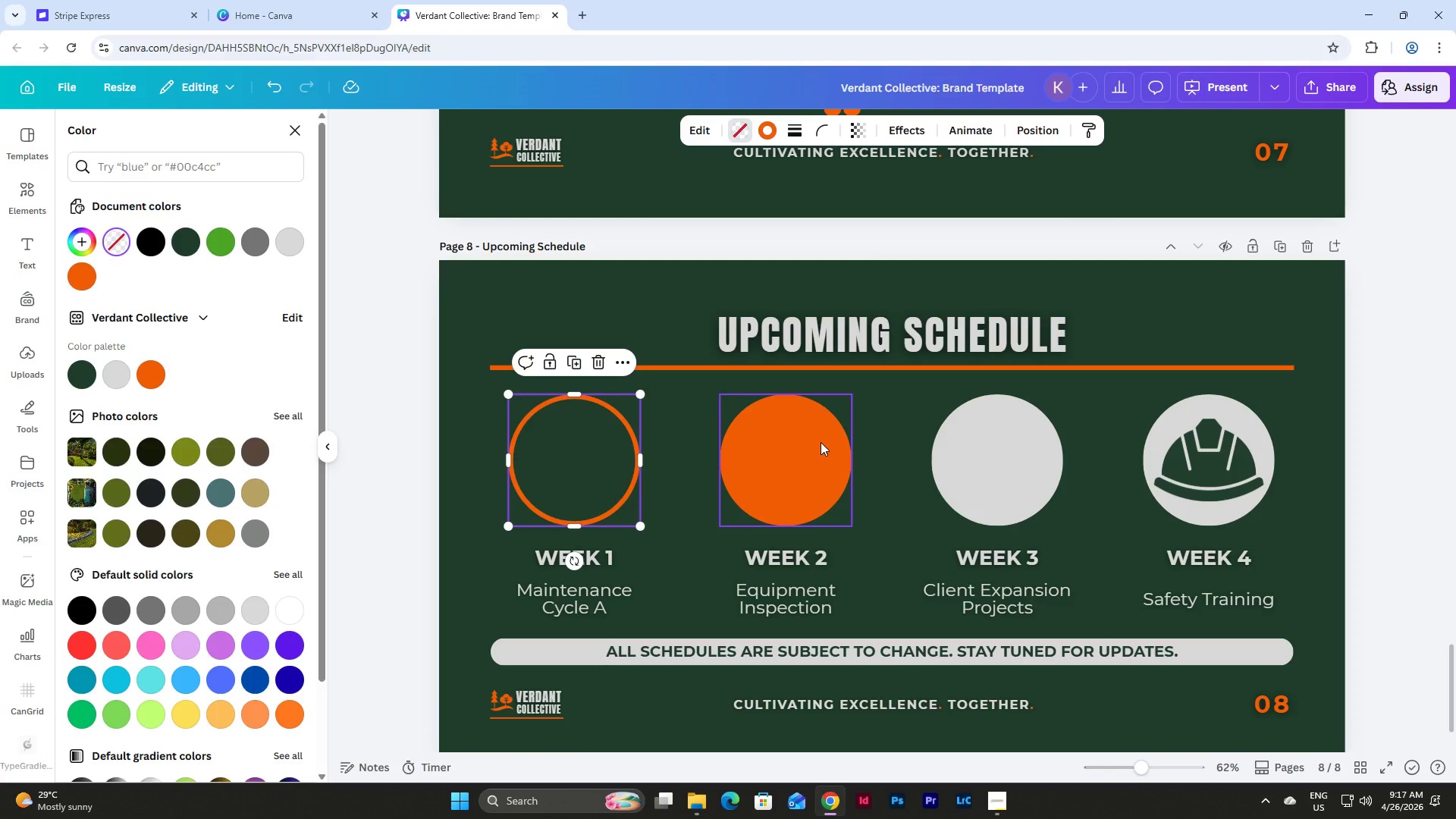 
left_click([821, 442])
 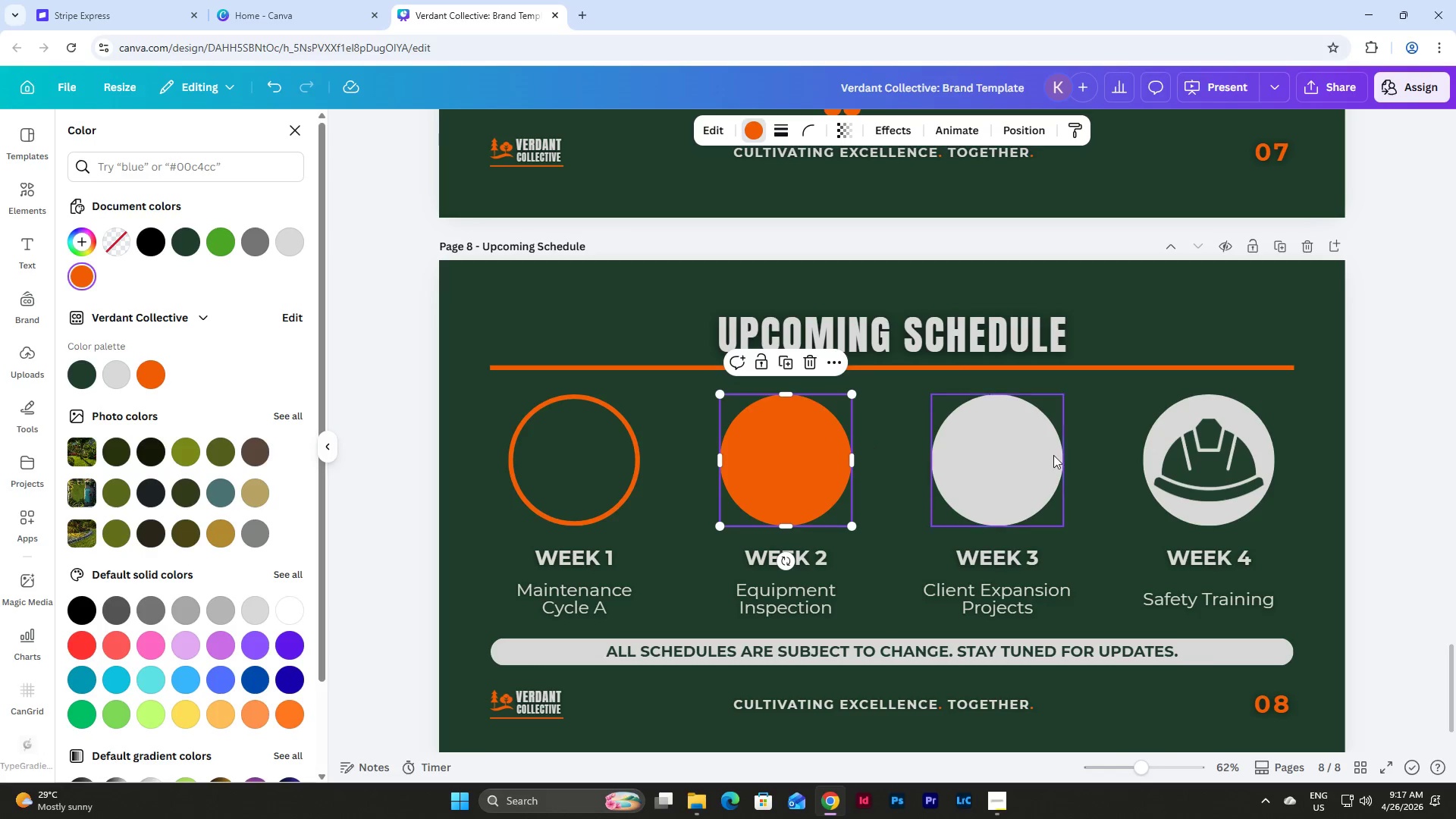 
double_click([1053, 455])
 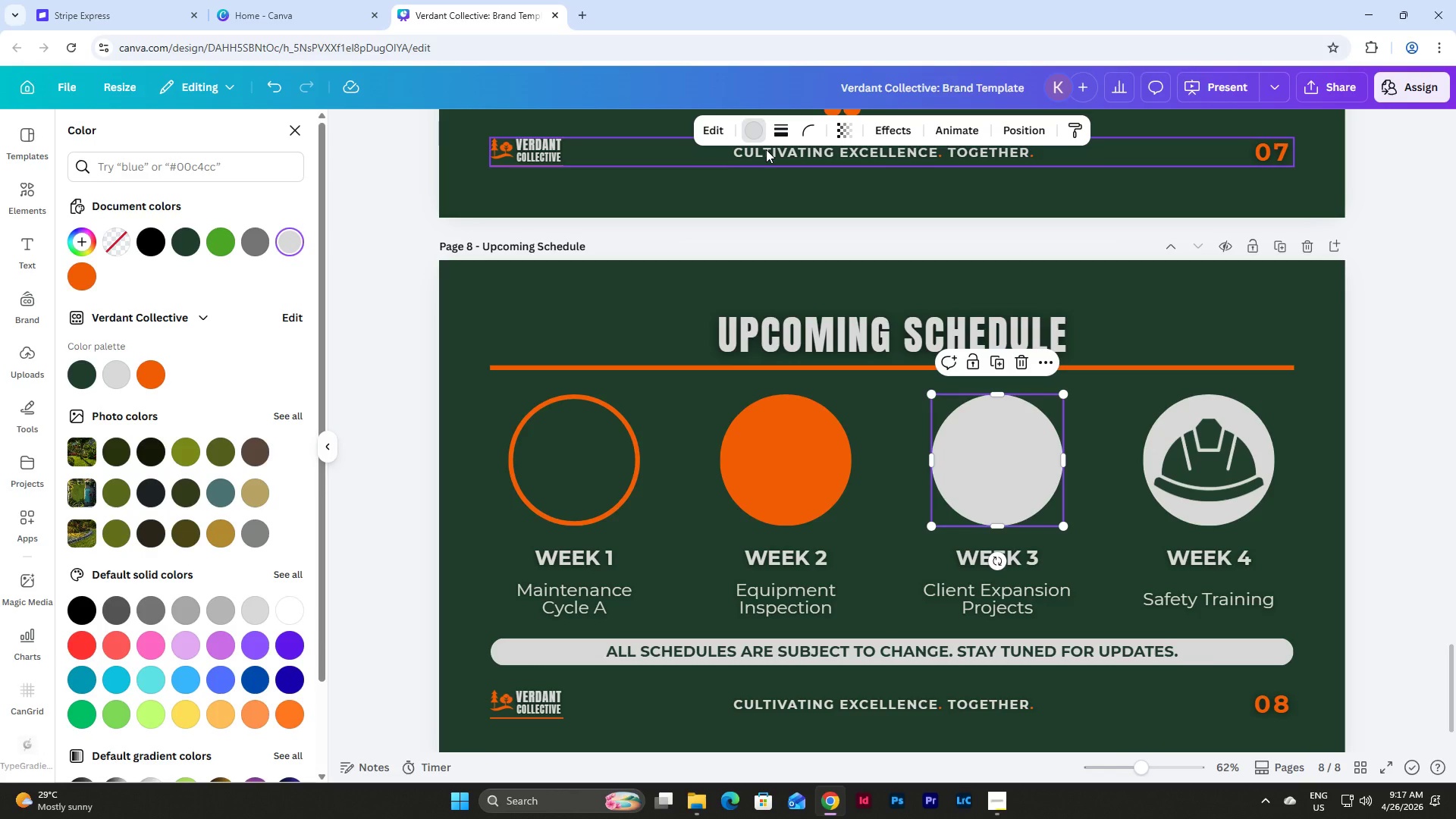 
scroll: coordinate [1389, 398], scroll_direction: up, amount: 27.0
 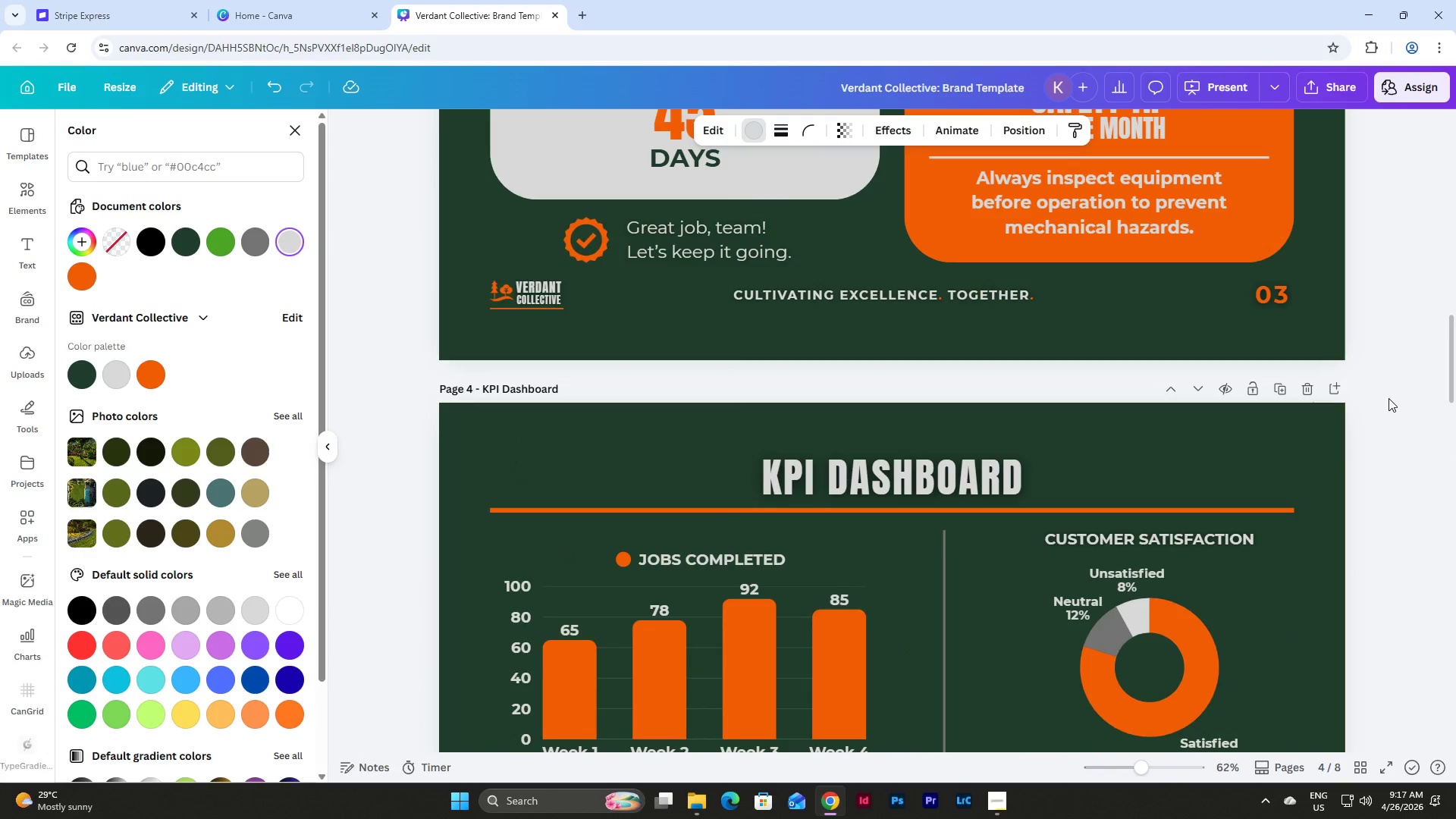 
scroll: coordinate [1389, 398], scroll_direction: down, amount: 33.0
 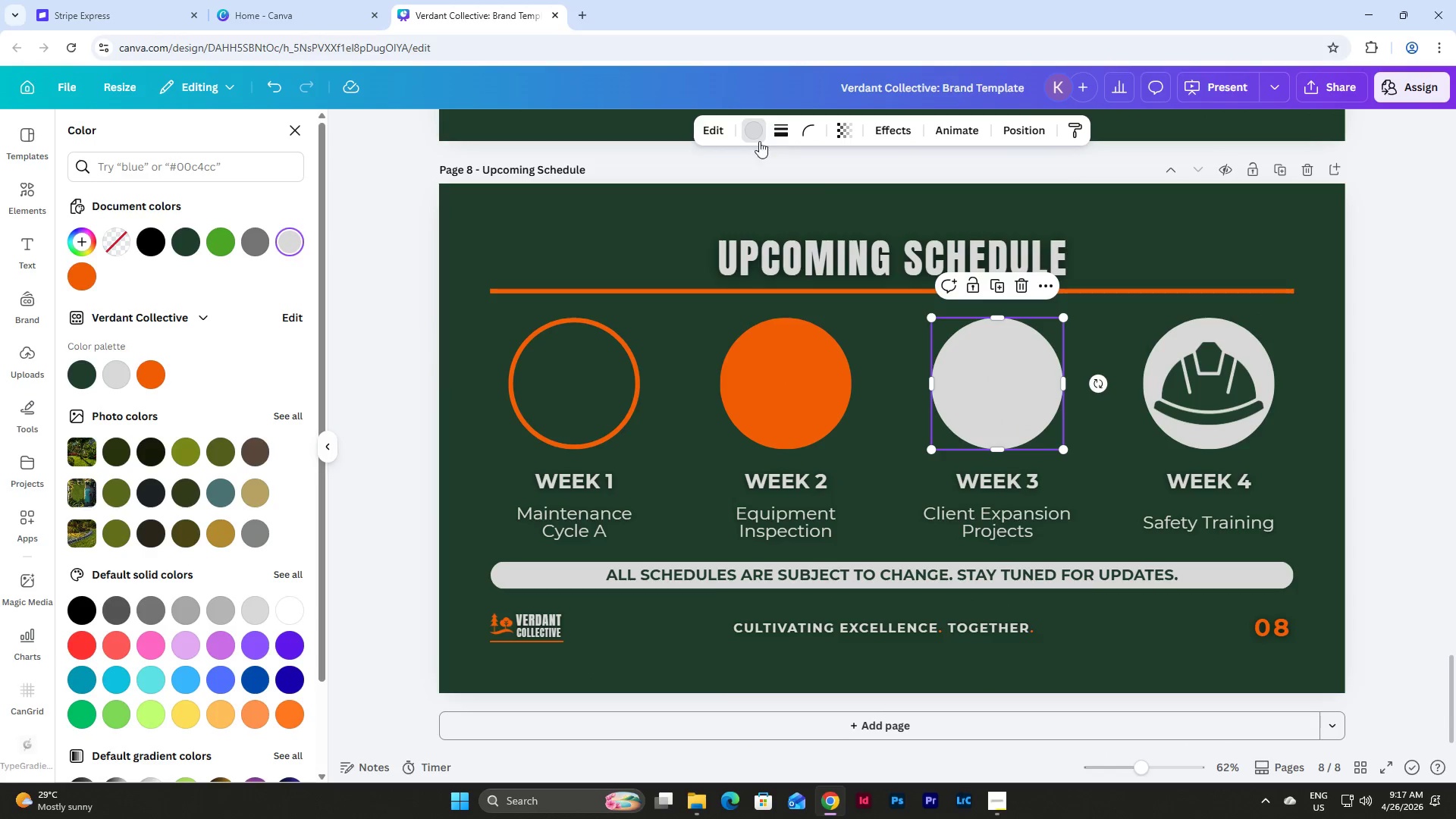 
left_click([780, 131])
 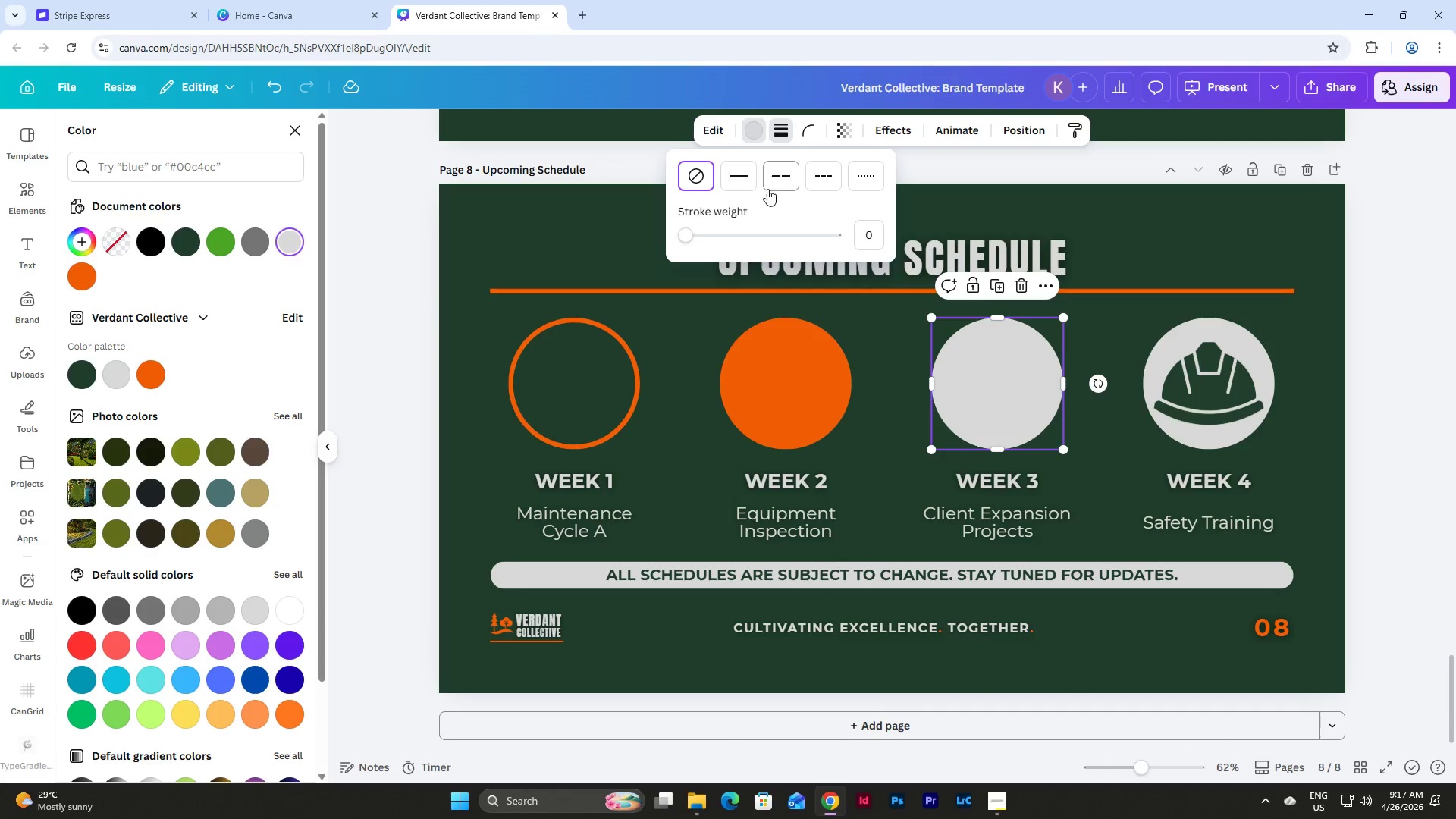 
left_click([749, 177])
 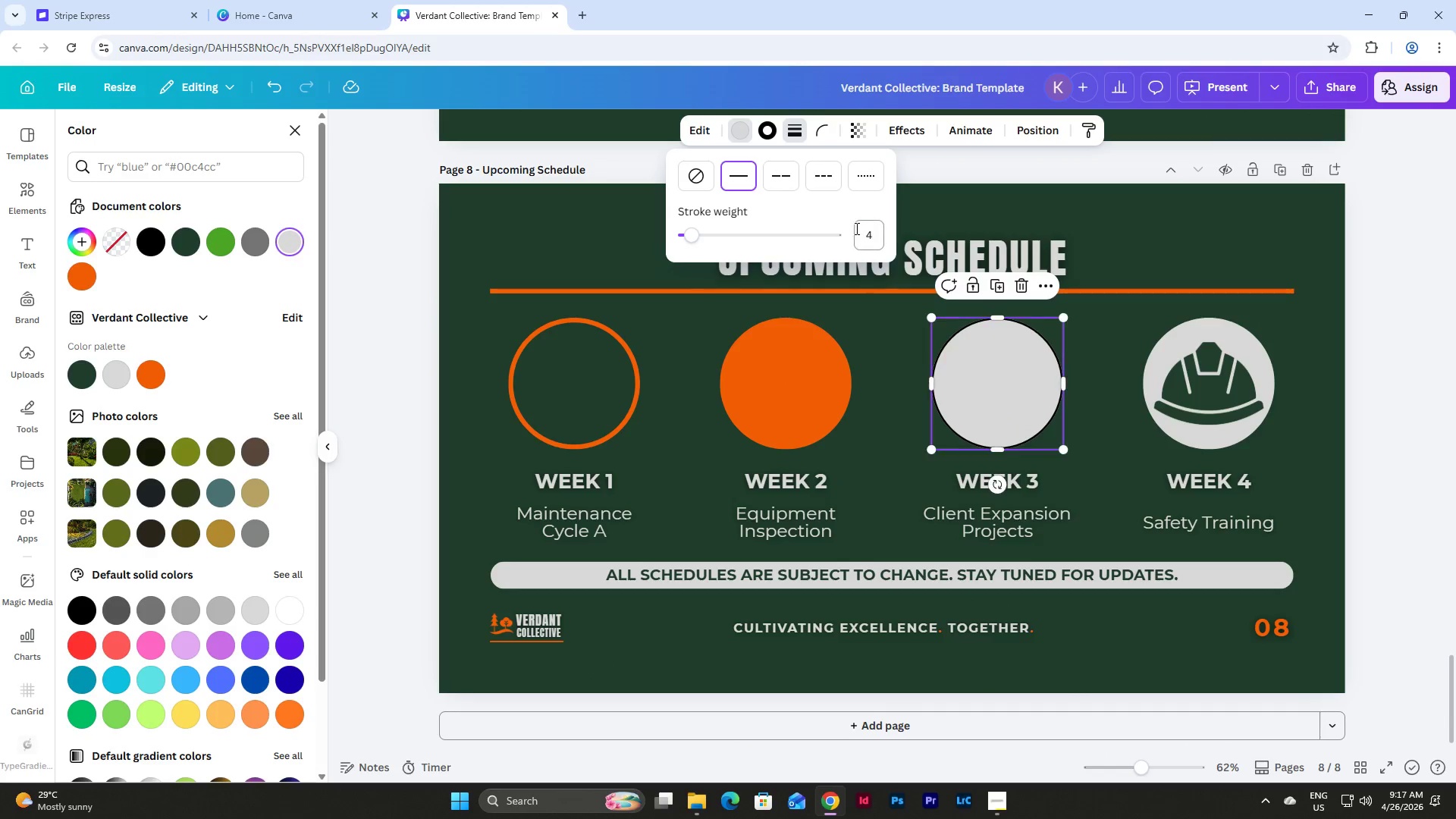 
left_click_drag(start_coordinate=[858, 230], to_coordinate=[870, 235])
 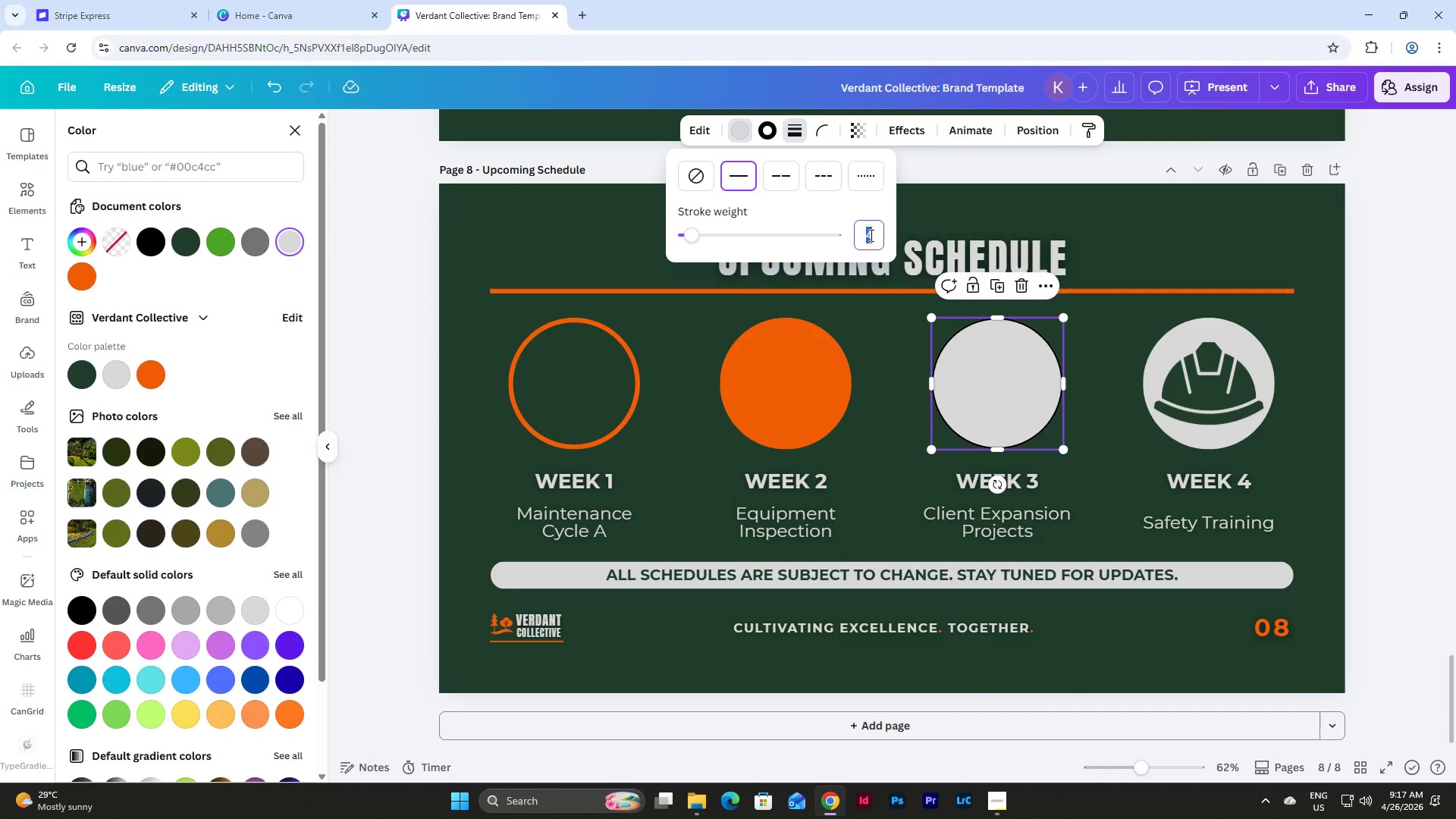 
key(Numpad1)
 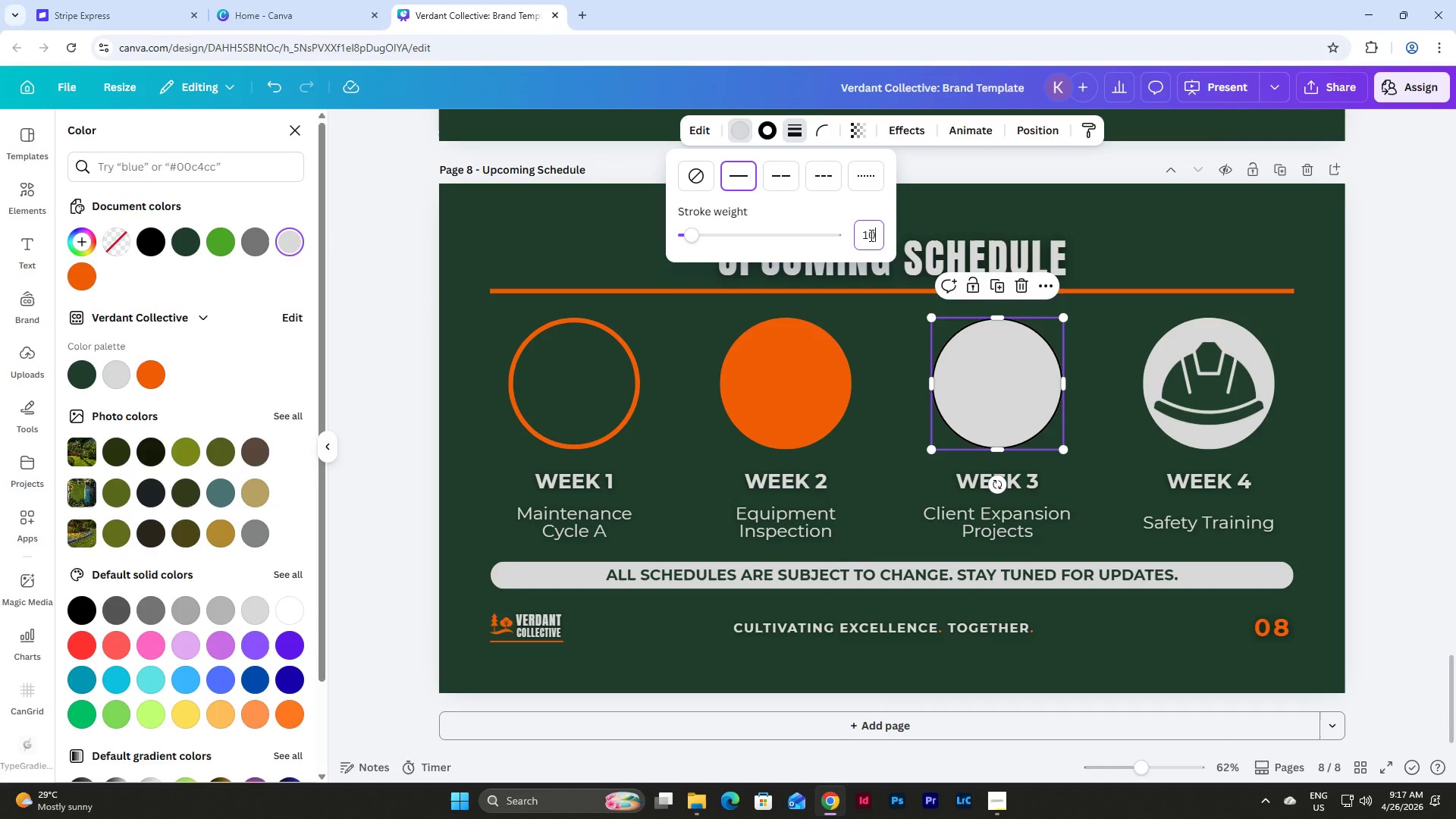 
key(Numpad0)
 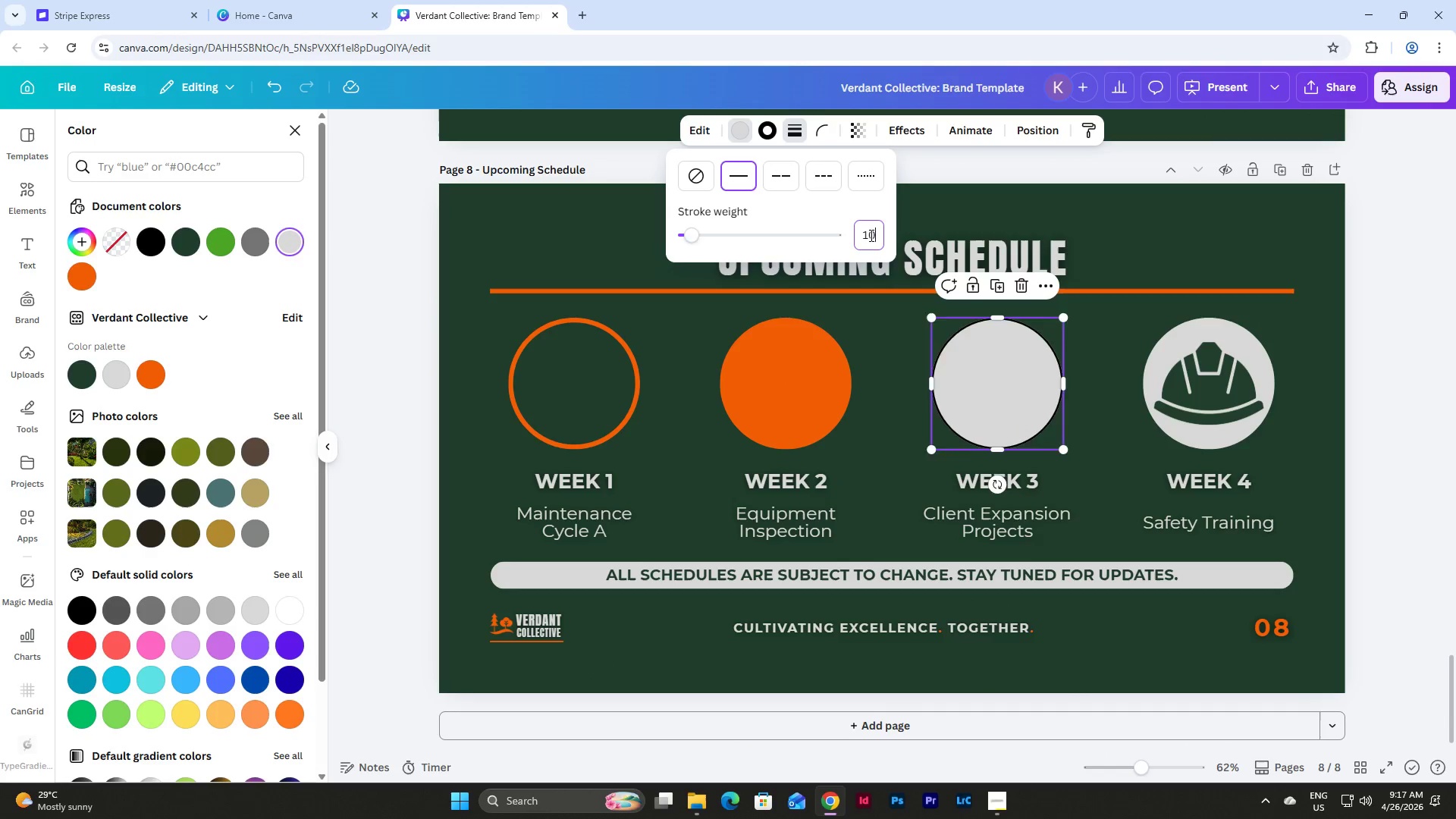 
key(NumpadEnter)
 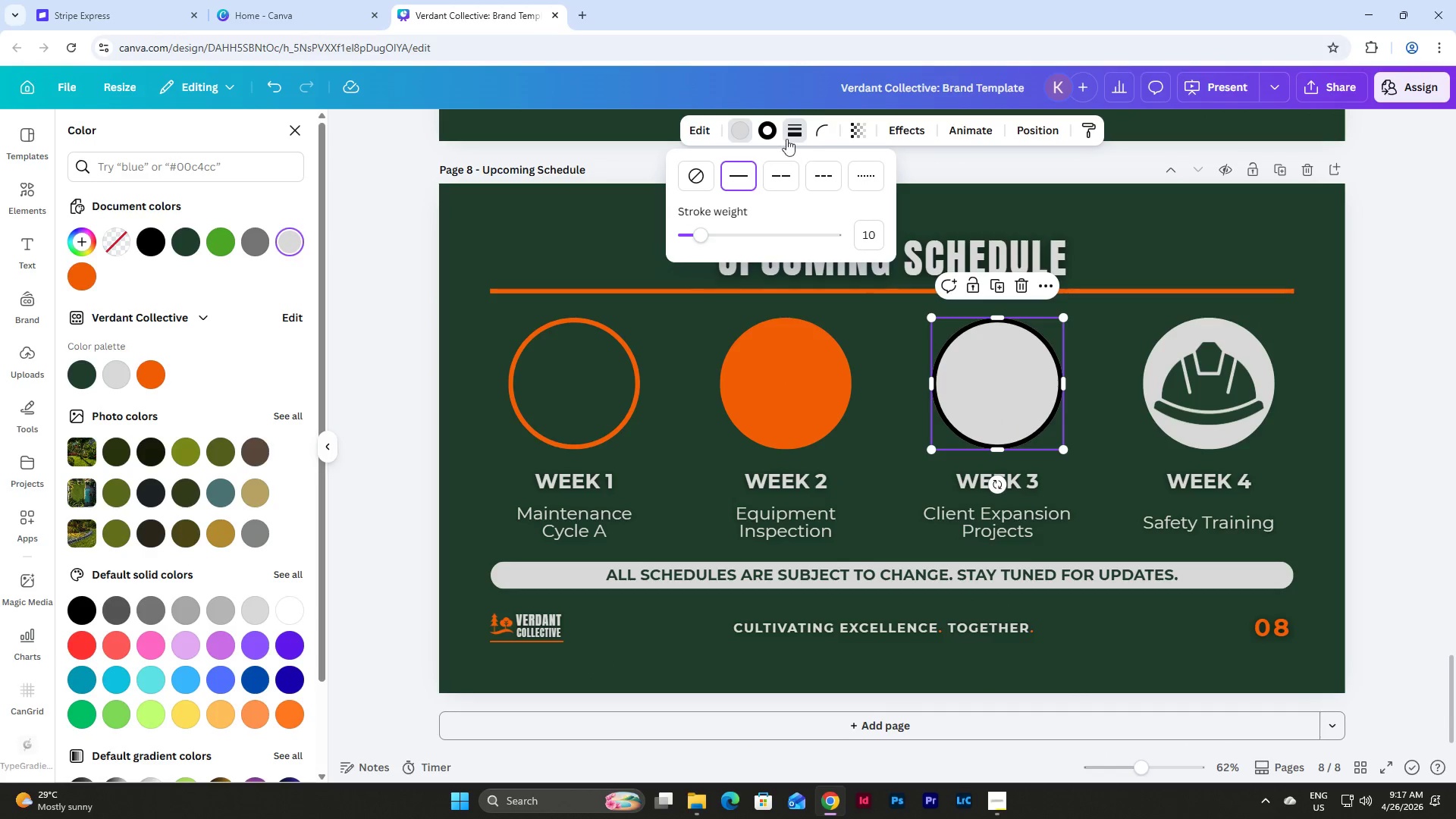 
left_click([774, 130])
 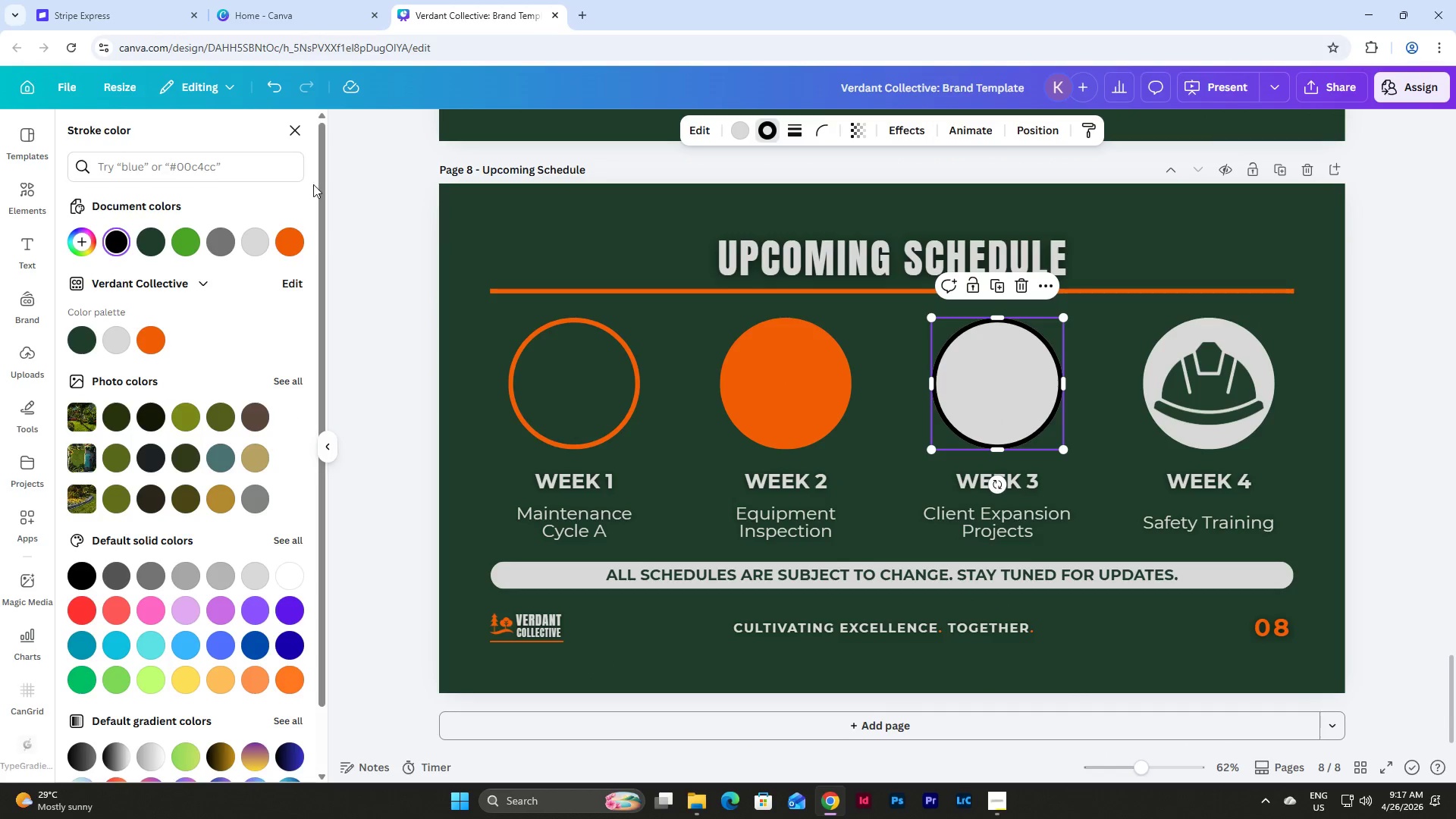 
left_click([294, 246])
 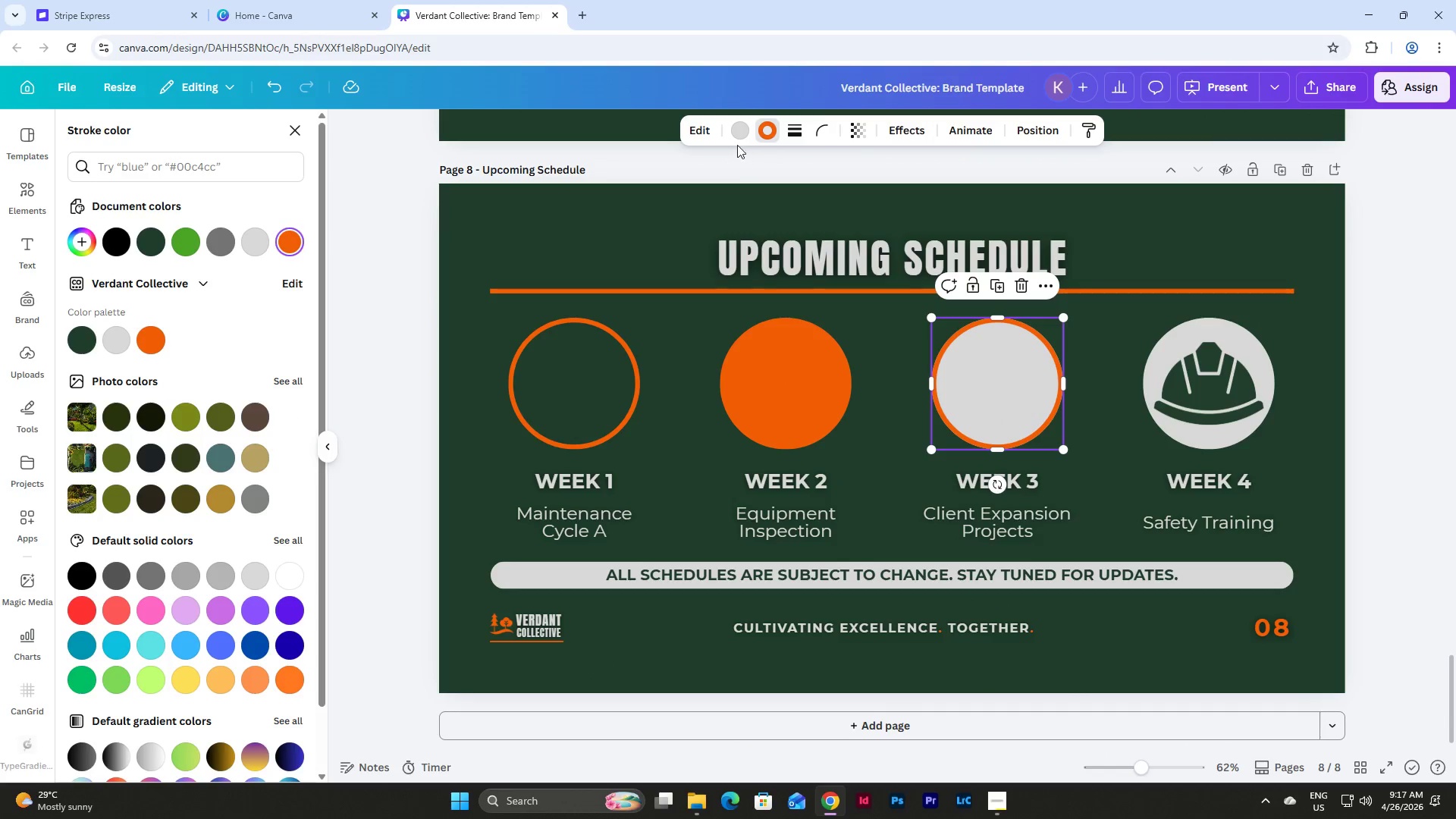 
left_click([736, 130])
 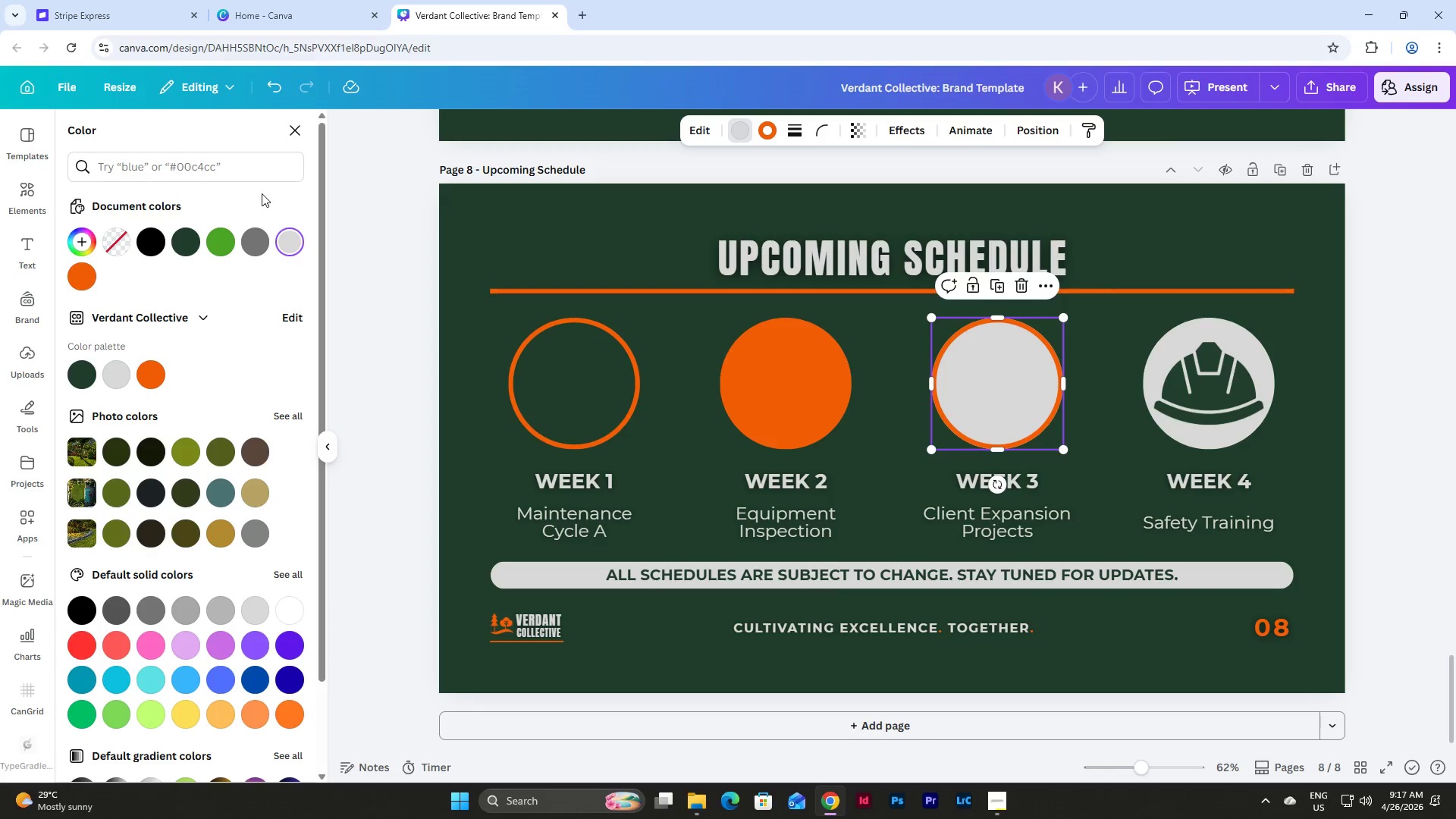 
left_click([120, 240])
 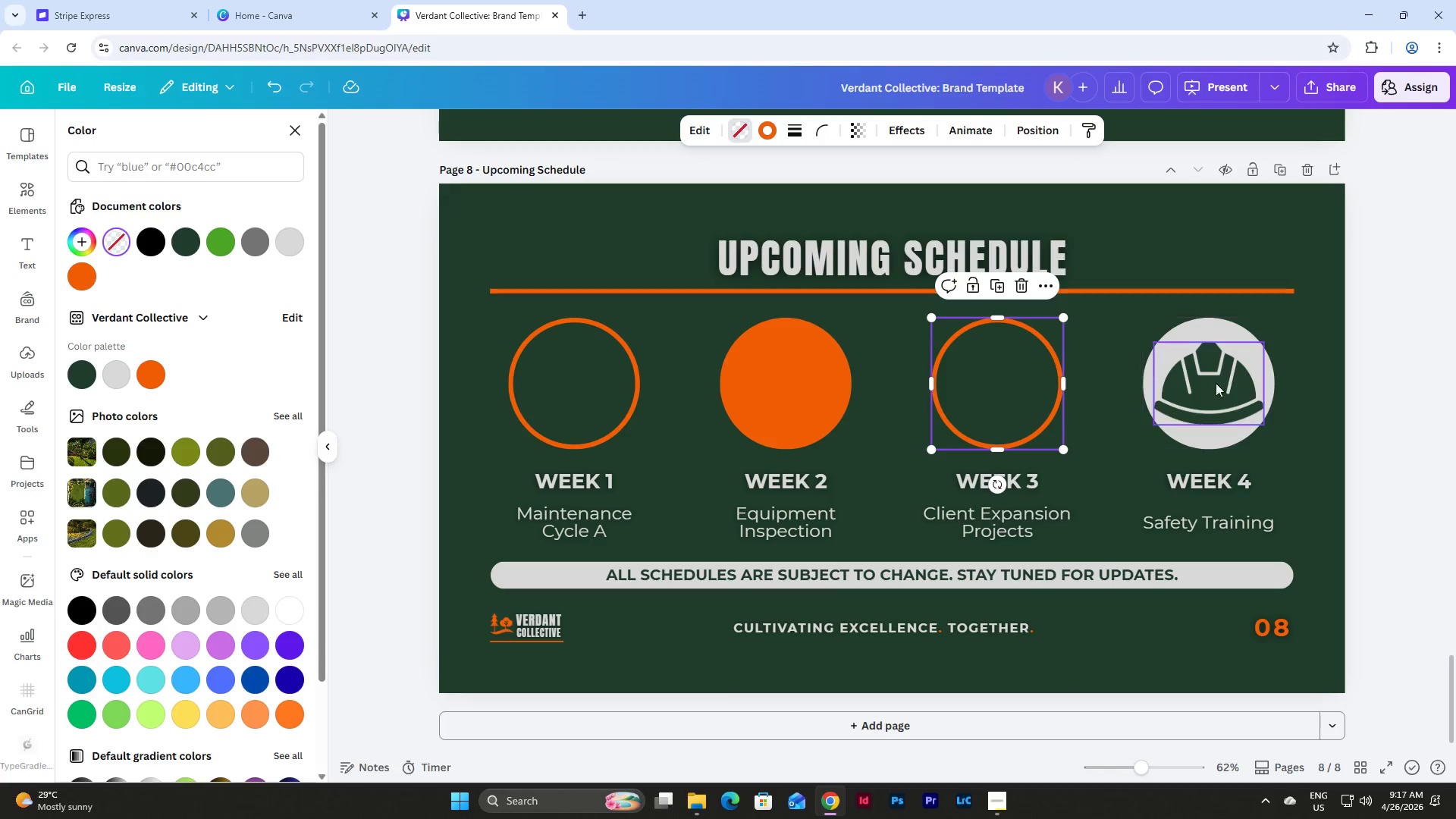 
left_click([1203, 381])
 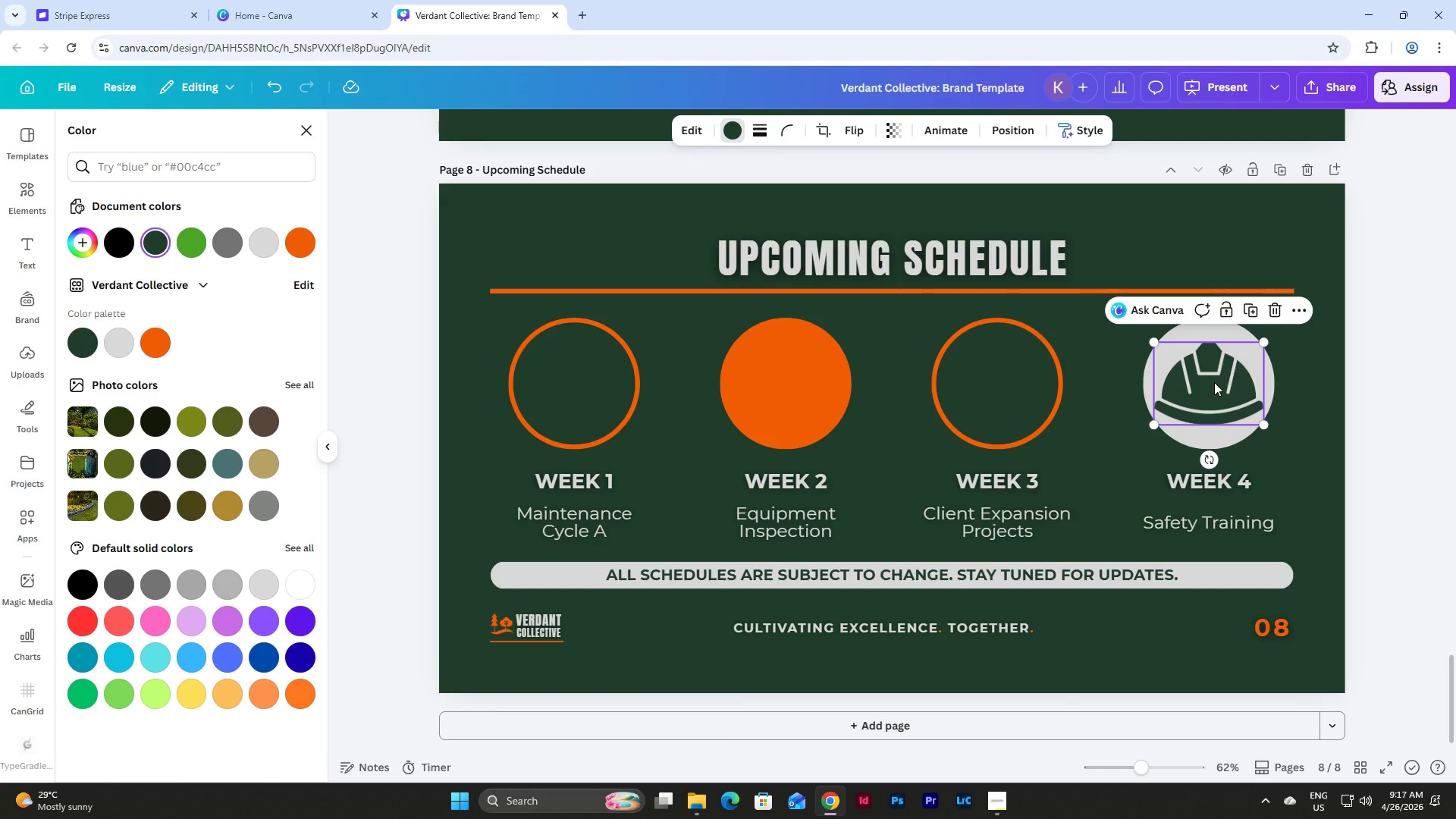 
left_click_drag(start_coordinate=[1214, 382], to_coordinate=[994, 369])
 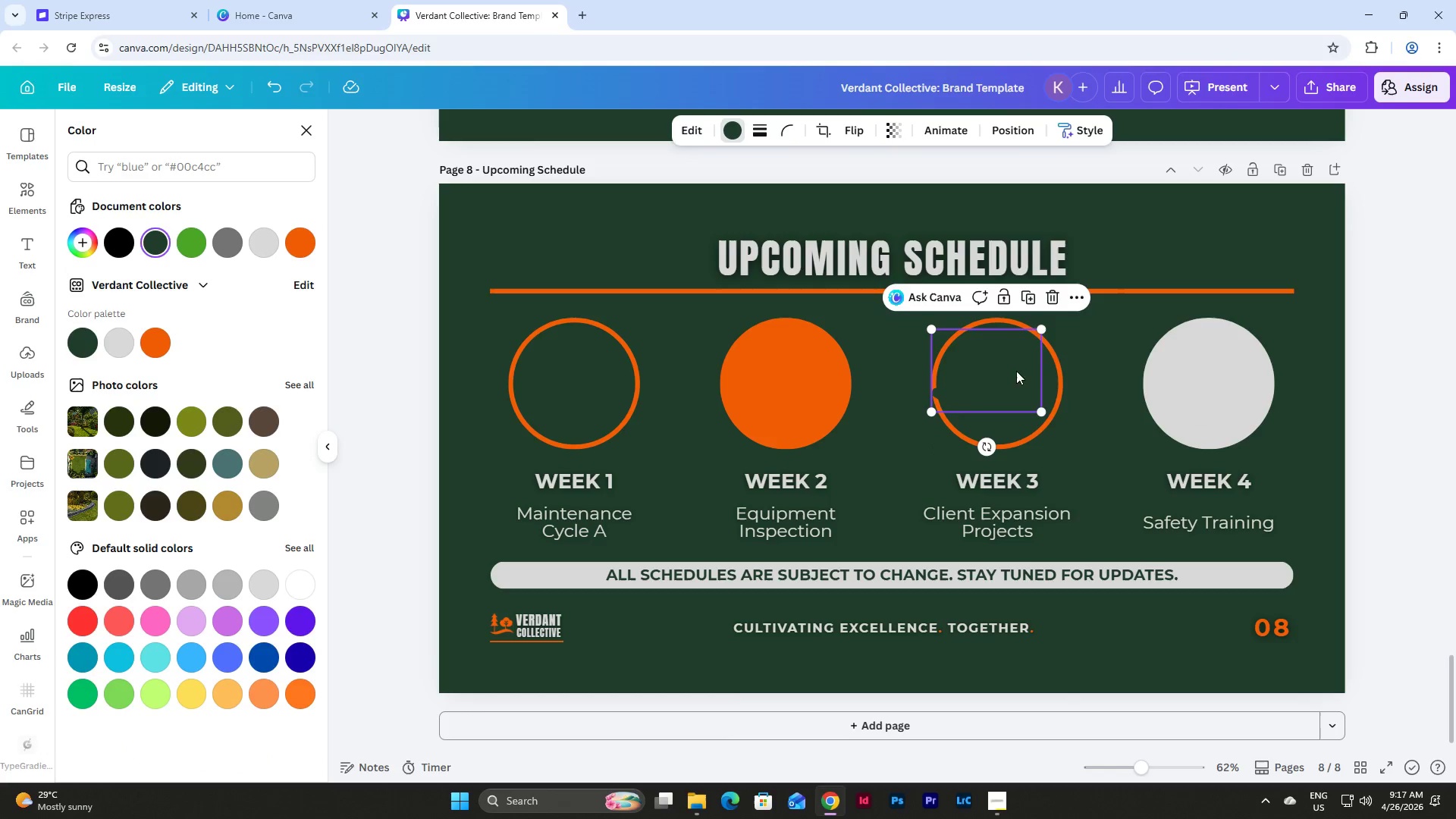 
left_click_drag(start_coordinate=[1000, 372], to_coordinate=[973, 375])
 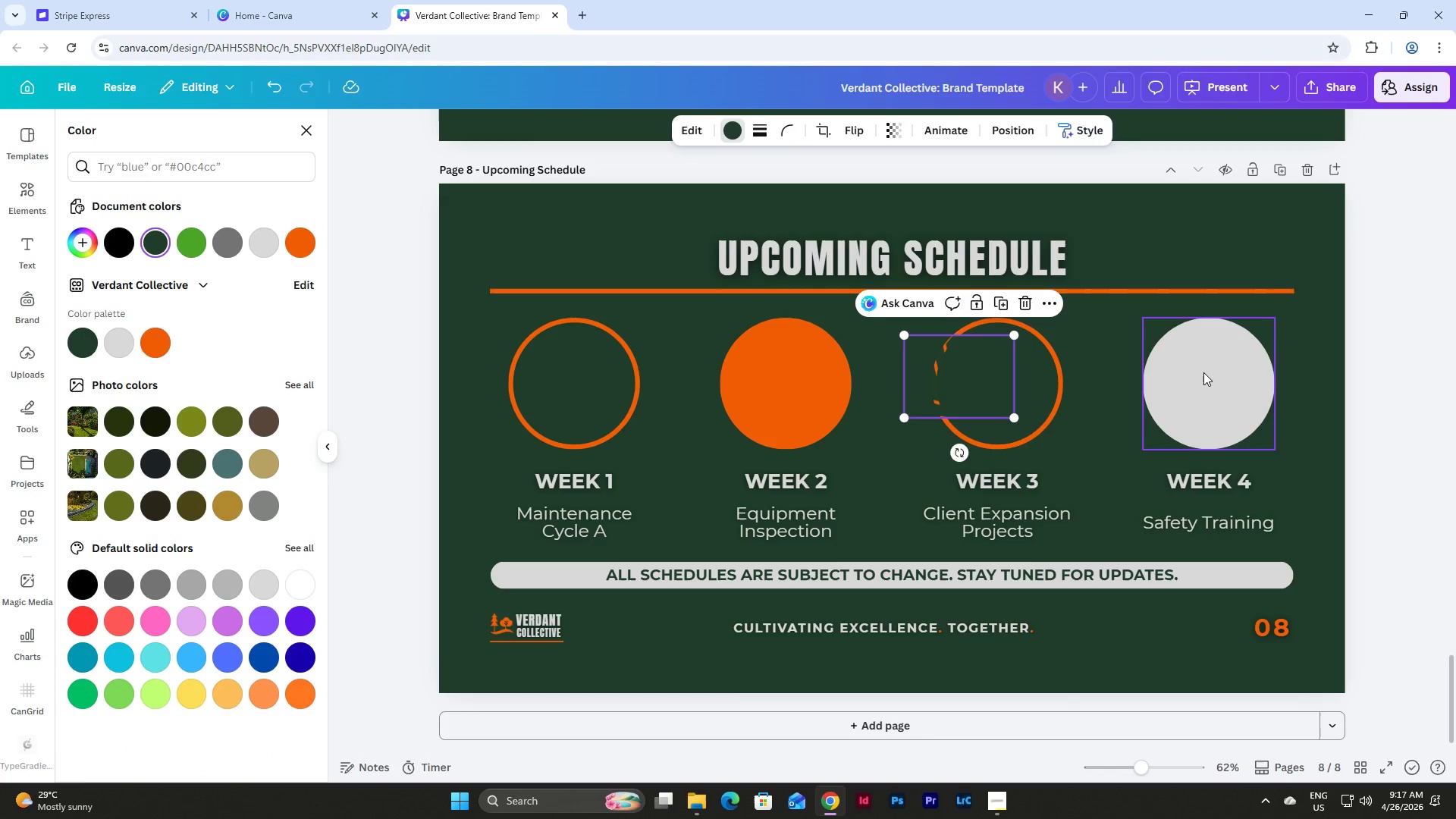 
left_click([1203, 372])
 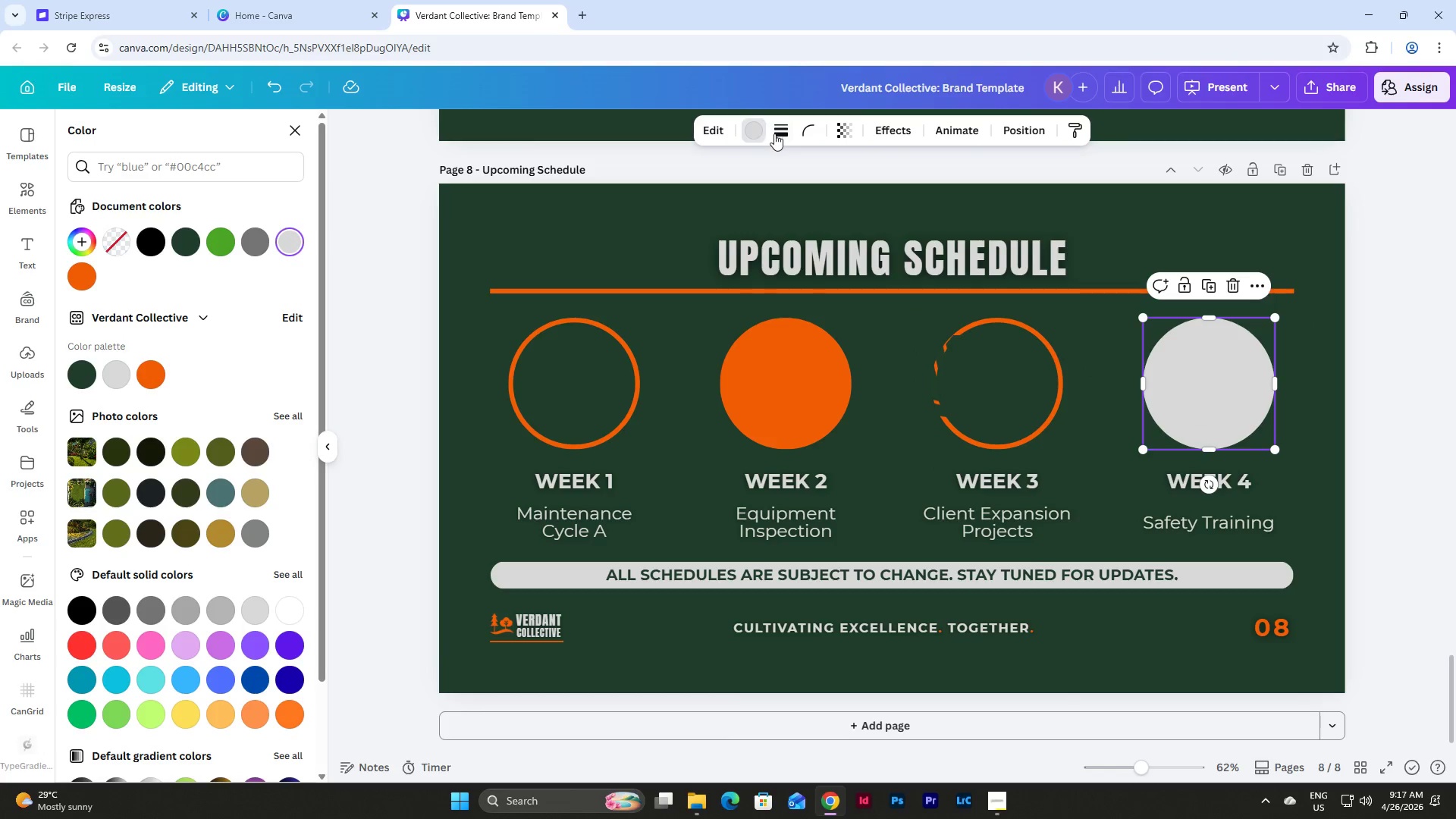 
left_click([785, 129])
 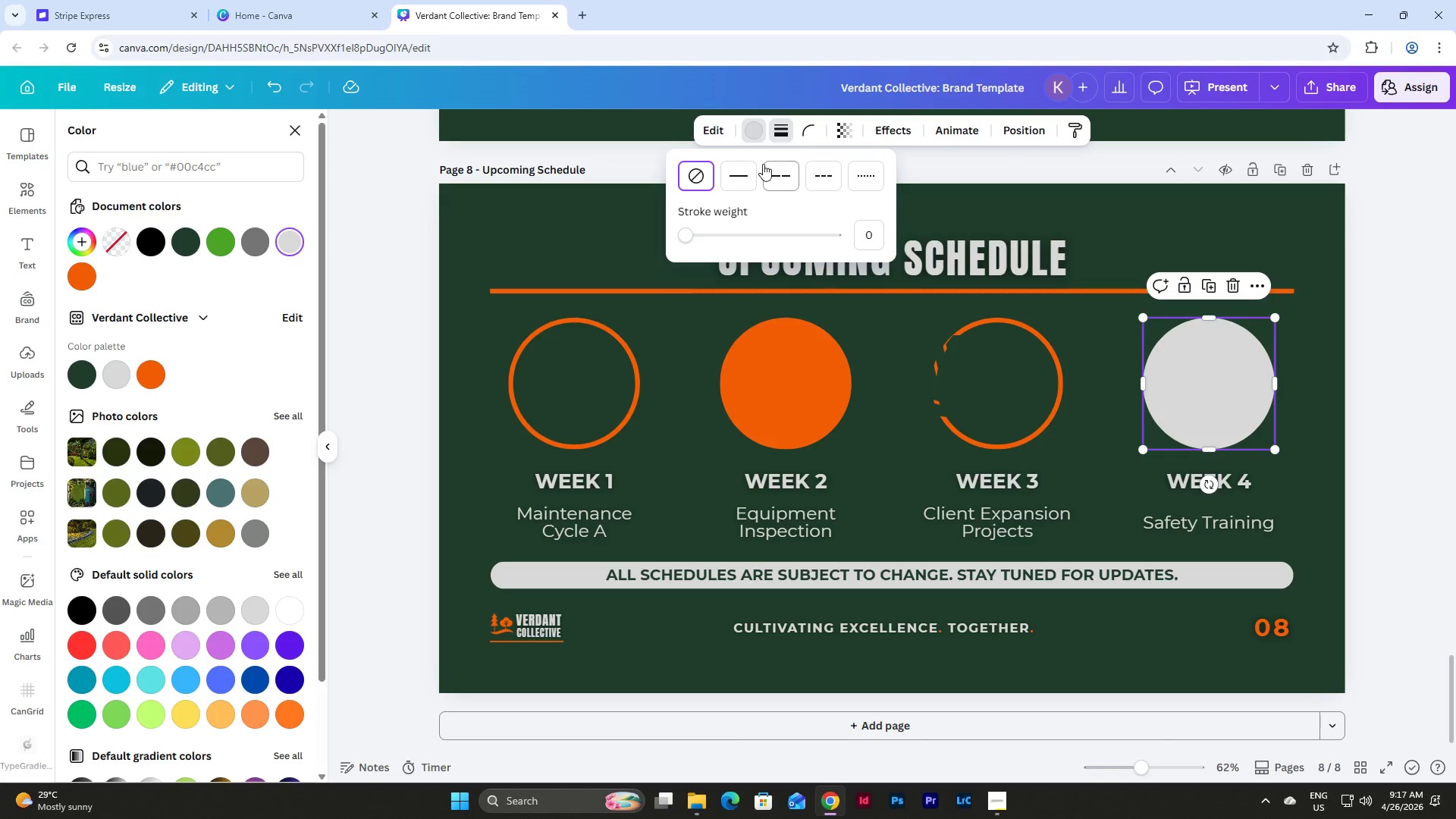 
left_click([744, 168])
 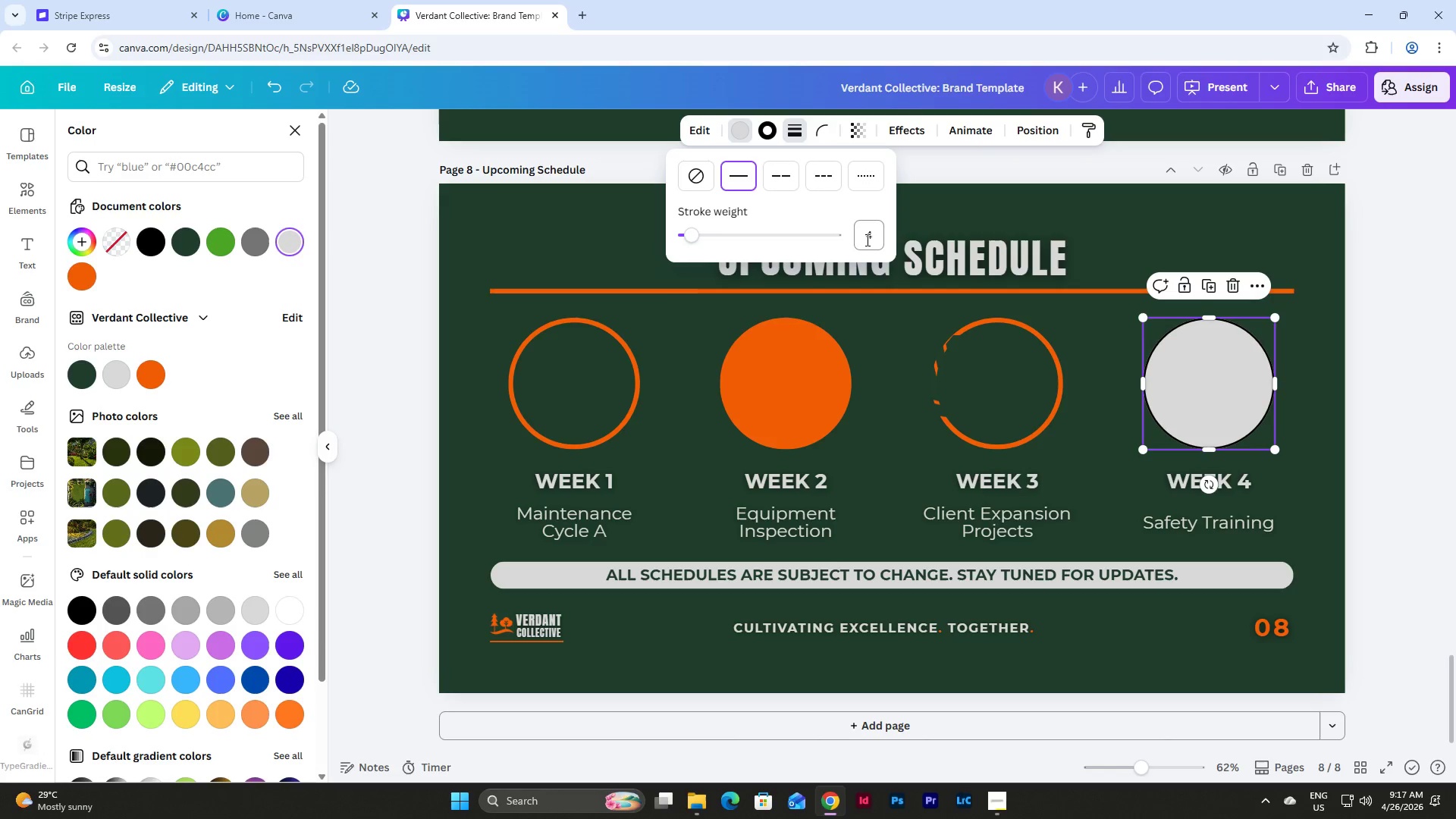 
left_click_drag(start_coordinate=[866, 240], to_coordinate=[878, 245])
 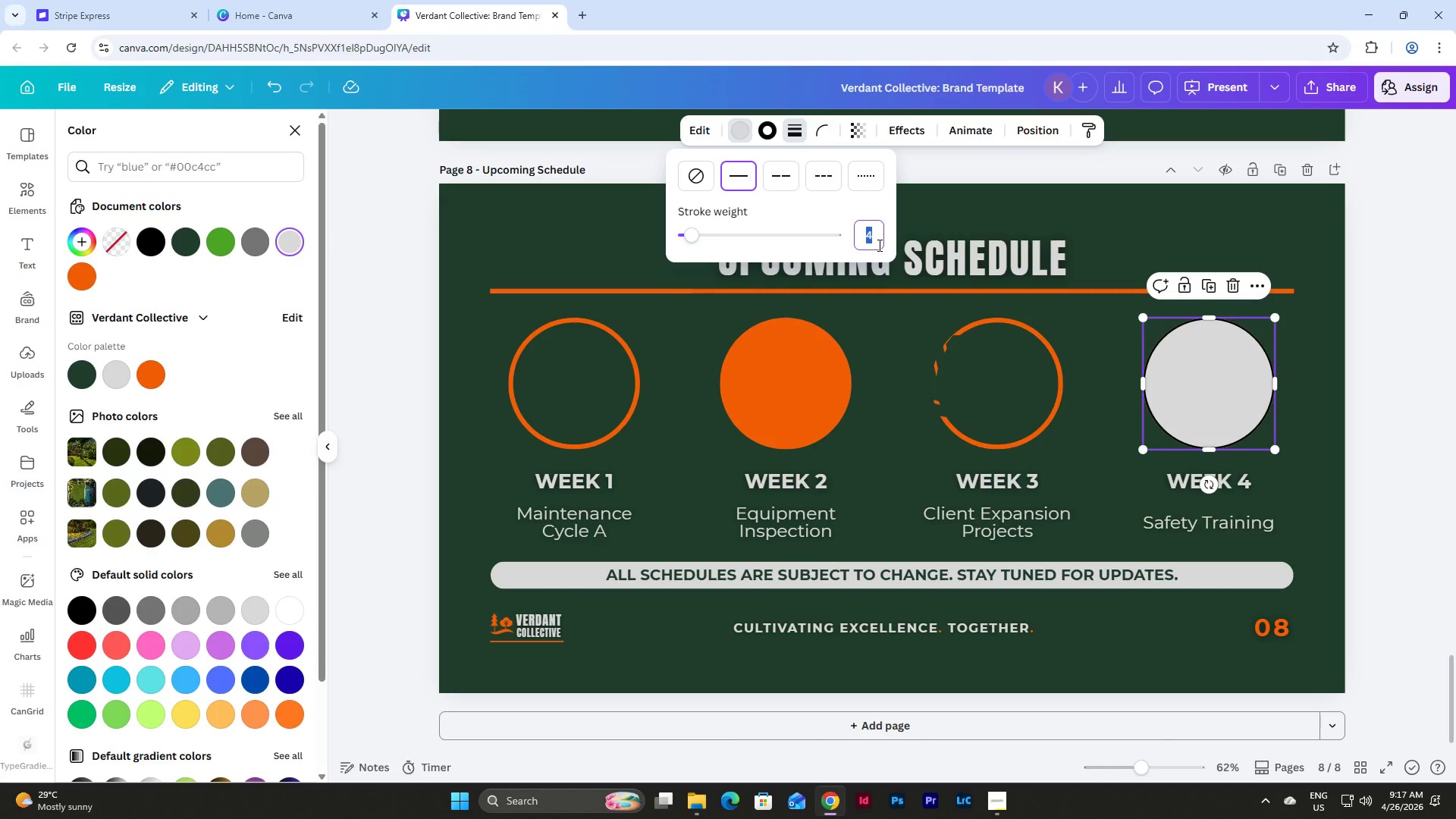 
key(Numpad1)
 